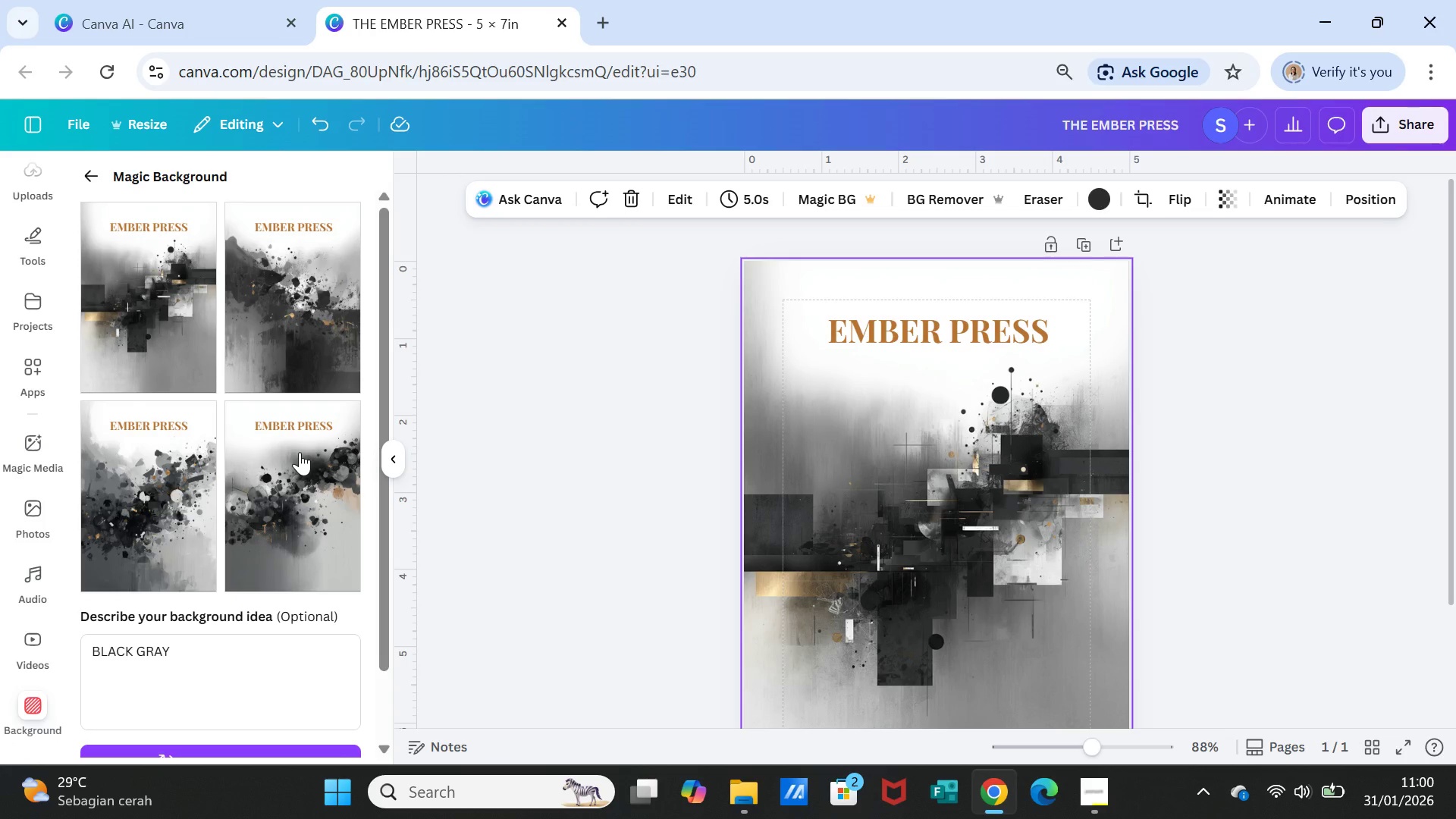 
wait(25.89)
 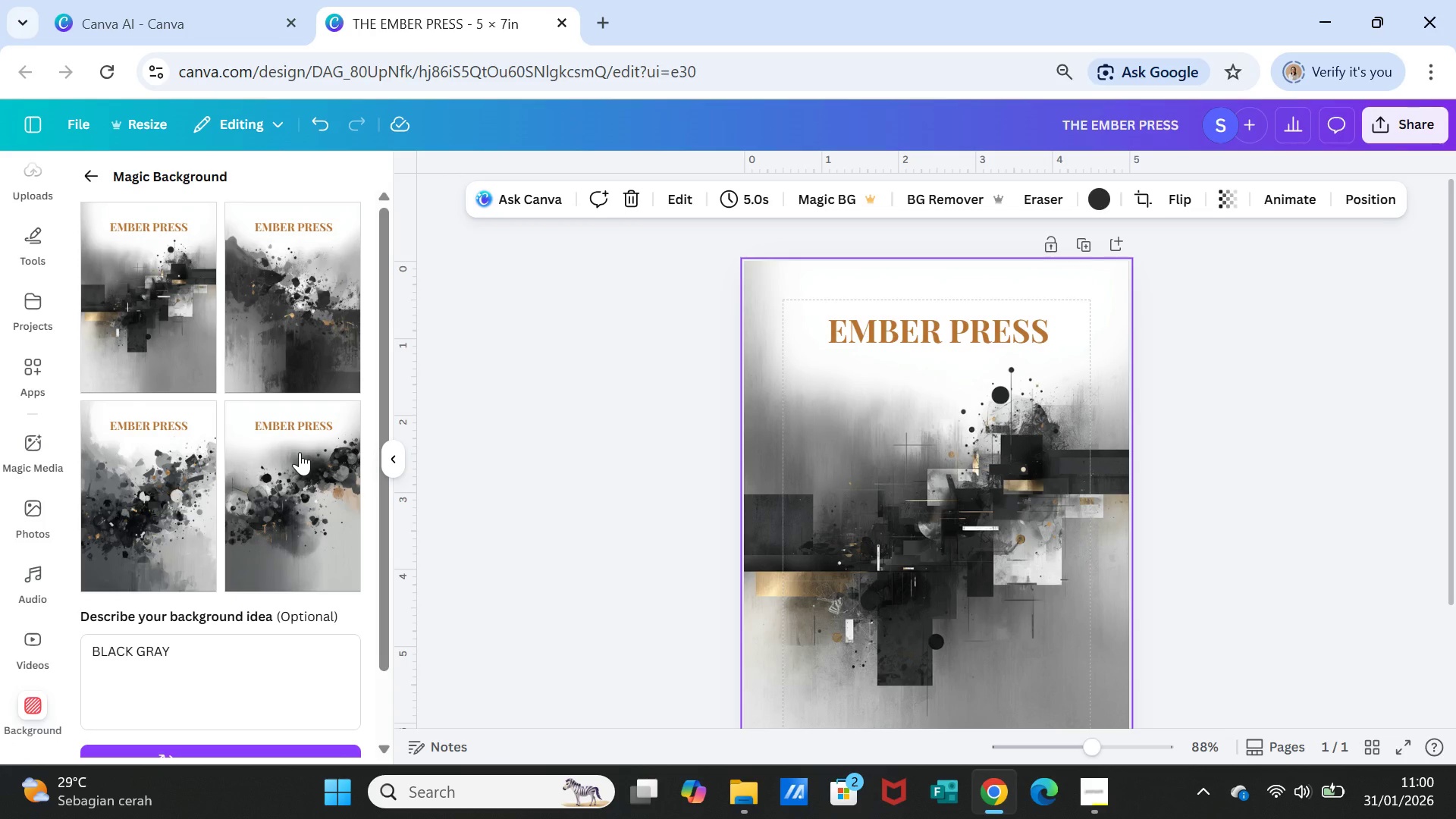 
left_click([313, 120])
 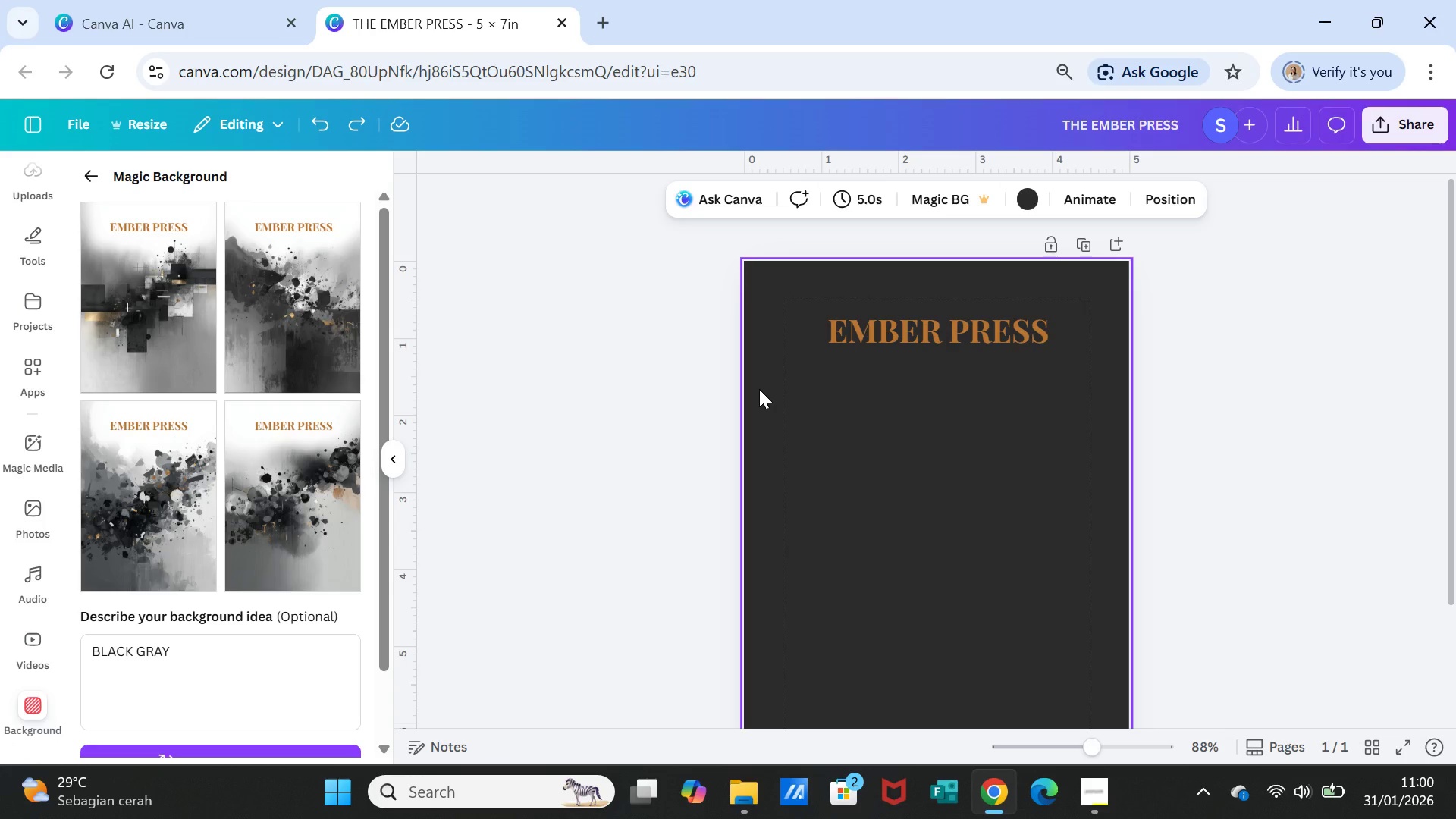 
wait(14.0)
 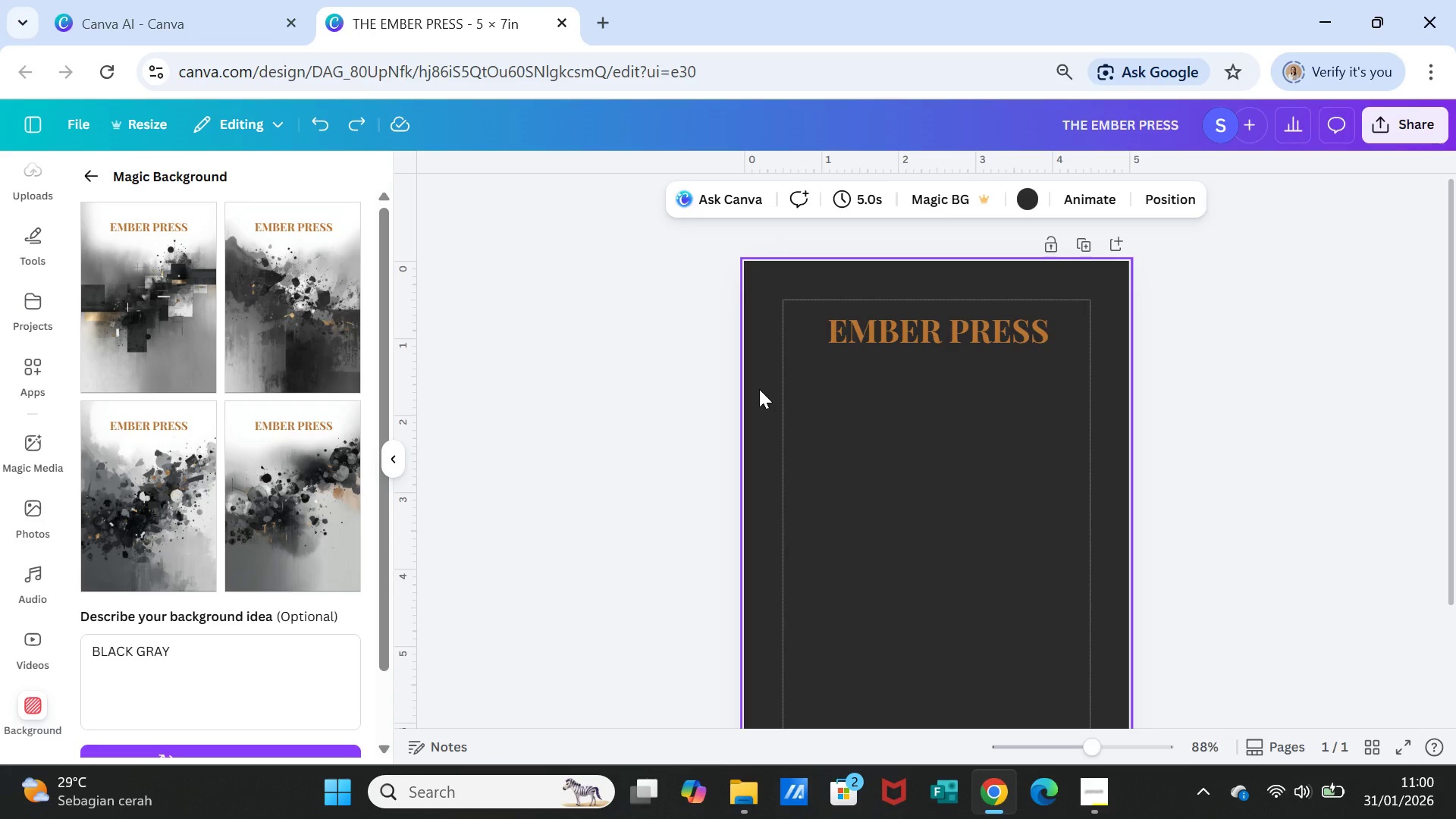 
left_click([1250, 544])
 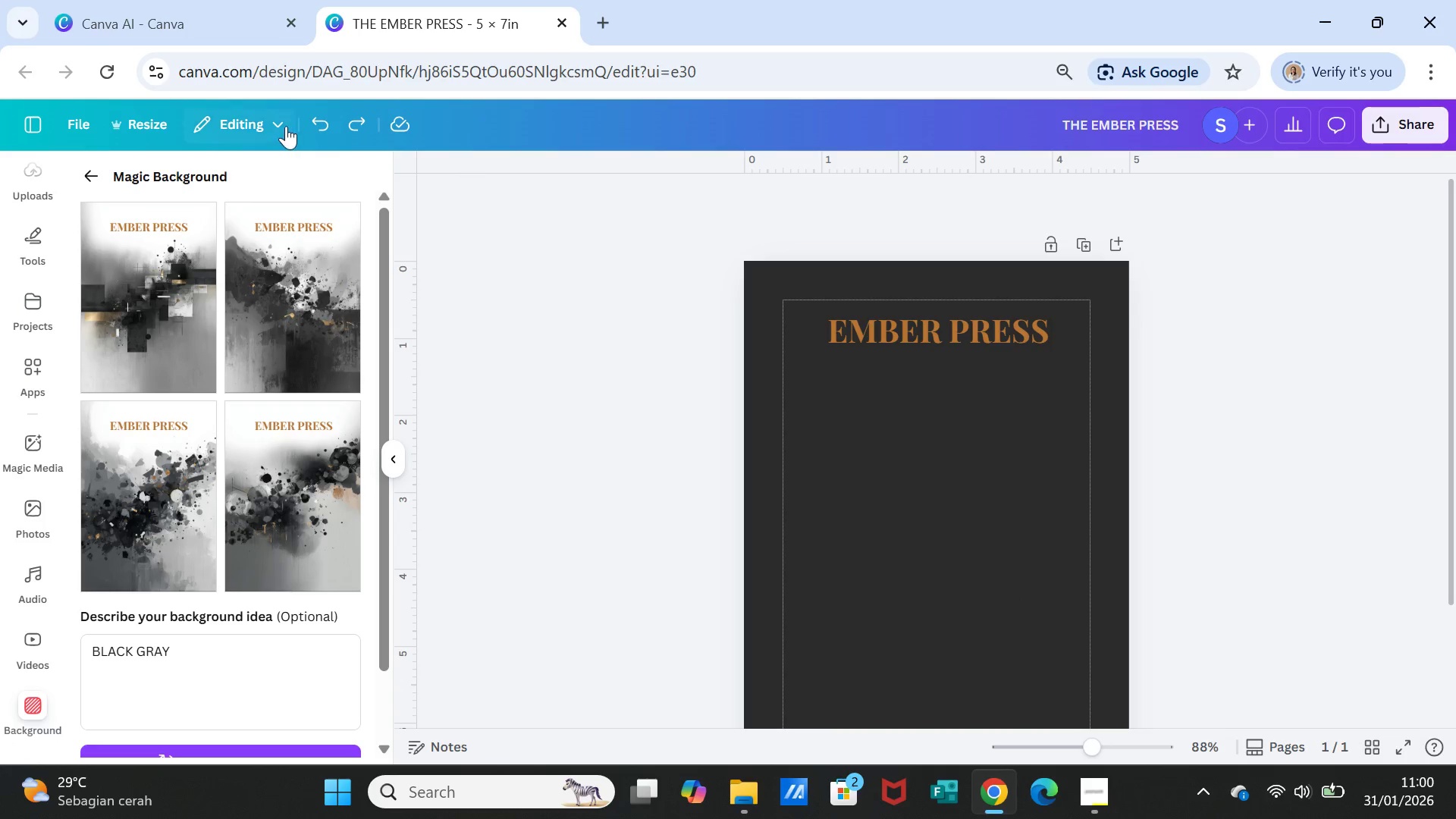 
left_click([319, 121])
 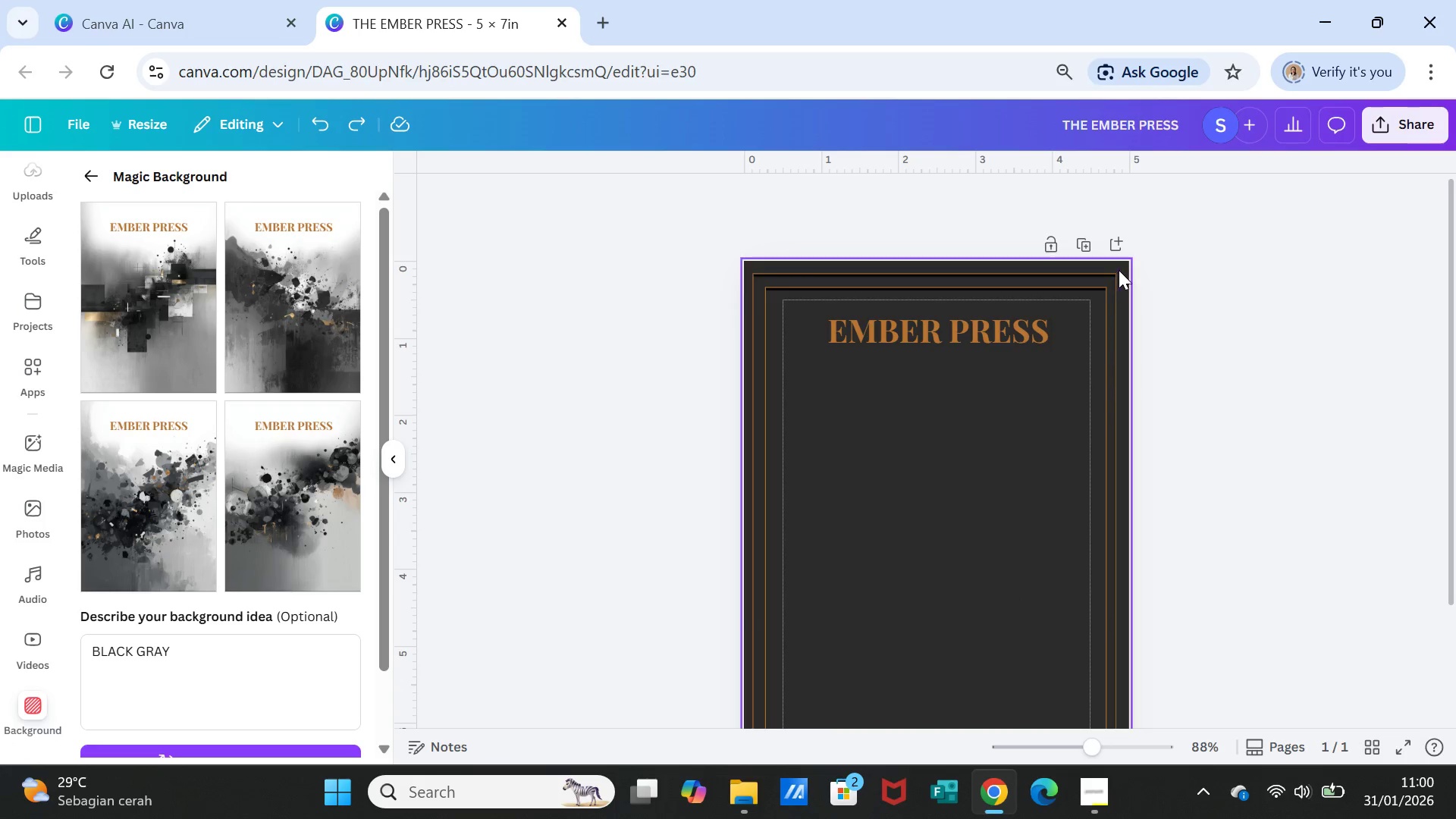 
left_click([1122, 267])
 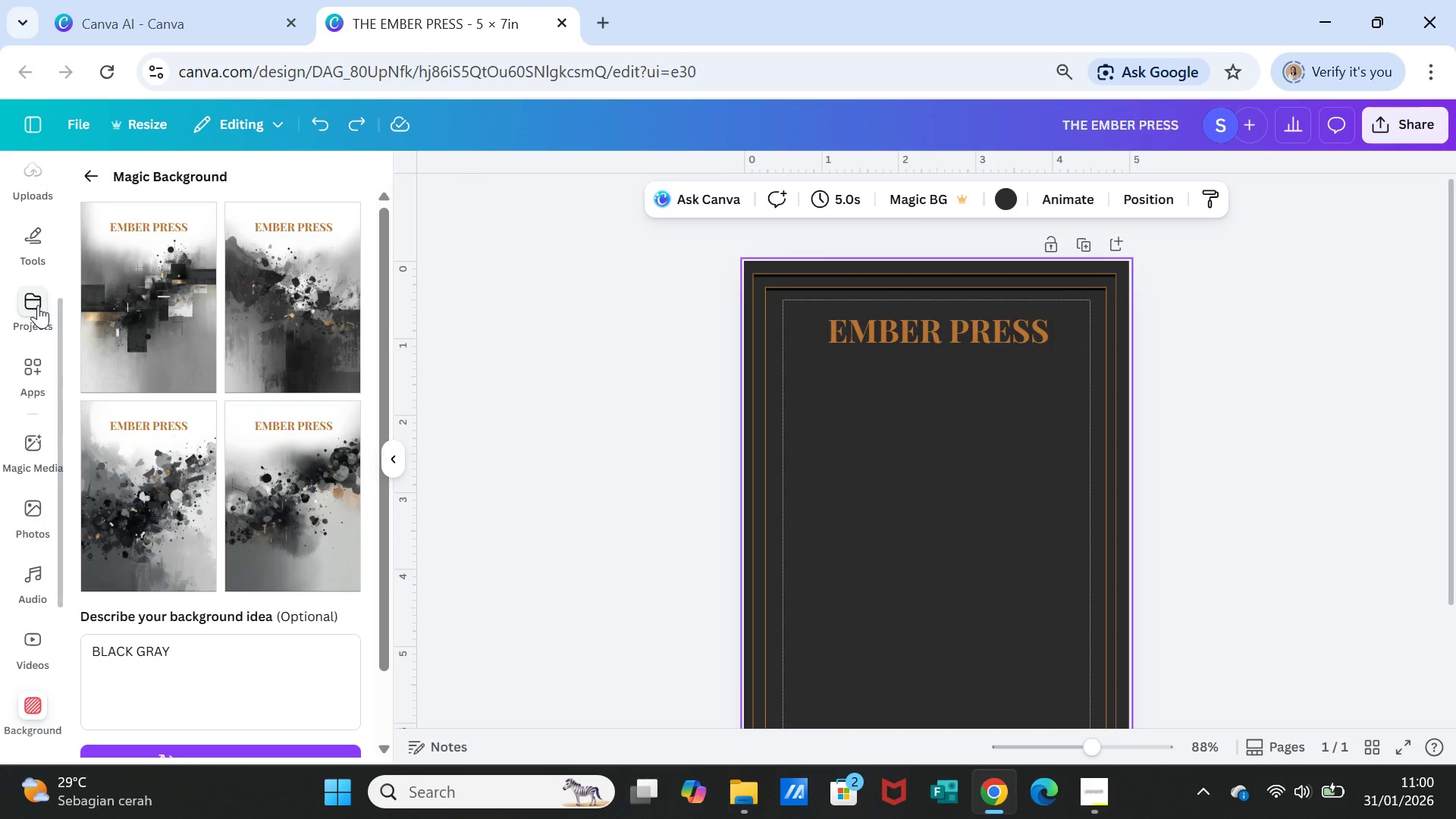 
left_click([497, 311])
 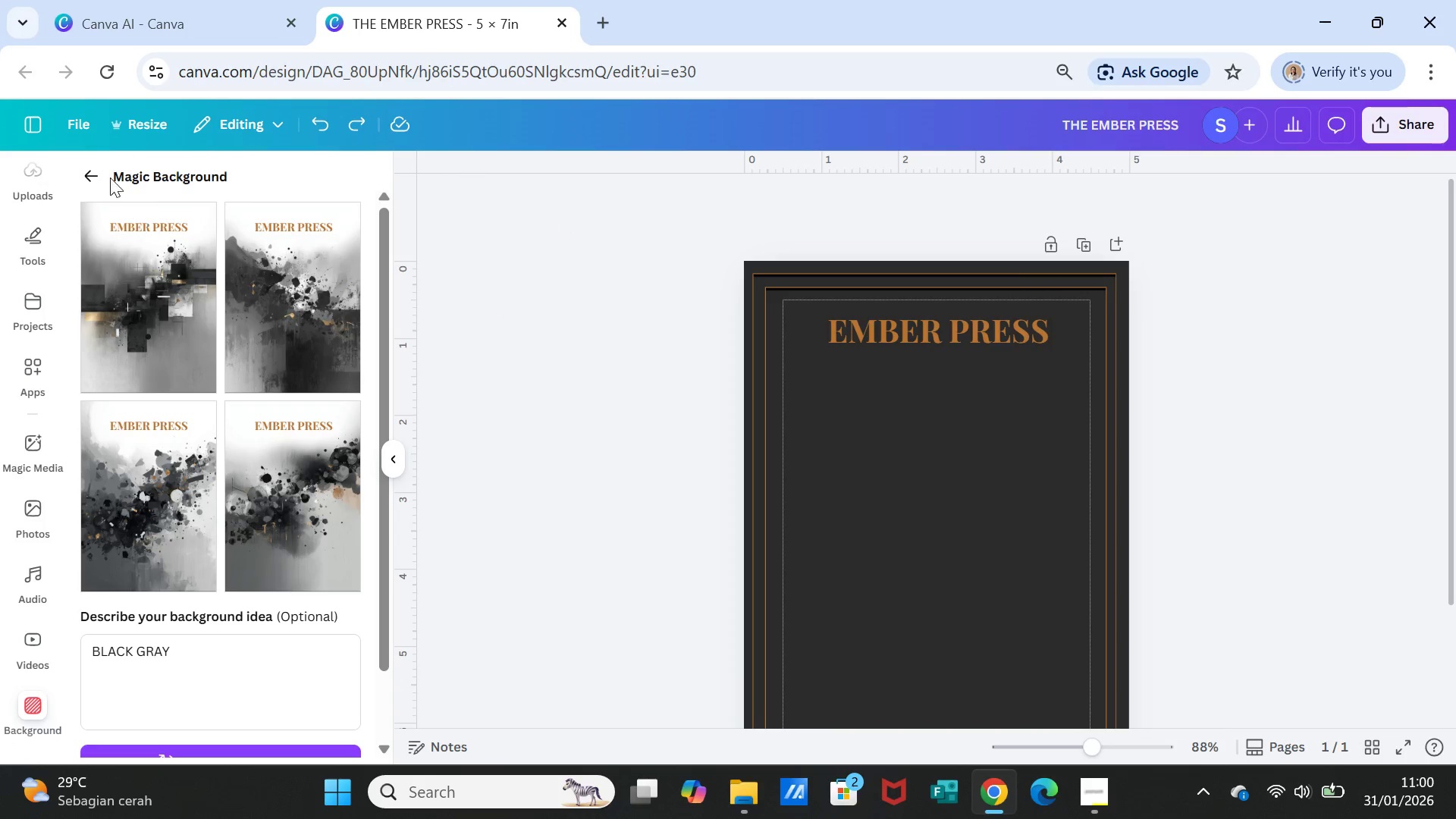 
left_click([94, 170])
 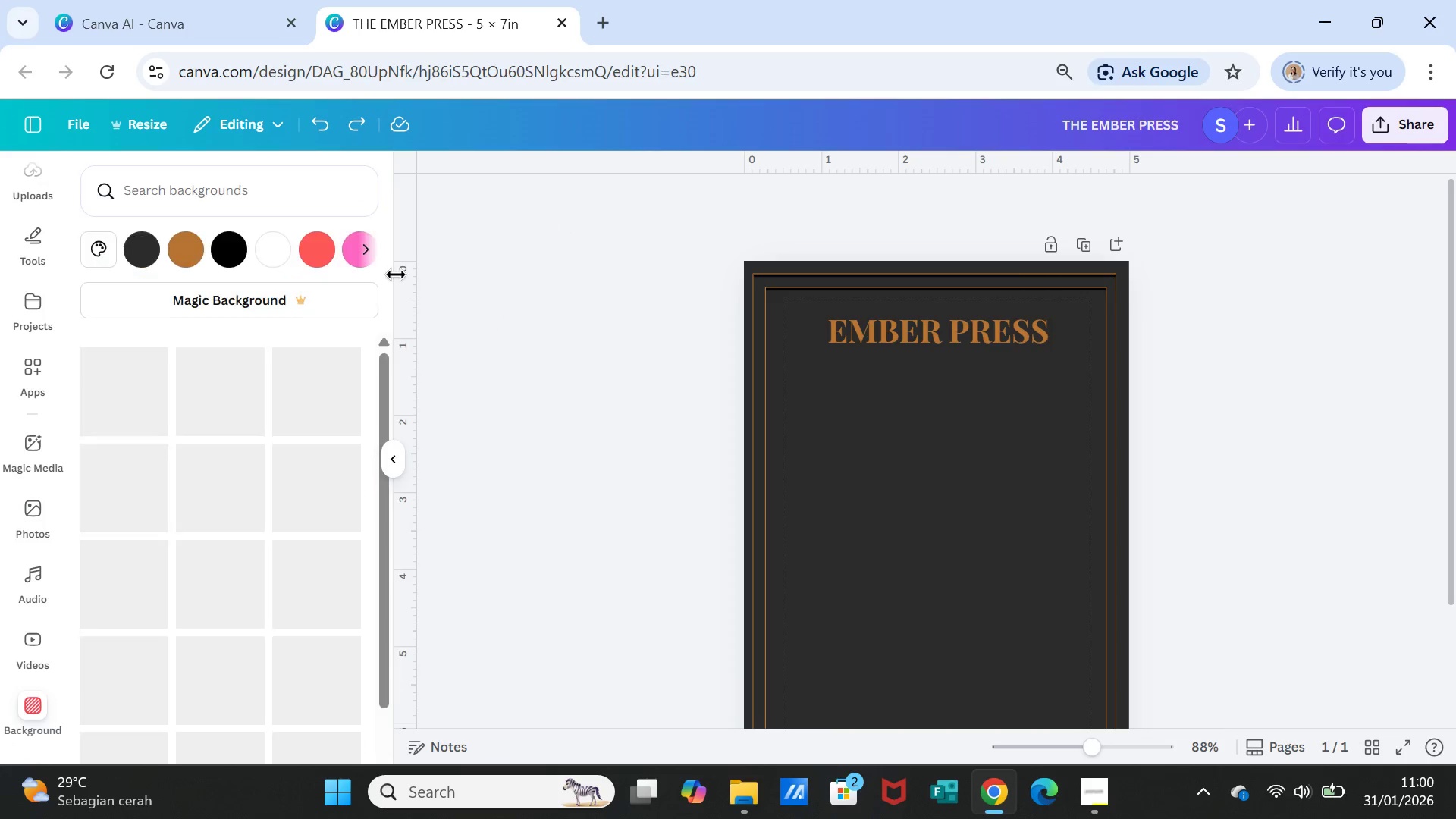 
mouse_move([416, 275])
 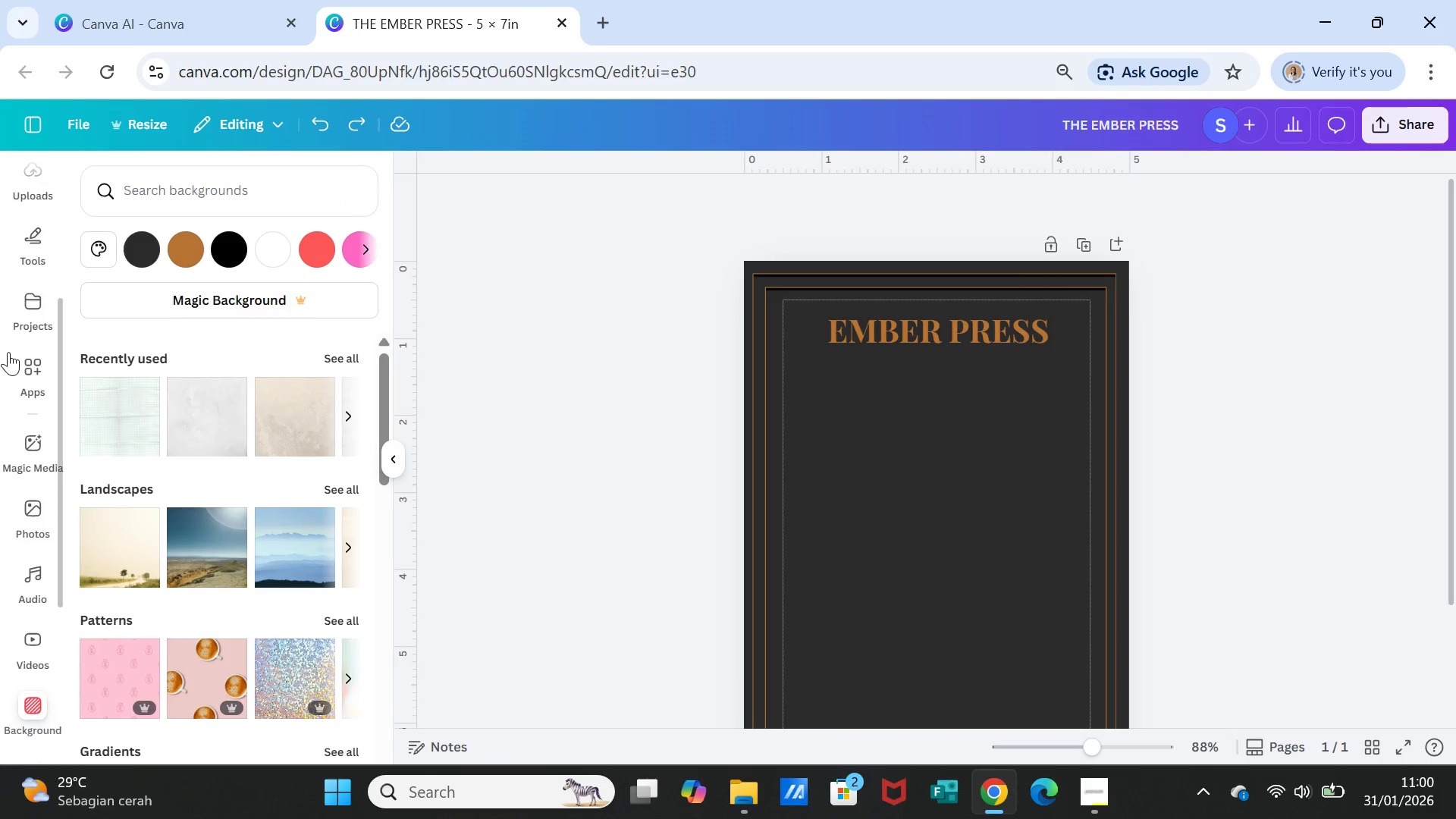 
scroll: coordinate [36, 360], scroll_direction: up, amount: 8.0
 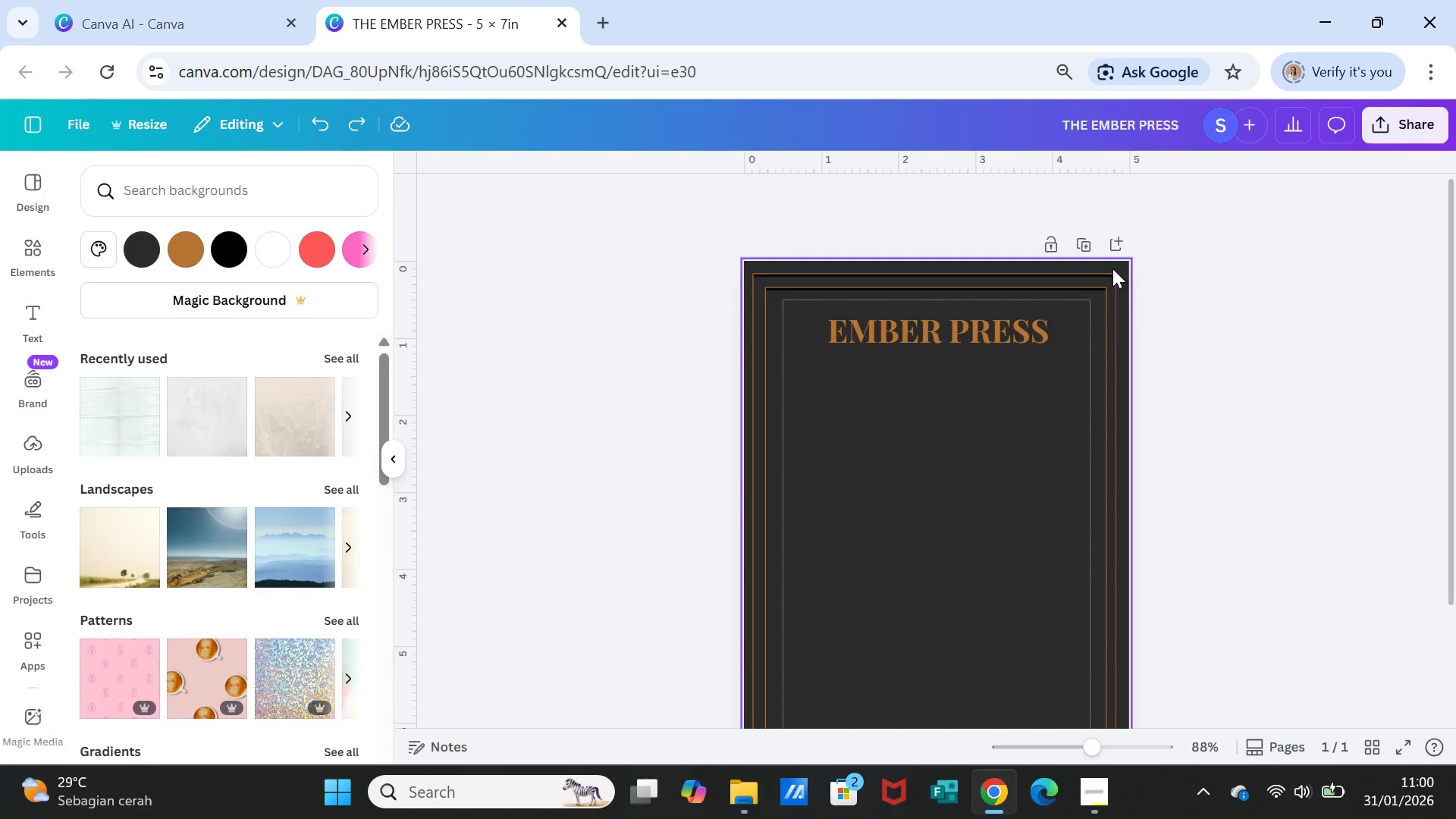 
left_click([1118, 268])
 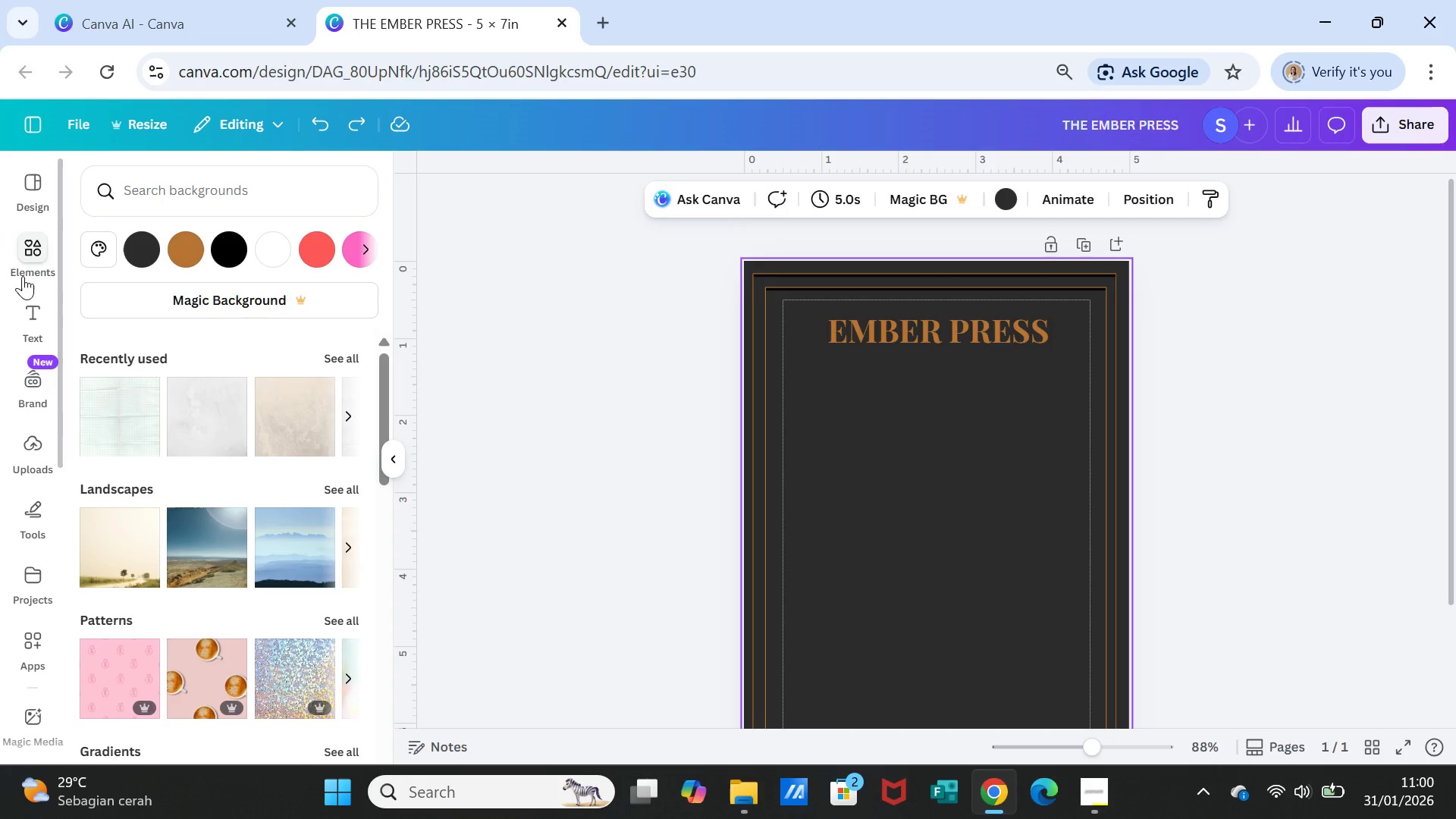 
left_click([14, 261])
 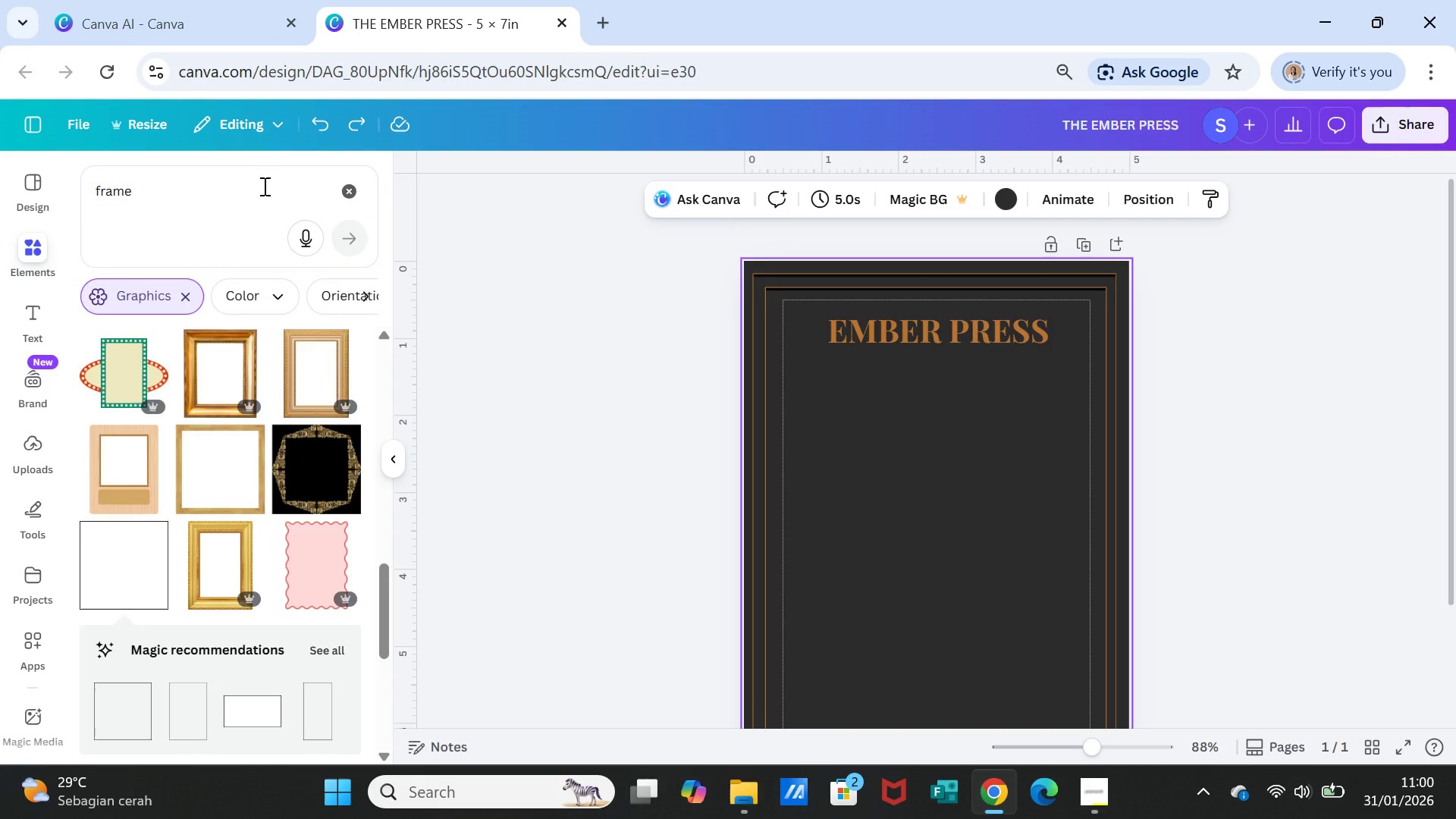 
double_click([263, 186])
 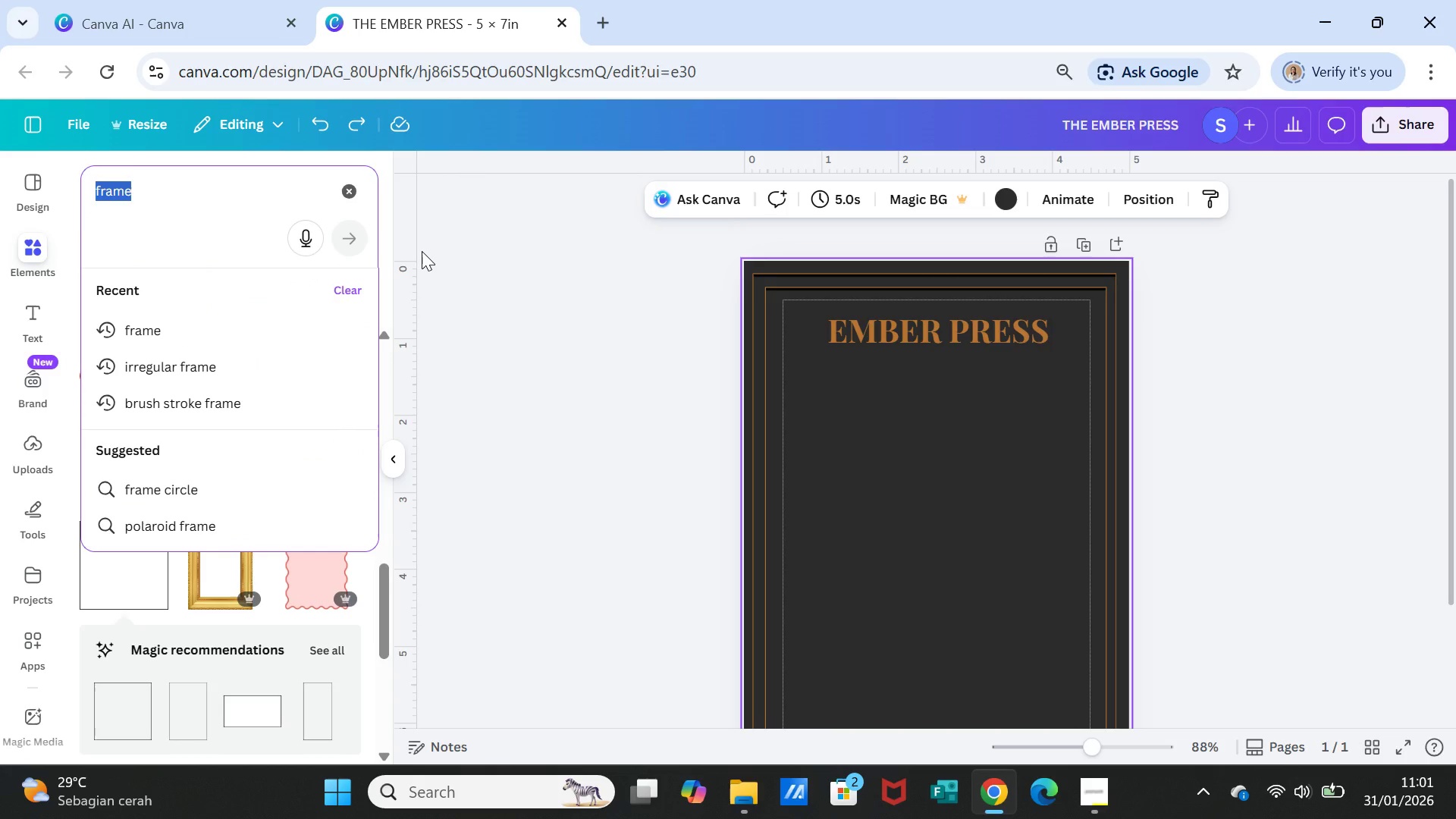 
type(gain texture)
 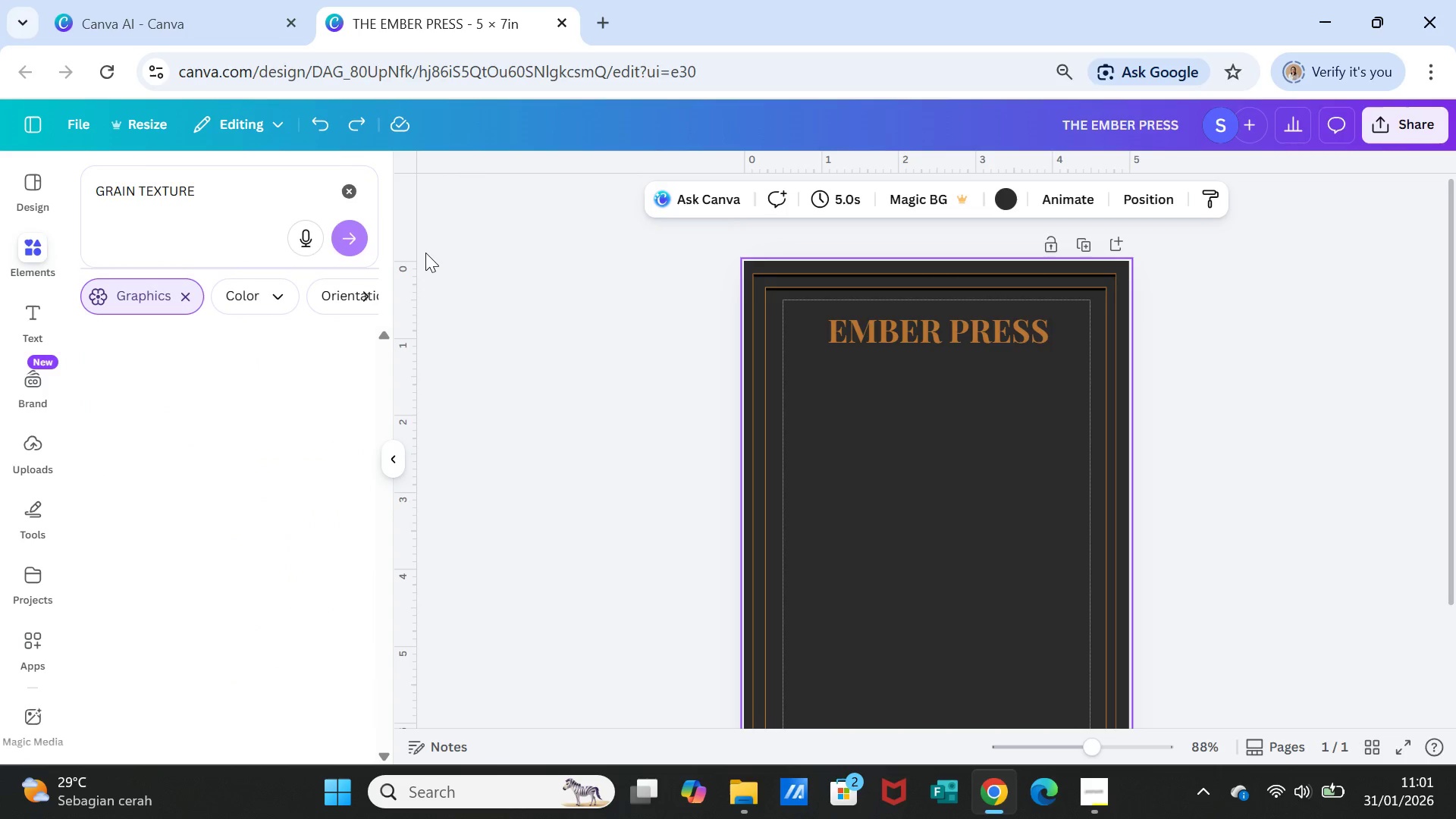 
key(Enter)
 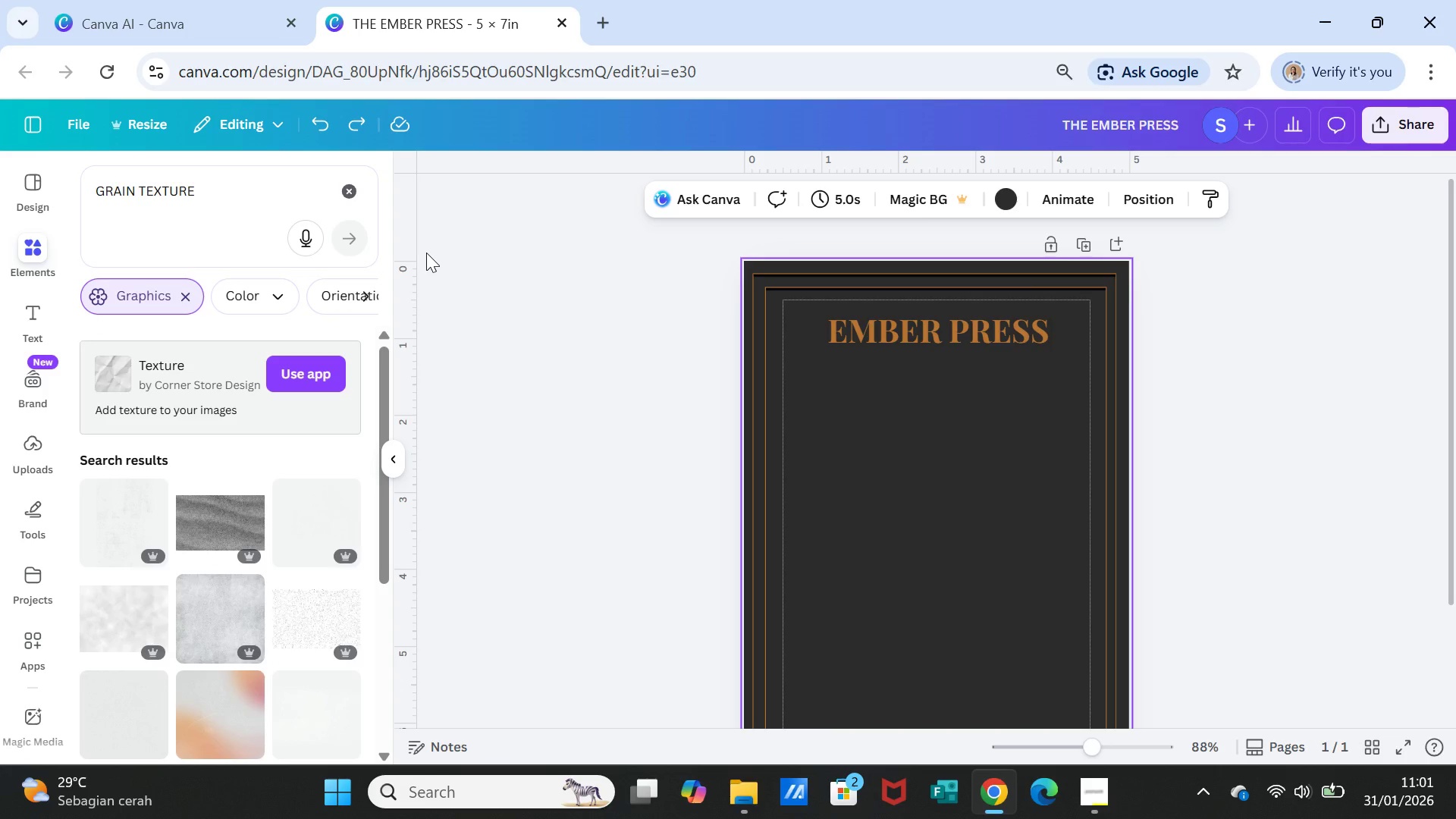 
wait(10.94)
 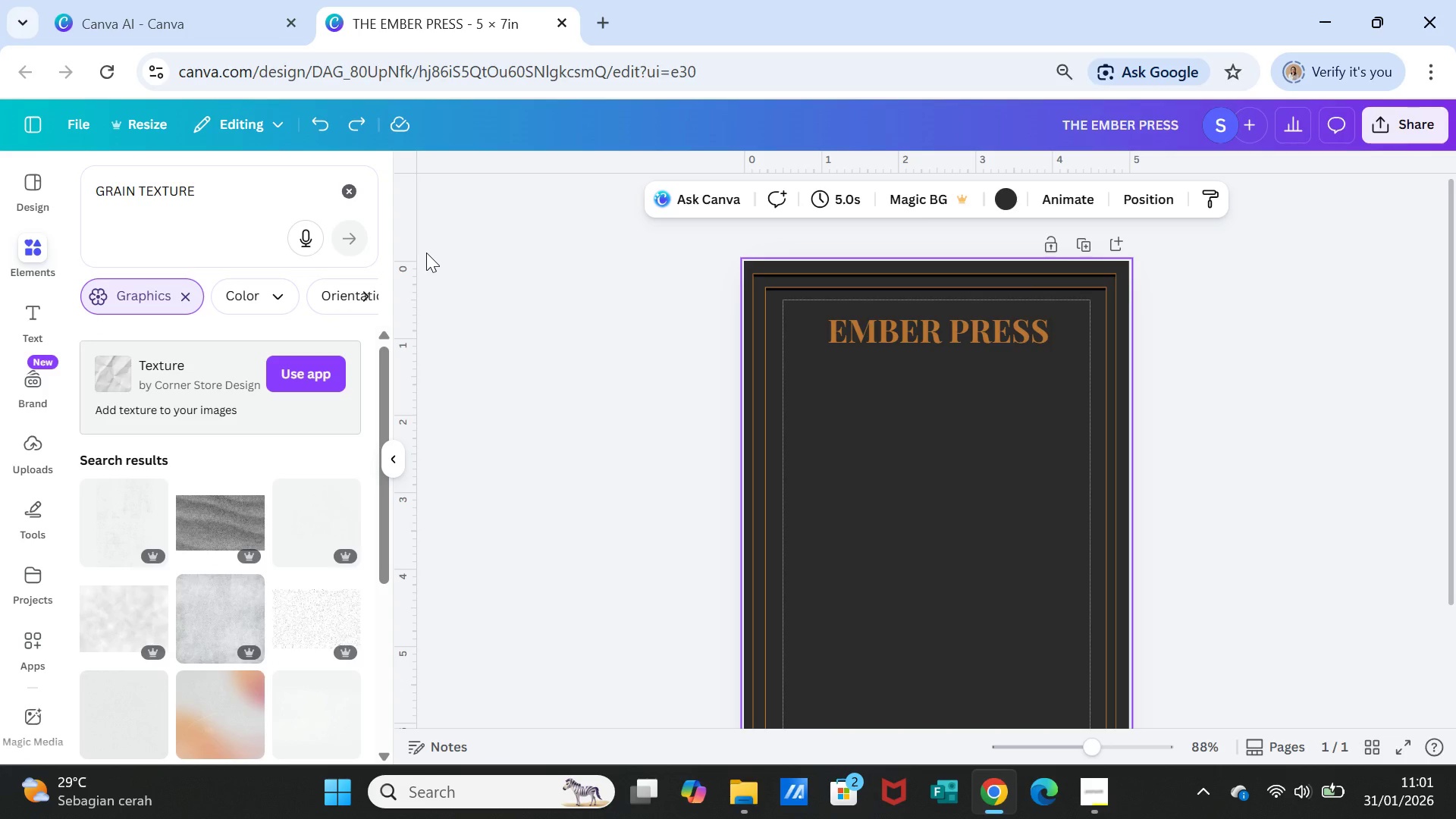 
left_click([220, 515])
 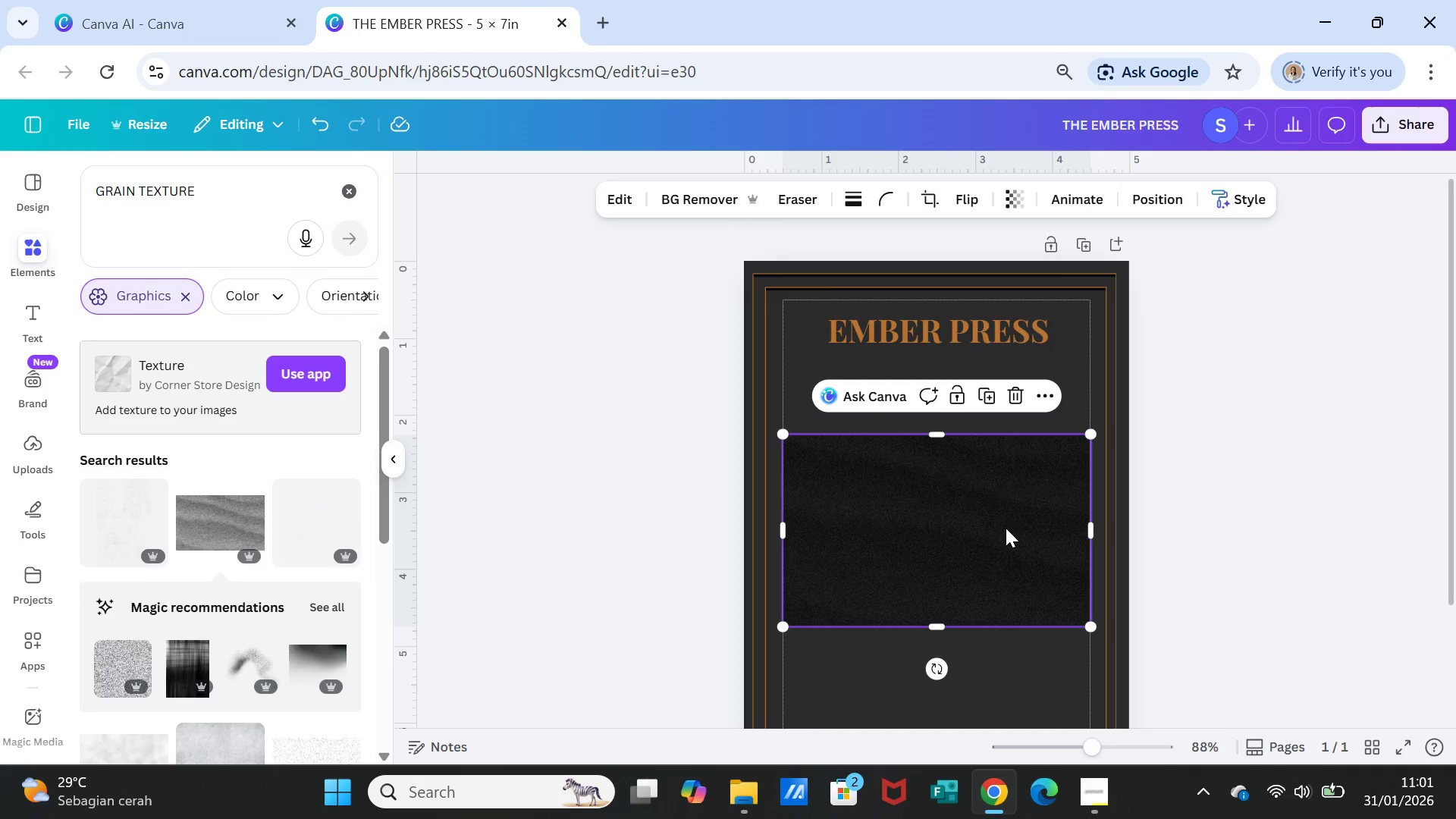 
left_click_drag(start_coordinate=[999, 530], to_coordinate=[998, 354])
 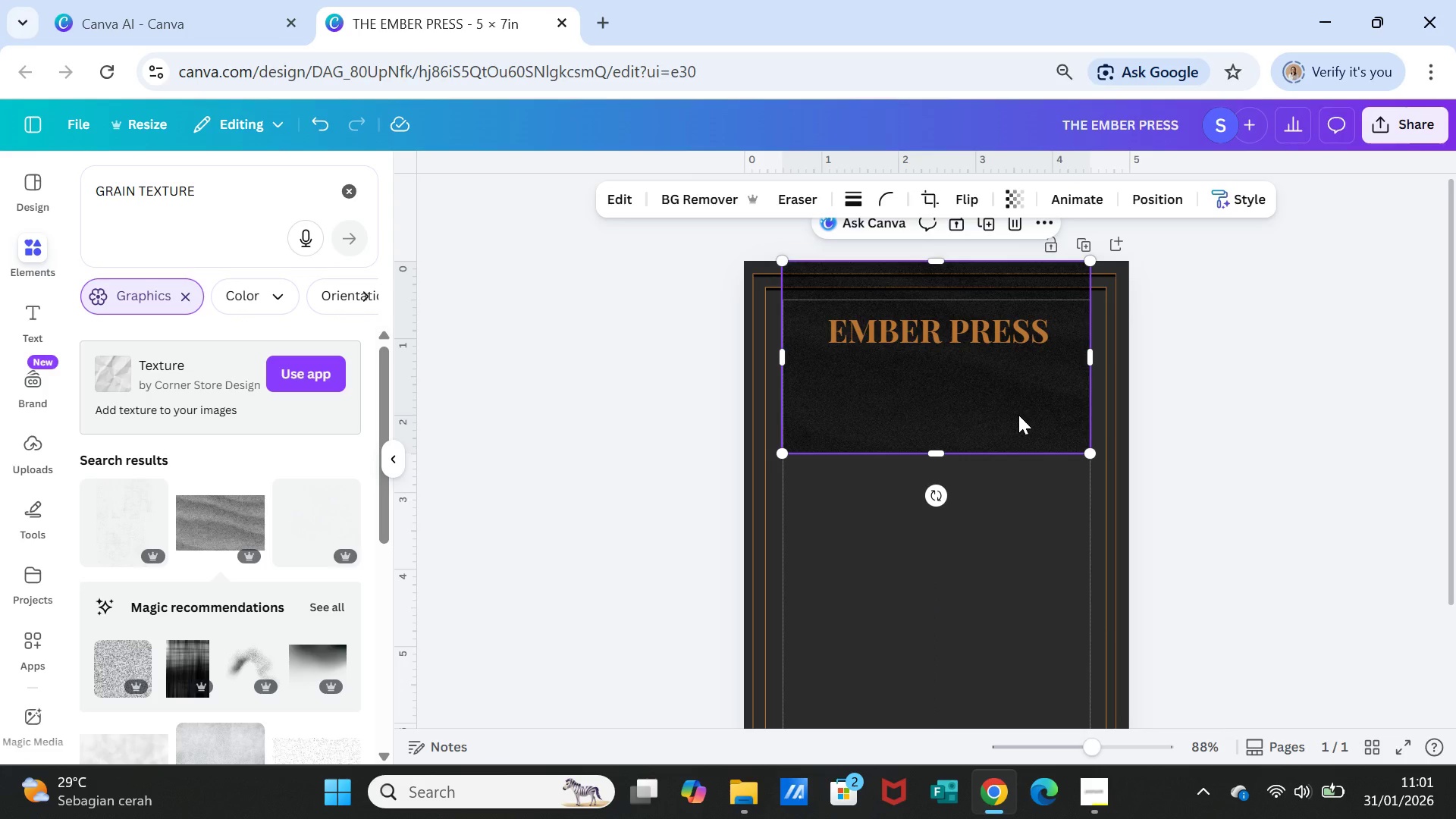 
wait(5.2)
 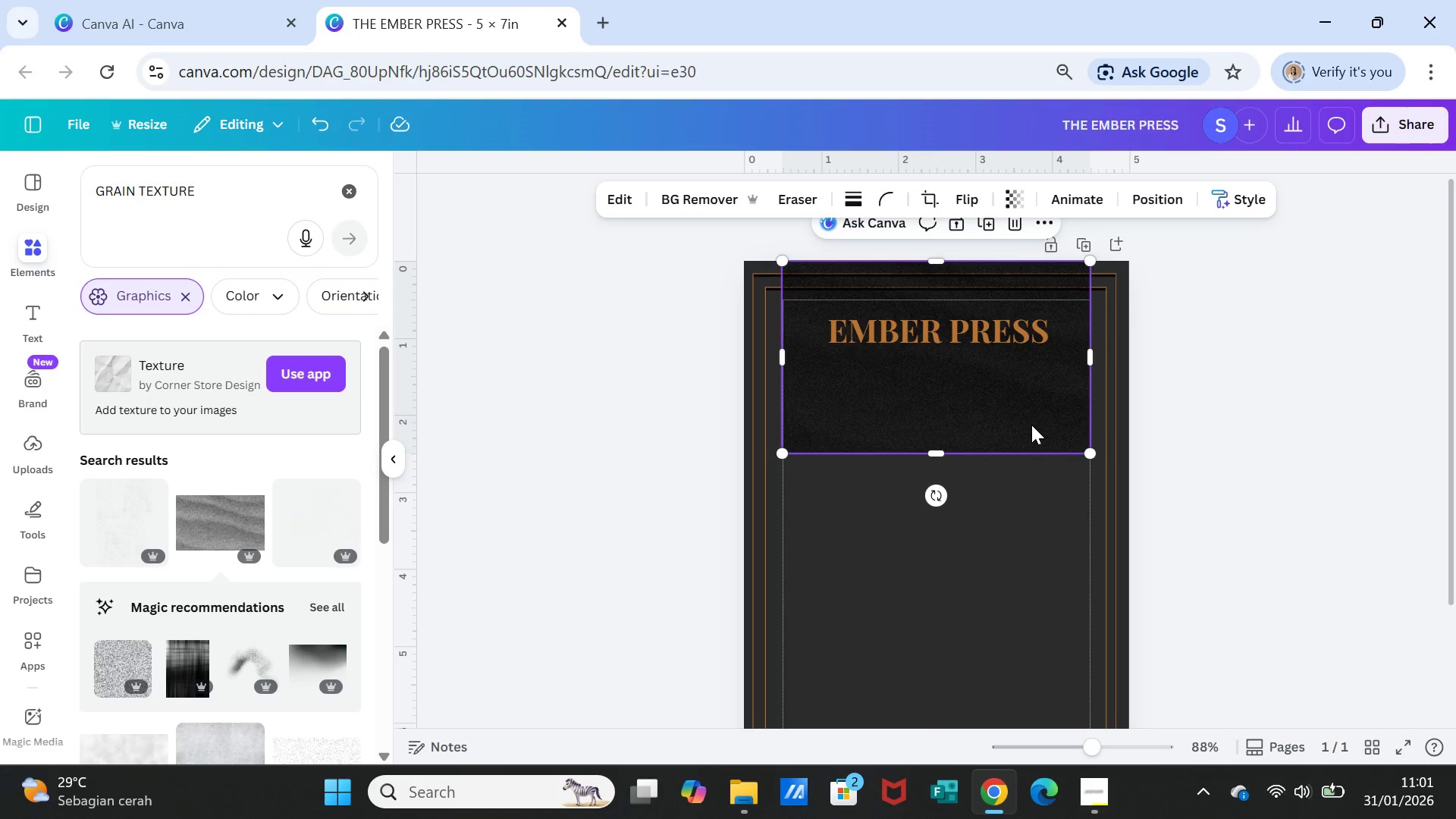 
right_click([1003, 403])
 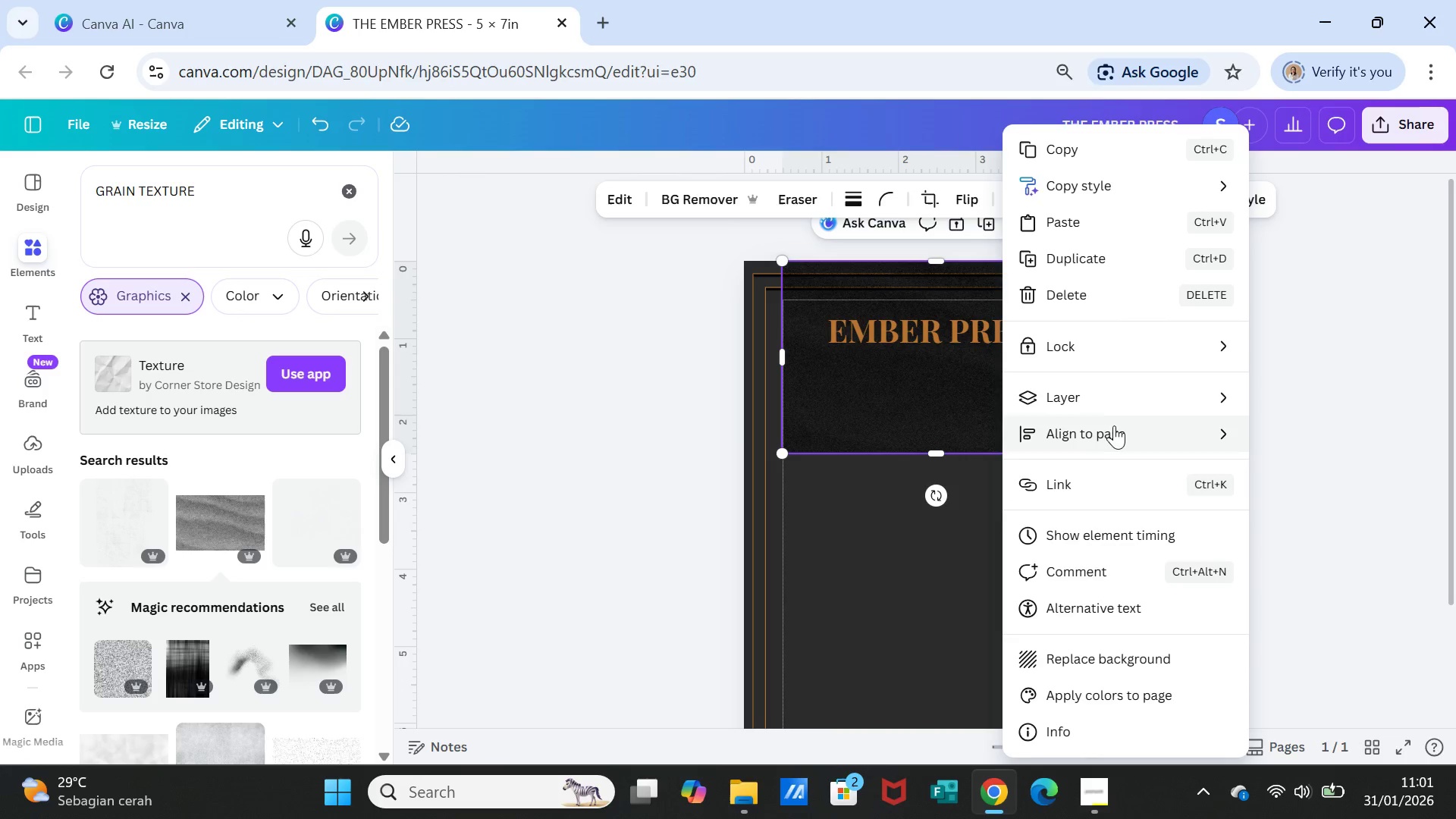 
left_click([1110, 396])
 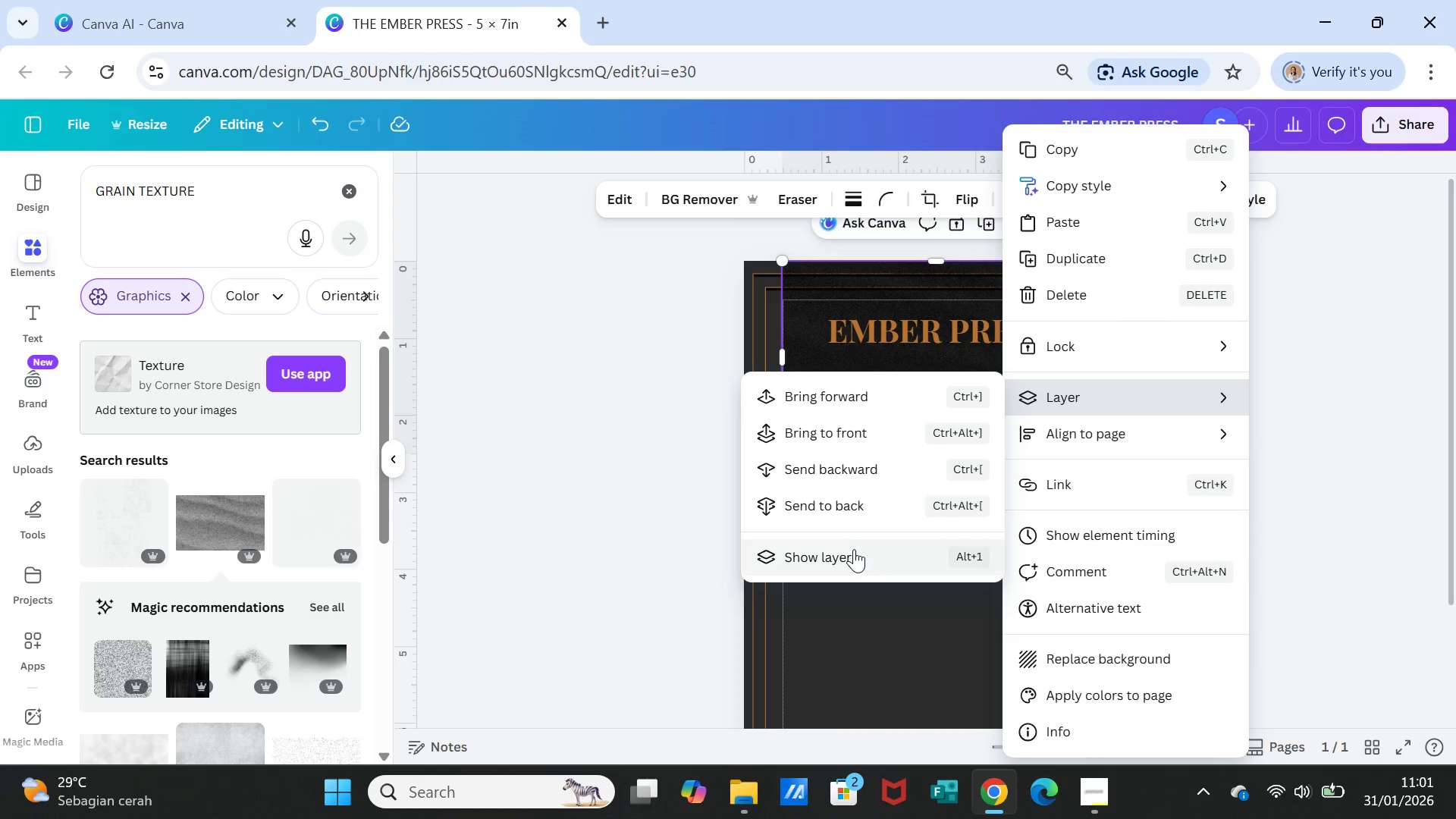 
left_click([854, 550])
 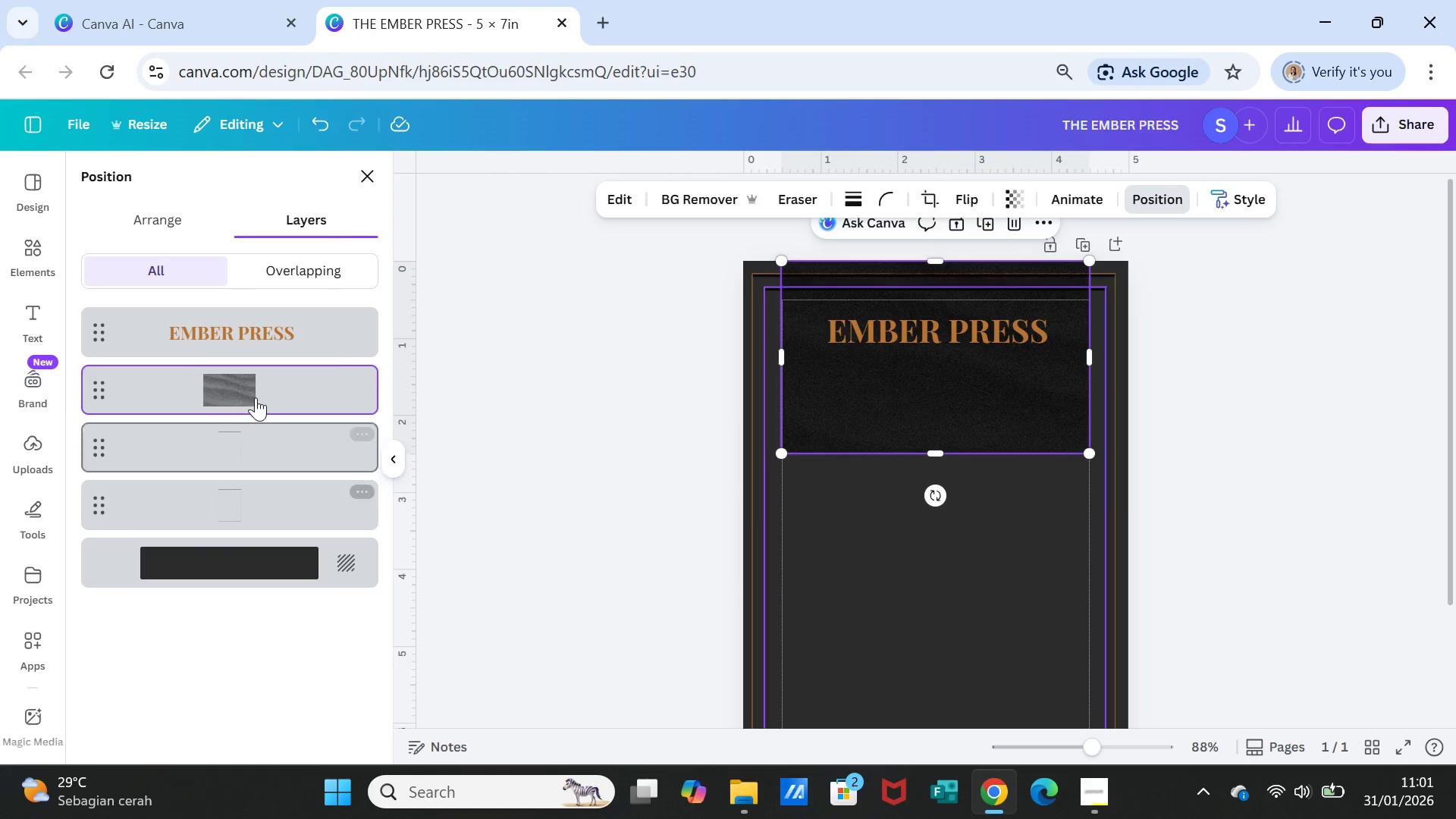 
left_click_drag(start_coordinate=[251, 381], to_coordinate=[245, 315])
 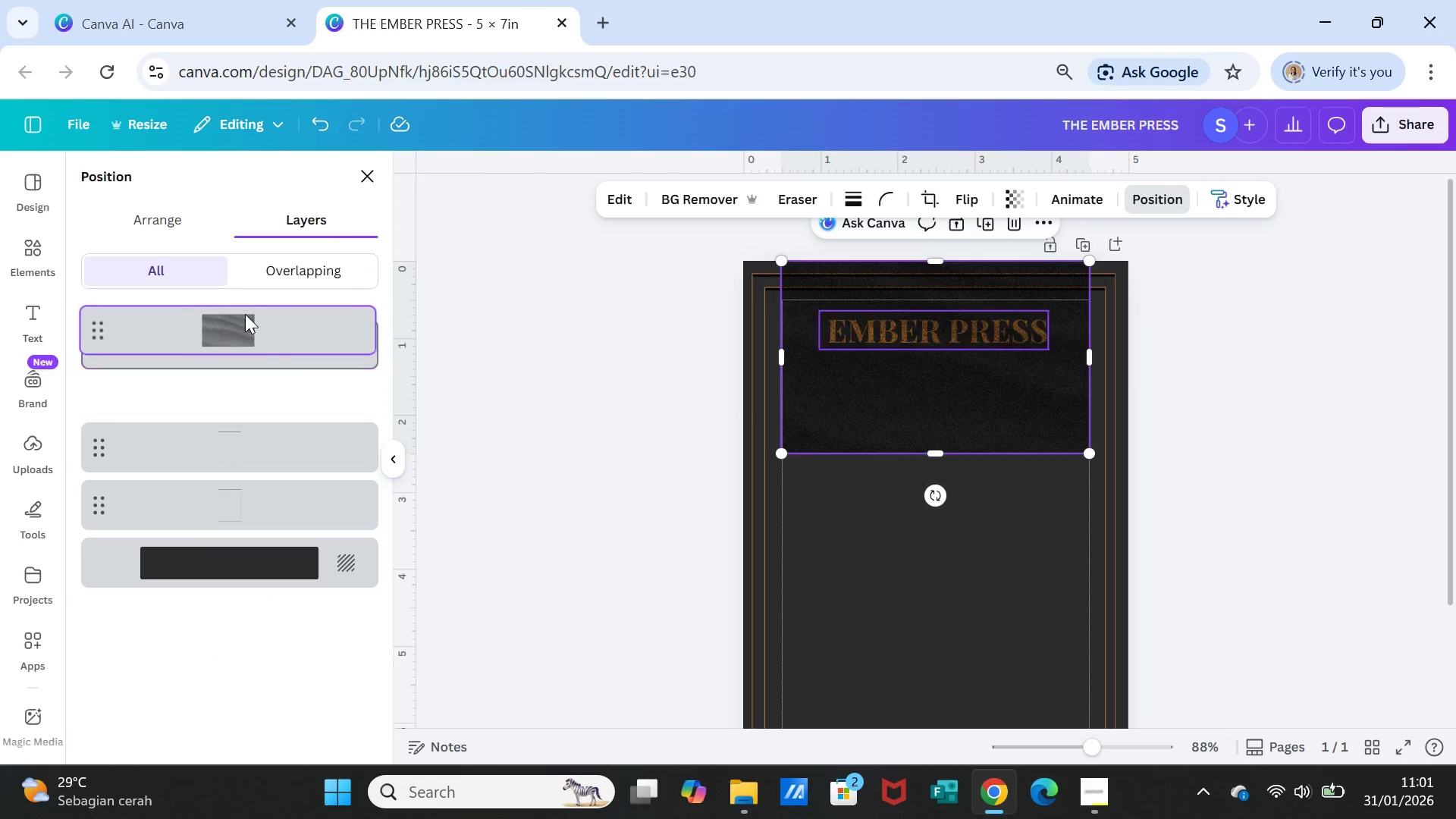 
left_click([245, 314])
 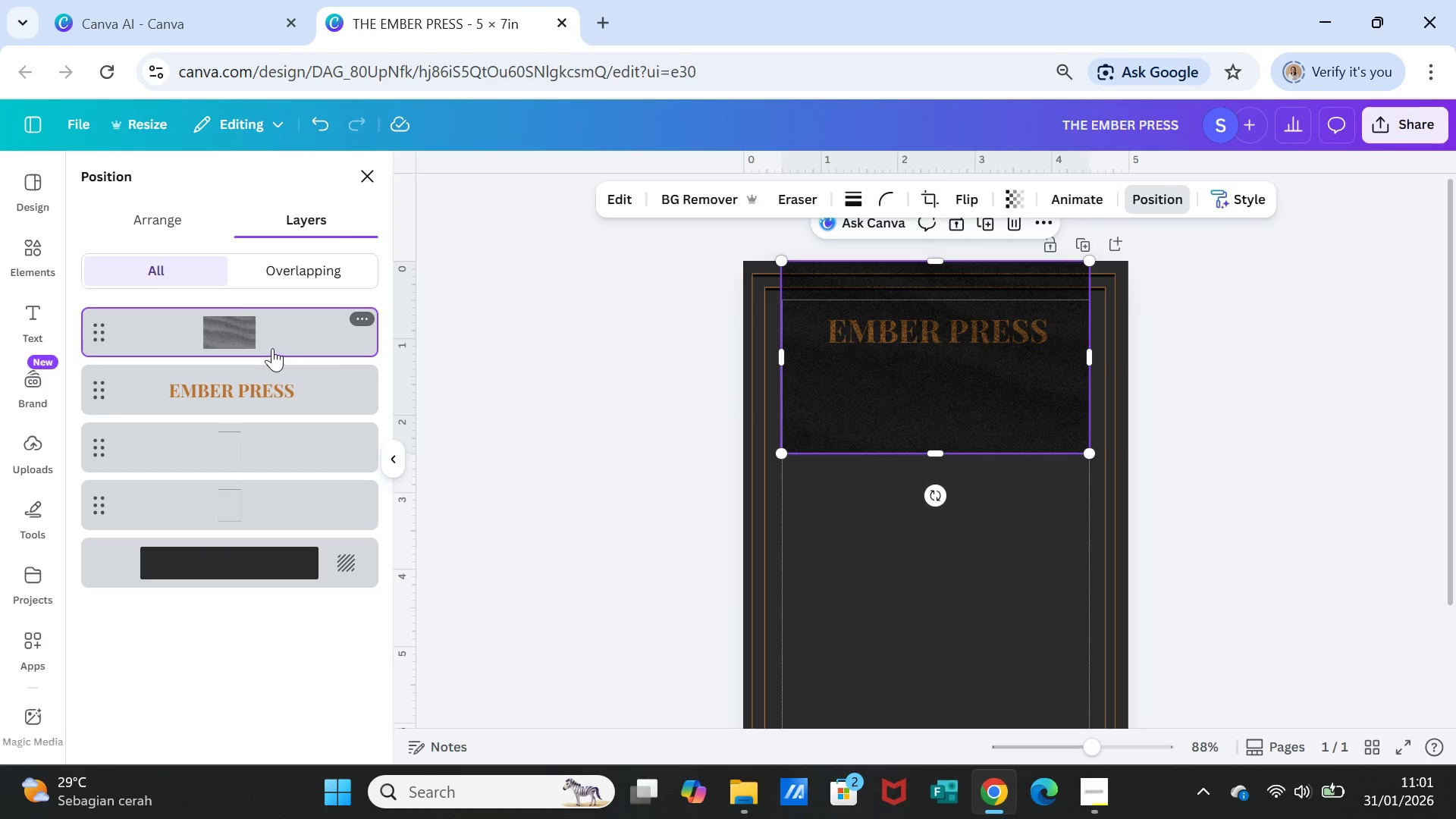 
left_click_drag(start_coordinate=[256, 328], to_coordinate=[259, 391])
 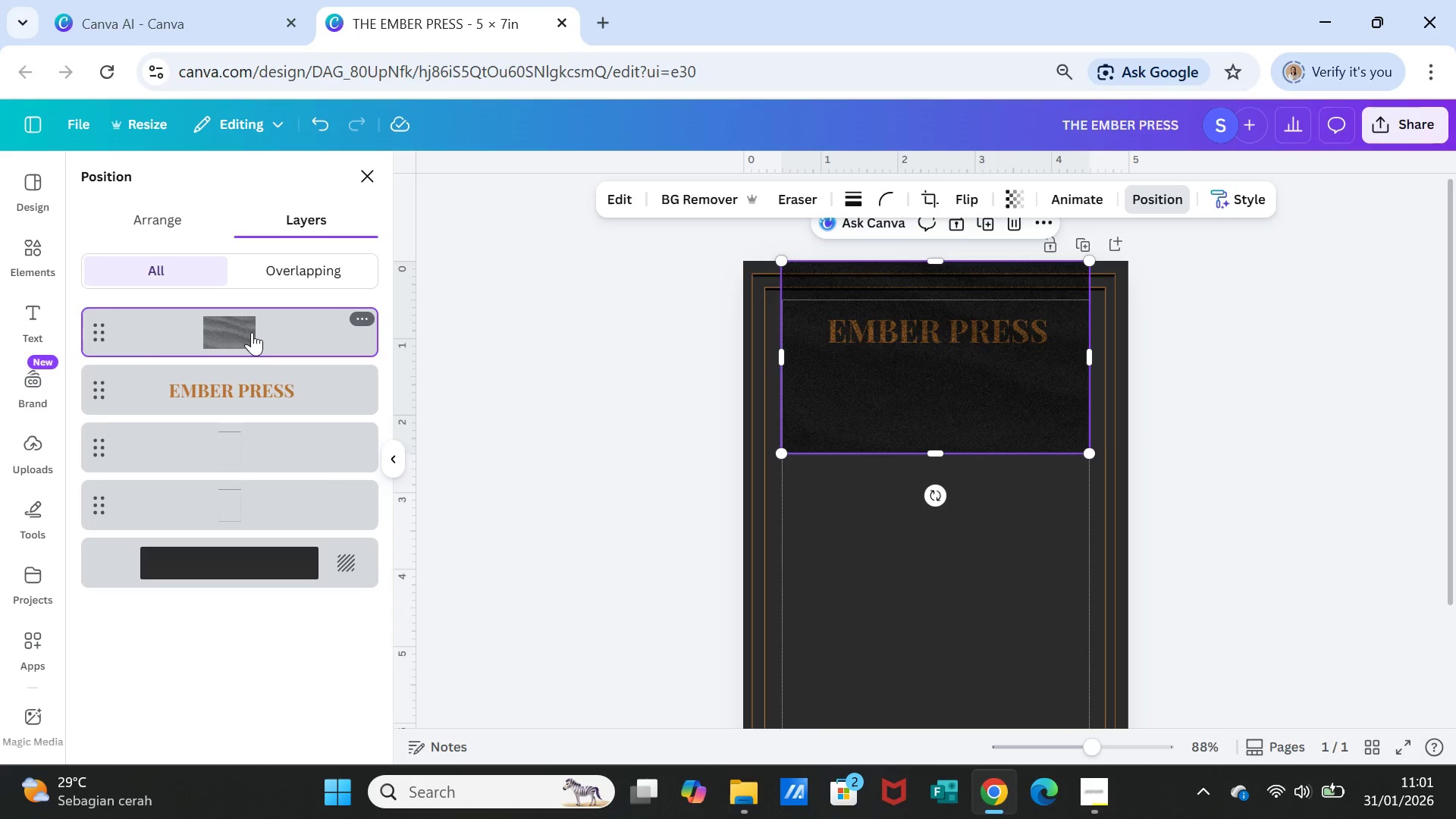 
left_click_drag(start_coordinate=[252, 332], to_coordinate=[259, 426])
 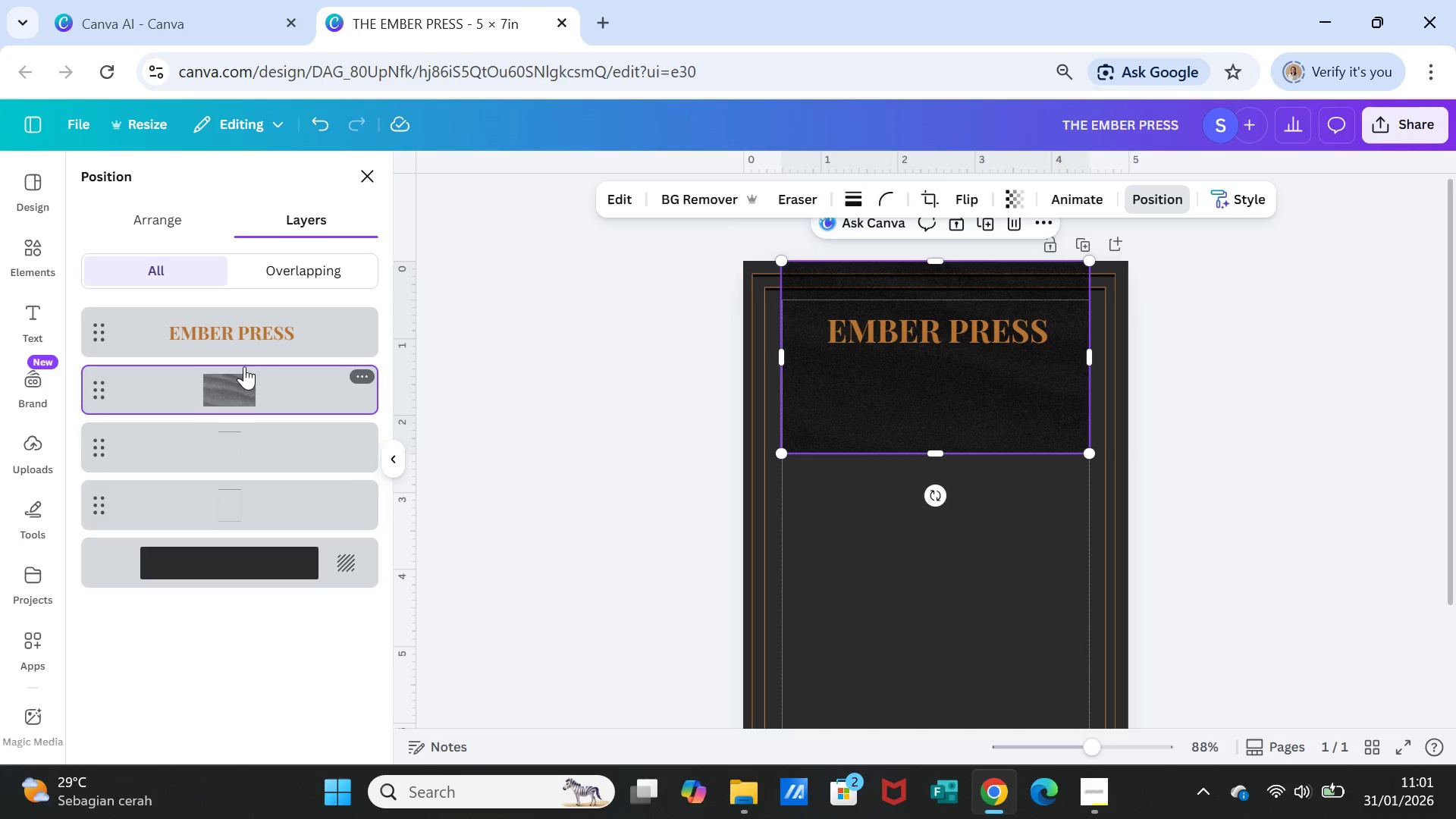 
left_click_drag(start_coordinate=[244, 369], to_coordinate=[253, 487])
 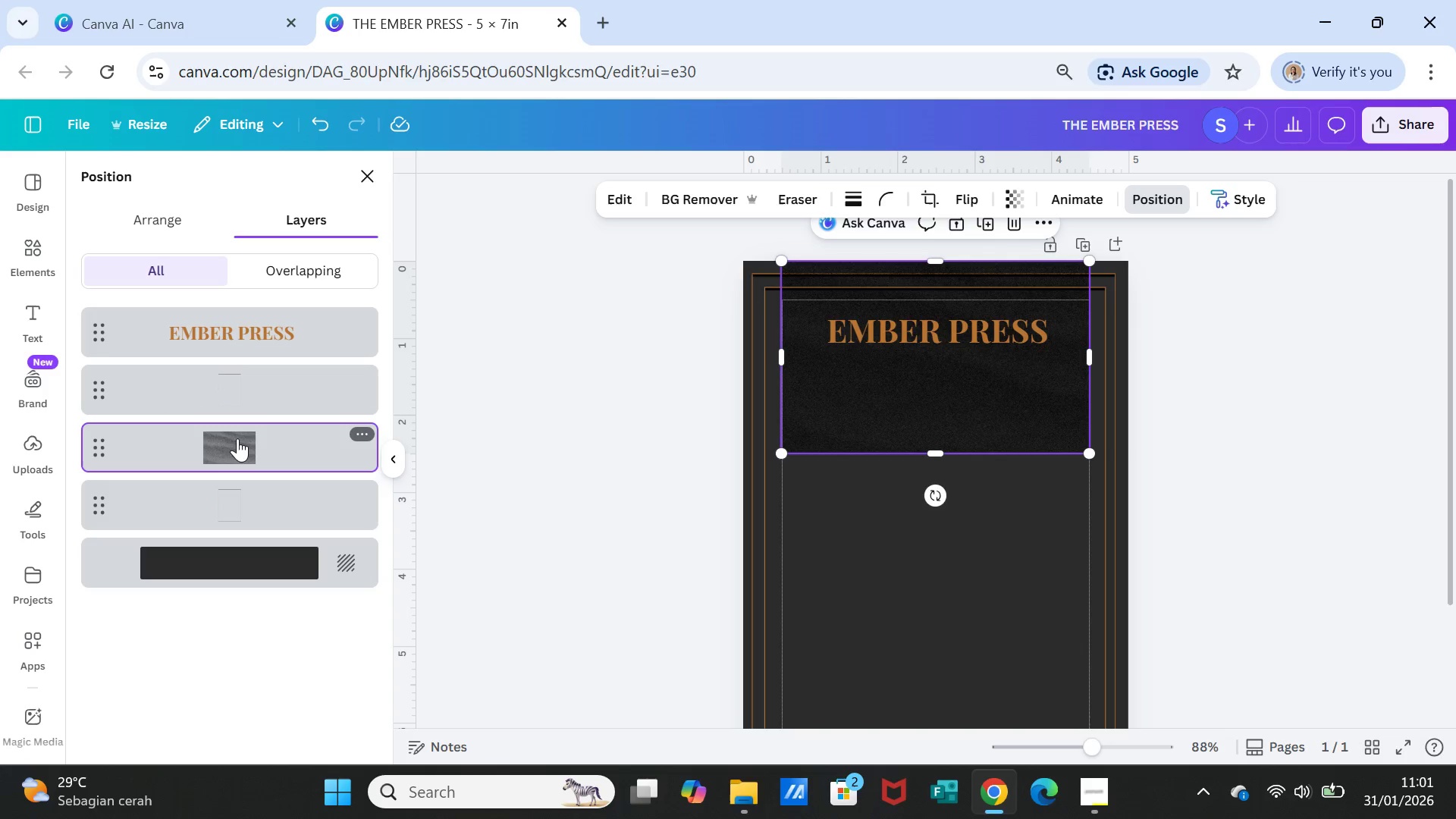 
left_click_drag(start_coordinate=[237, 438], to_coordinate=[240, 504])
 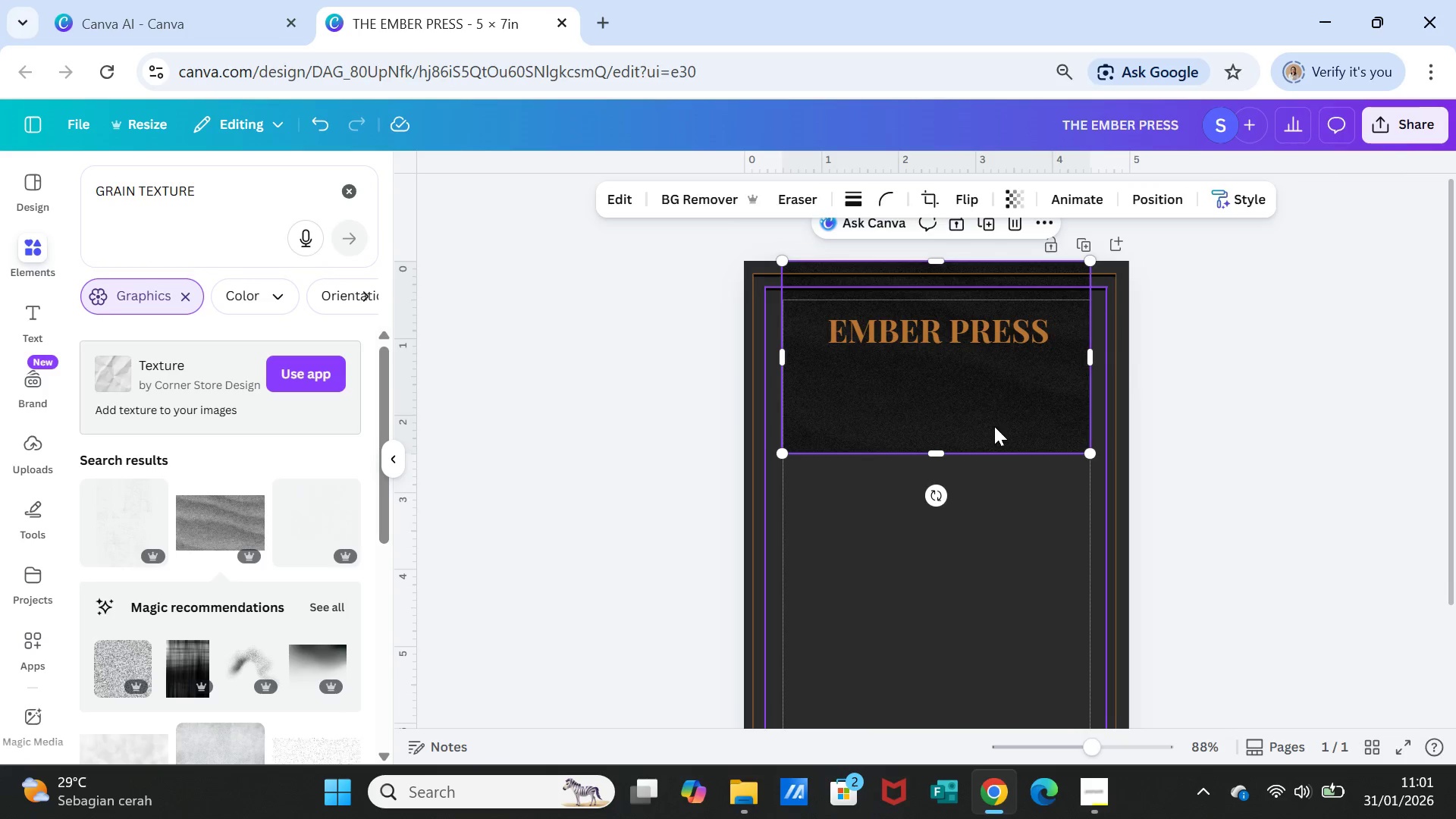 
left_click([987, 417])
 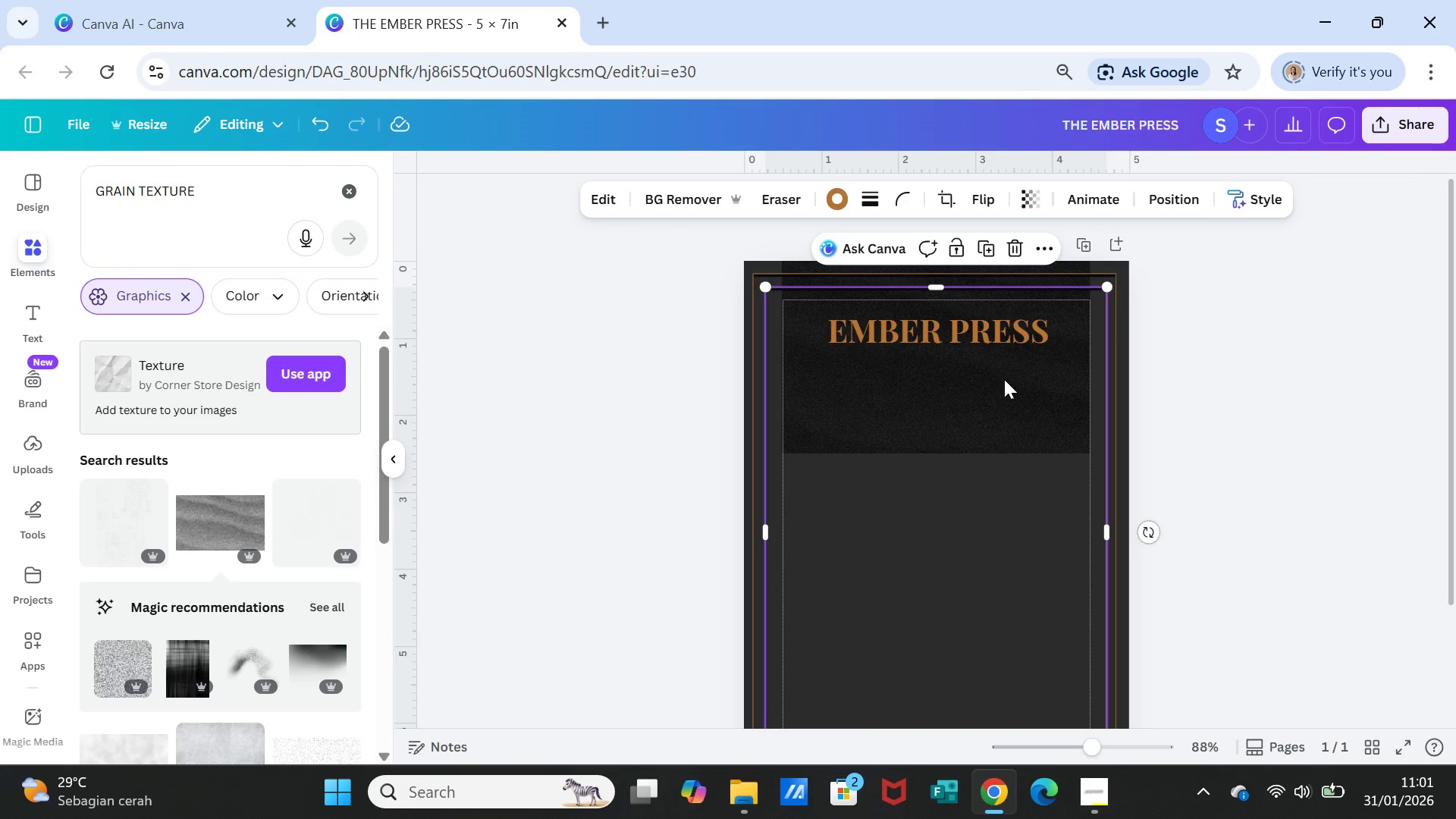 
left_click([1016, 406])
 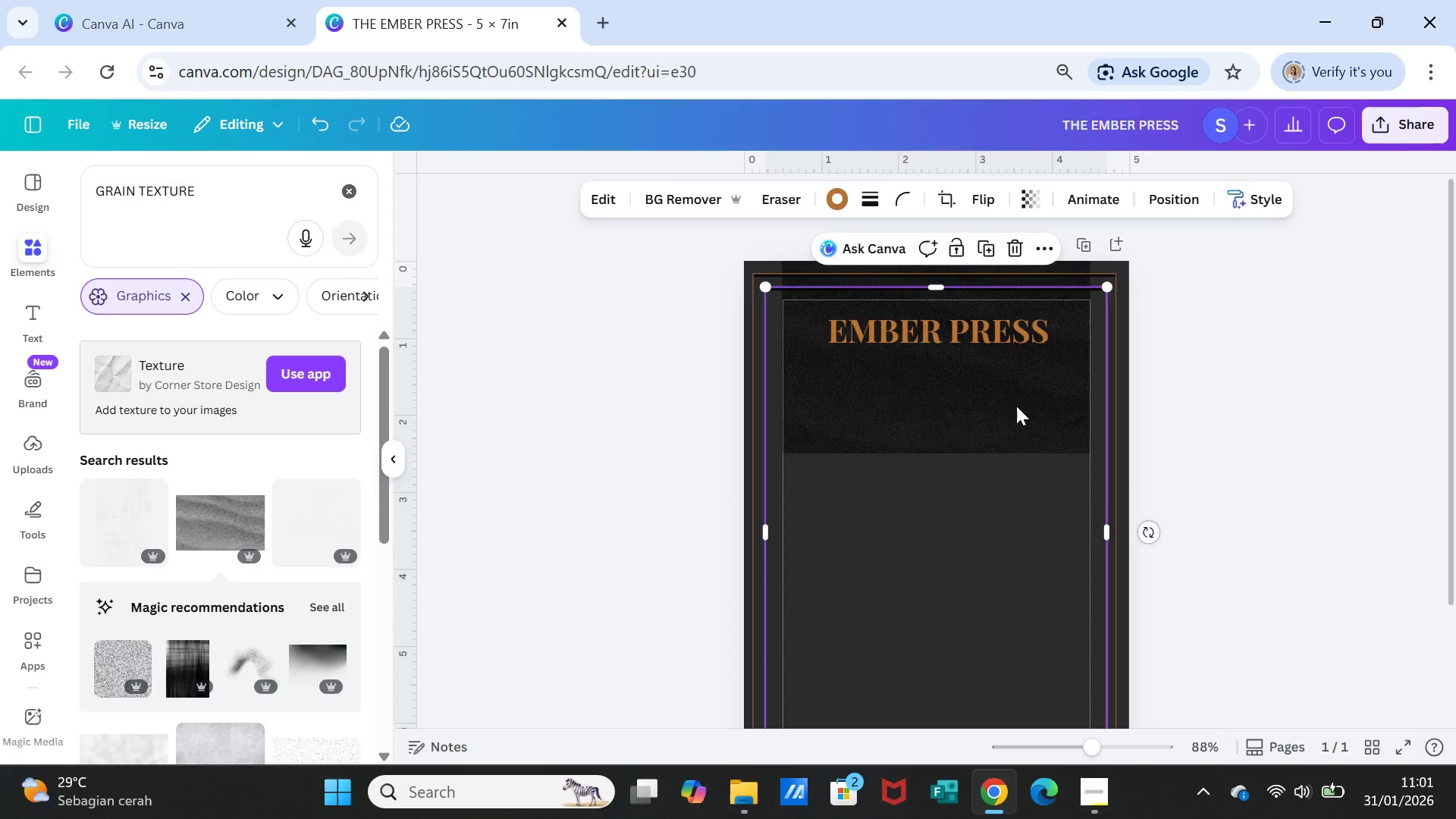 
key(Delete)
 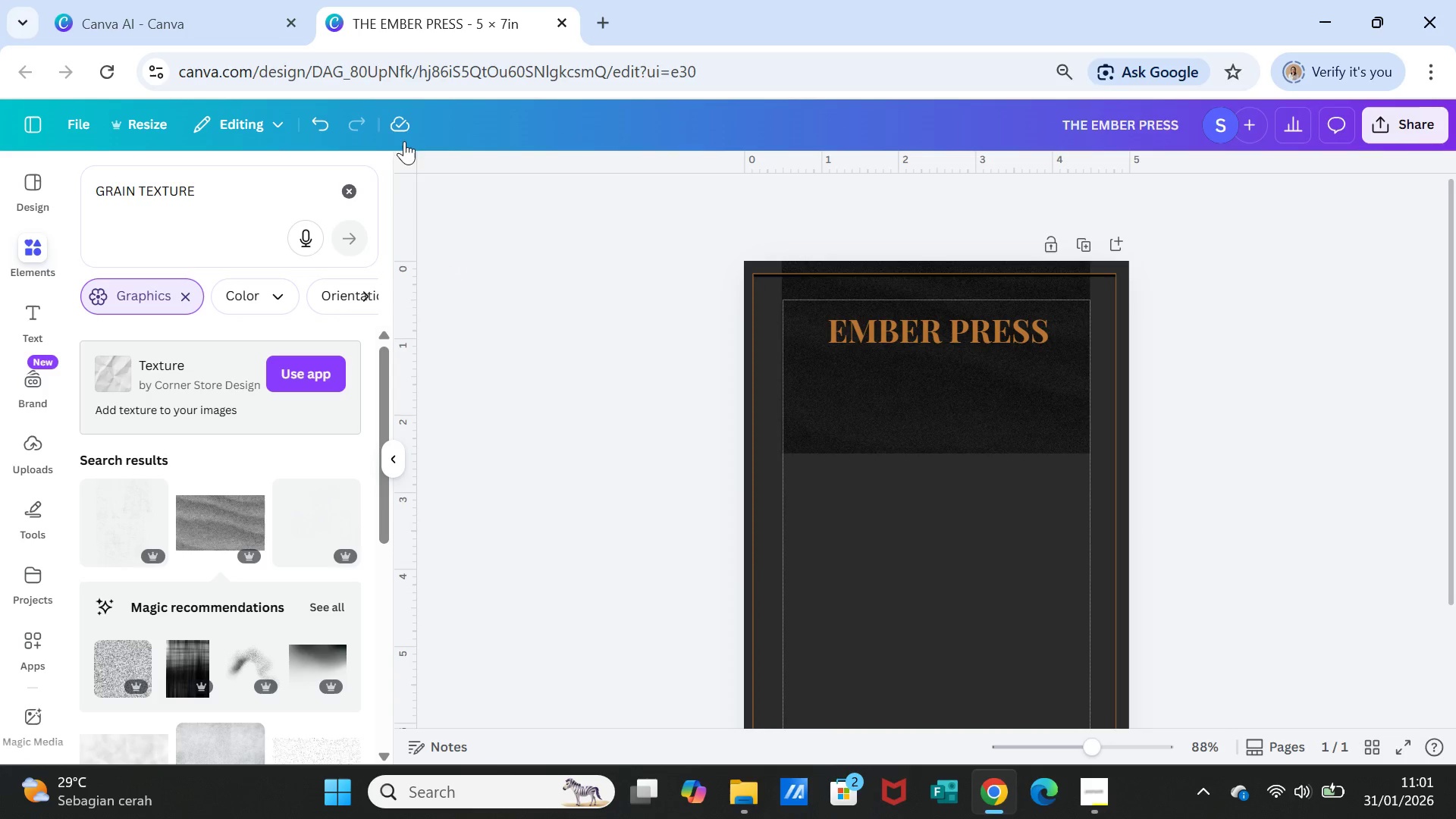 
left_click([323, 130])
 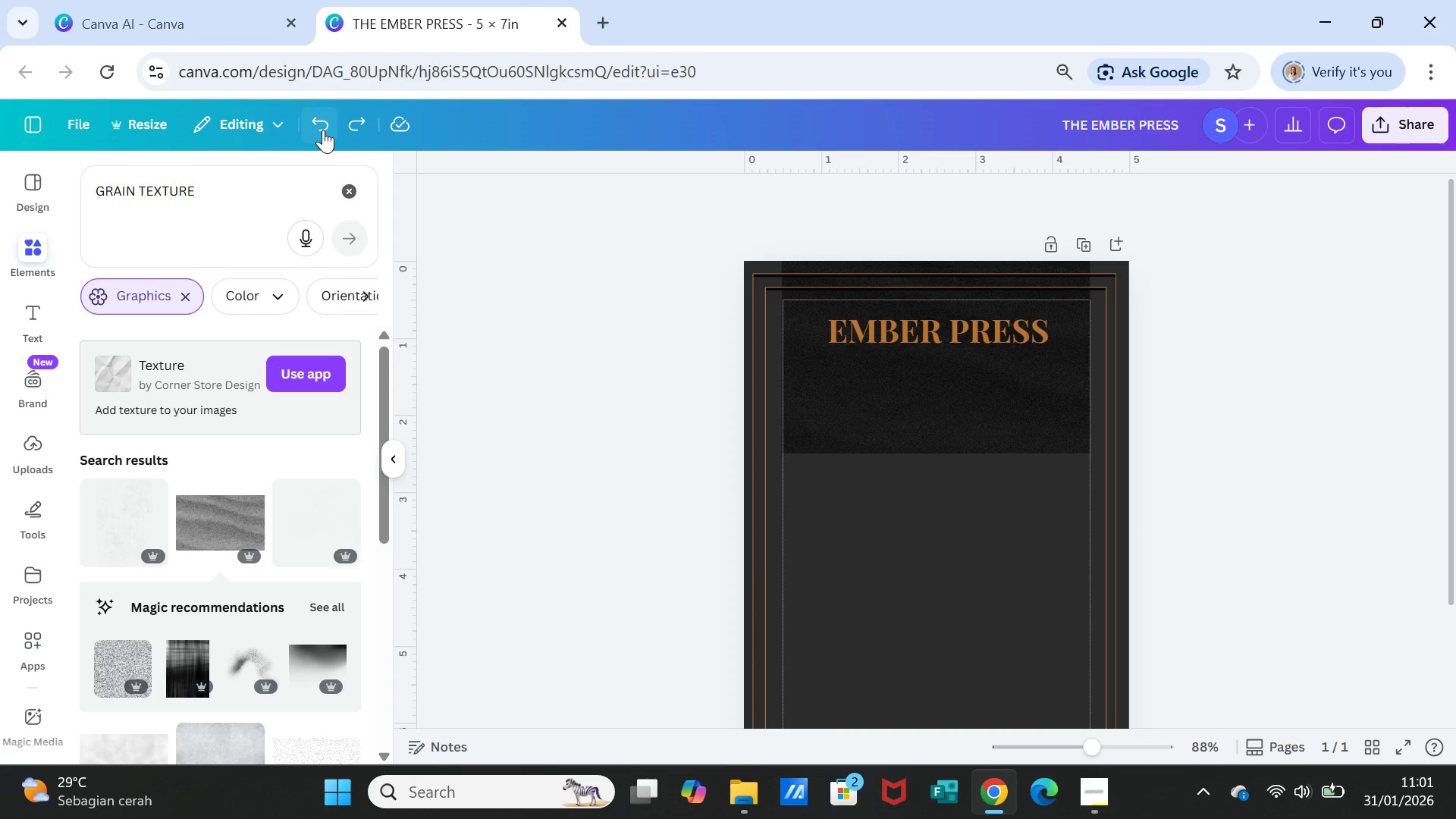 
left_click([323, 130])
 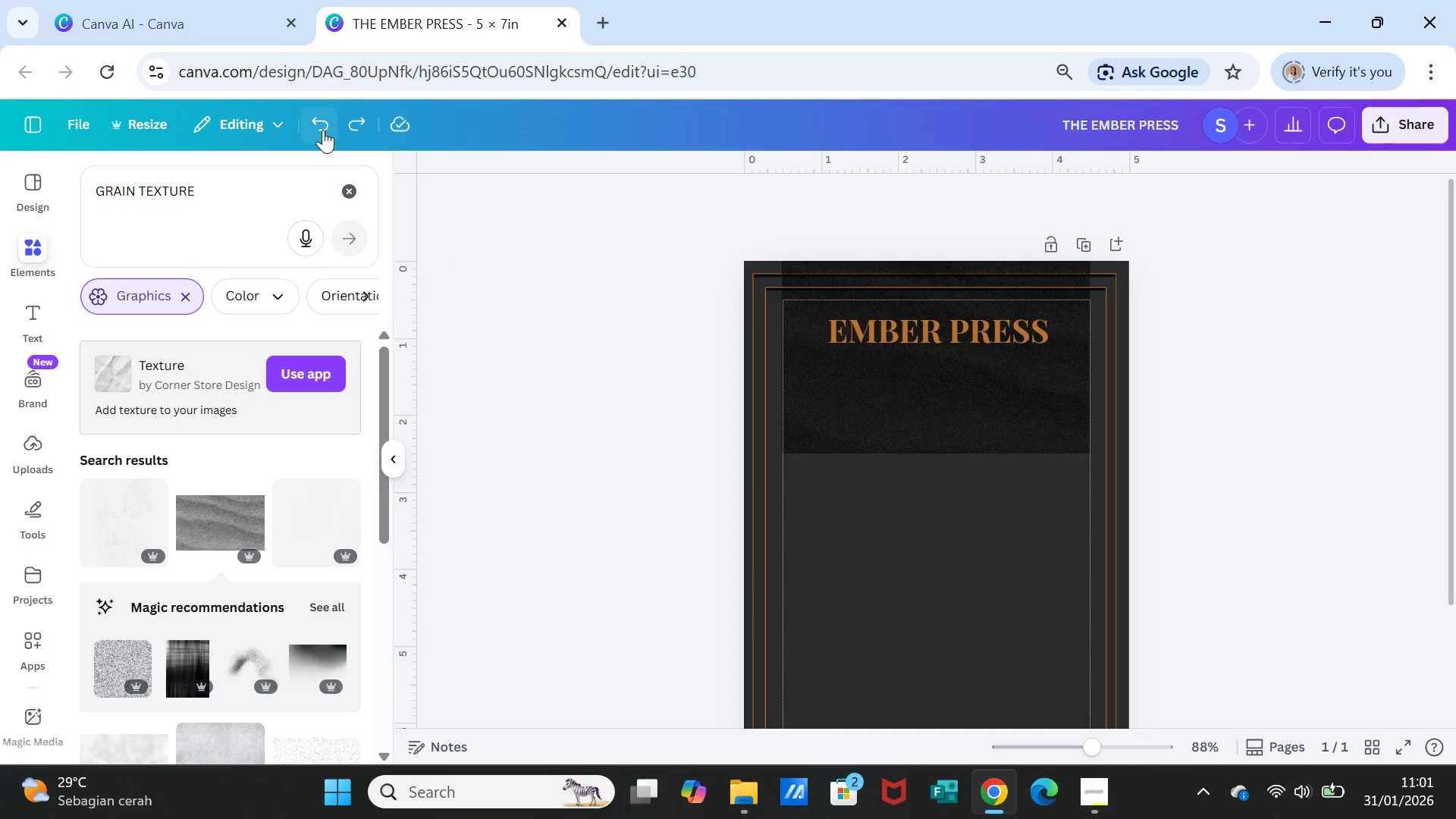 
left_click([323, 130])
 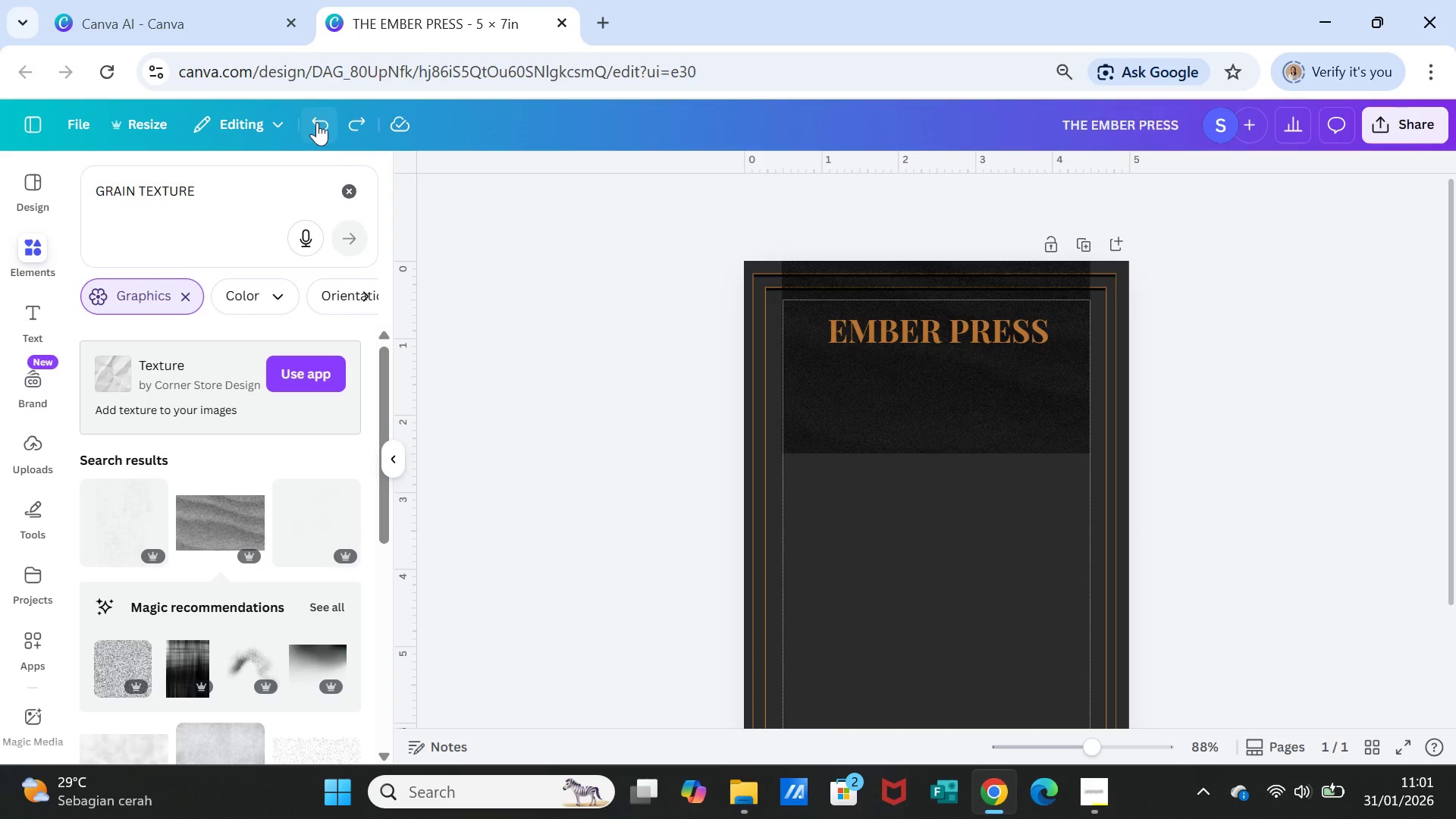 
left_click([316, 121])
 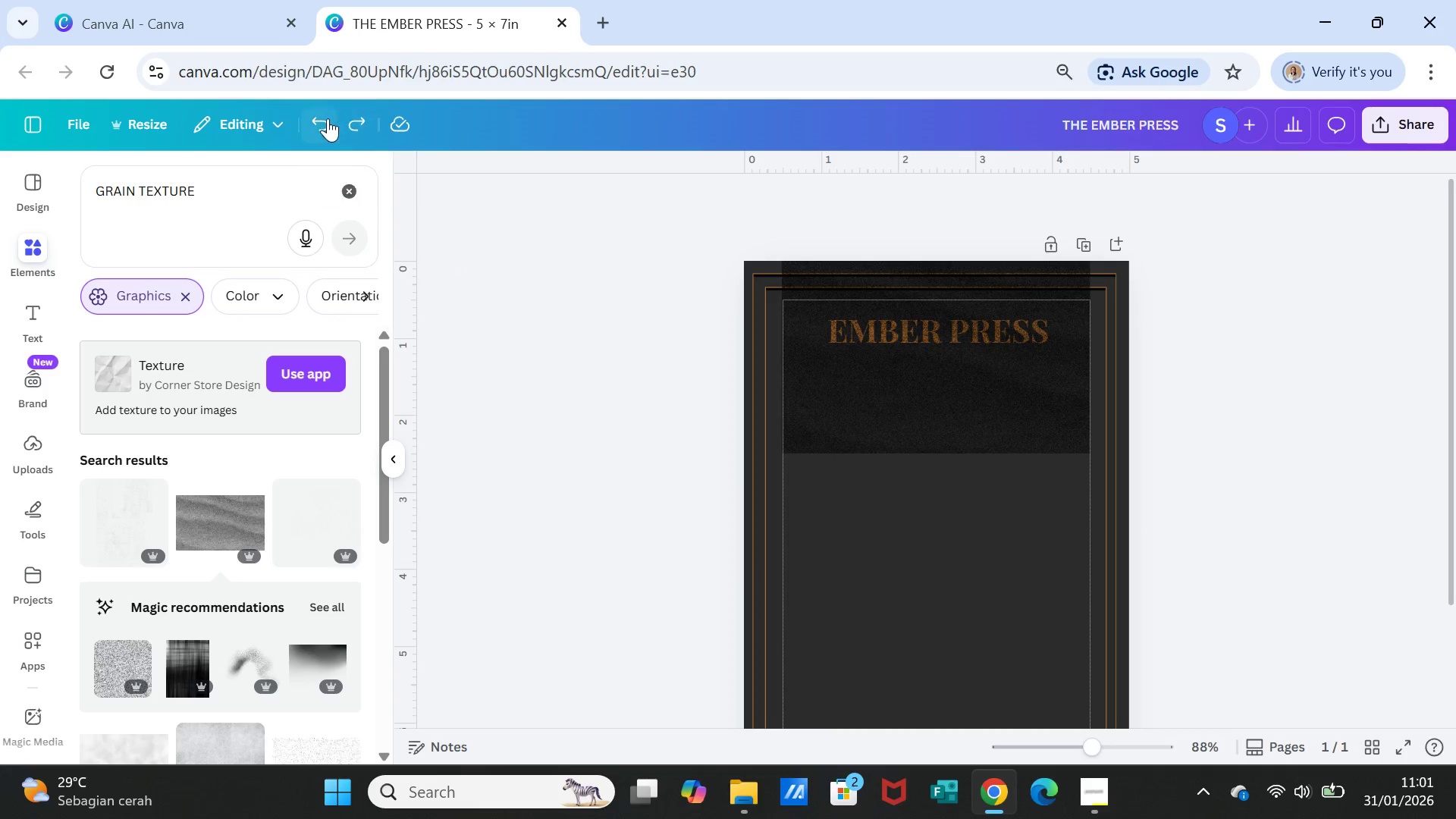 
double_click([326, 118])
 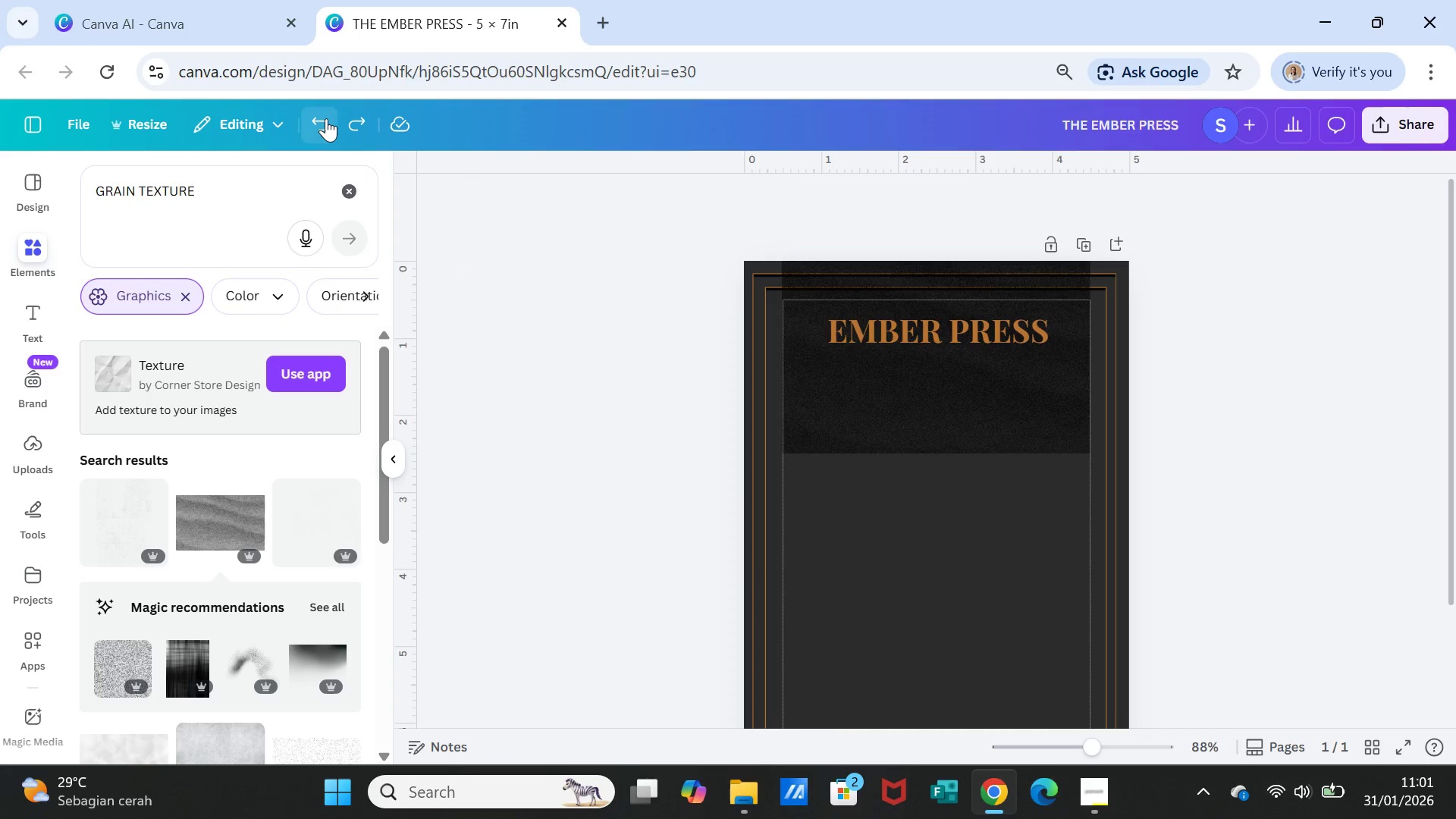 
left_click([326, 118])
 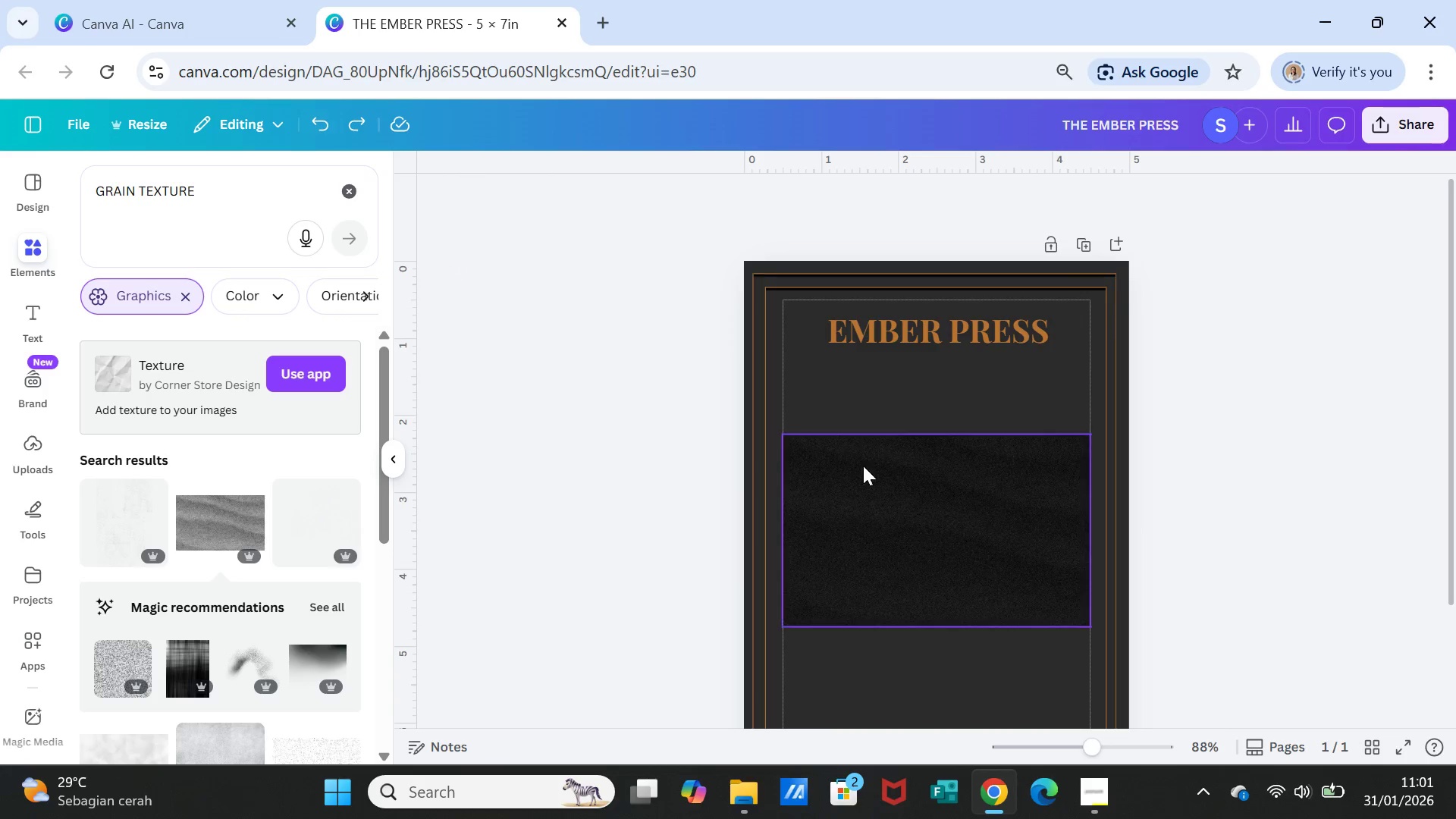 
left_click([883, 479])
 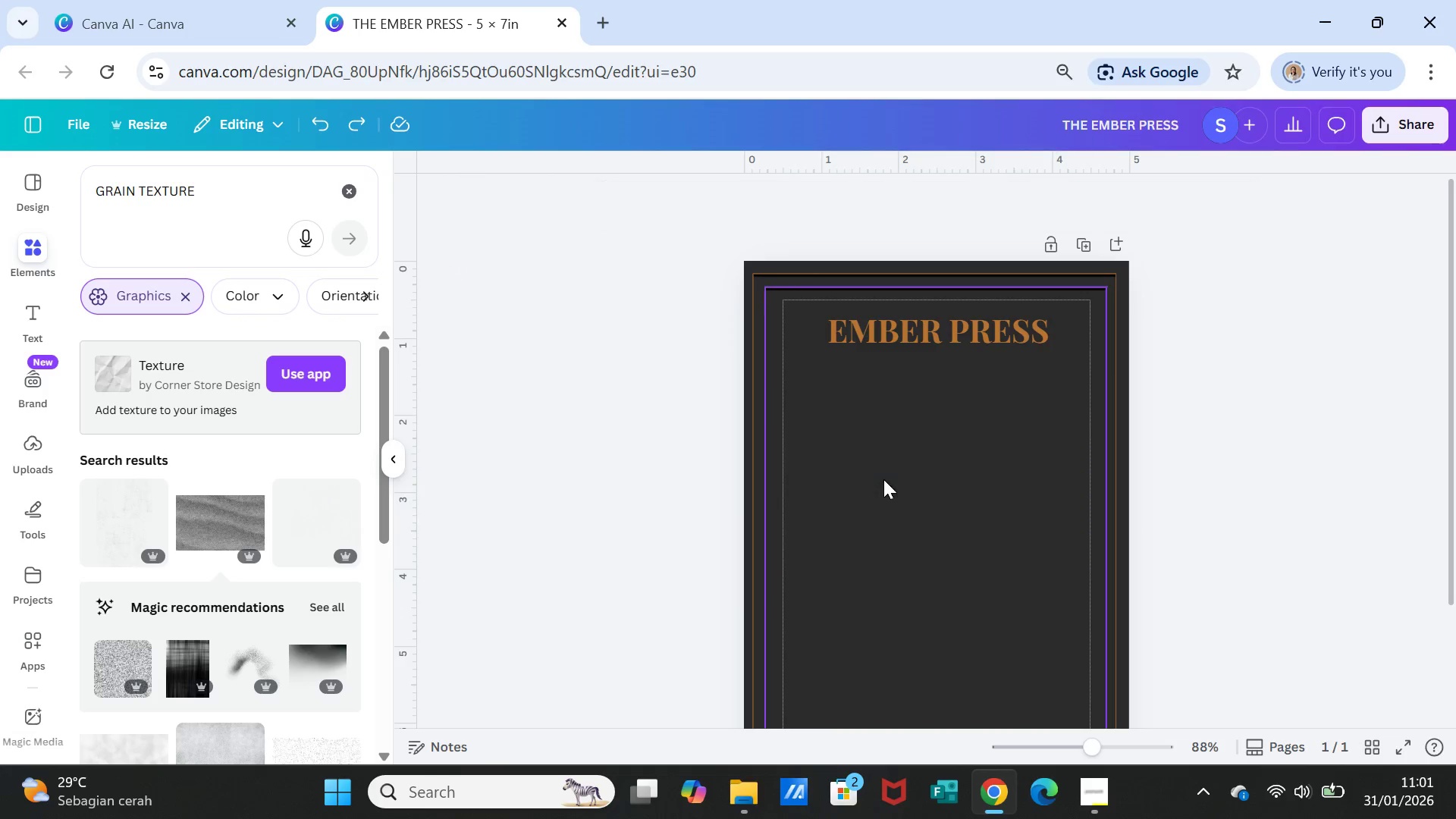 
key(Backspace)
 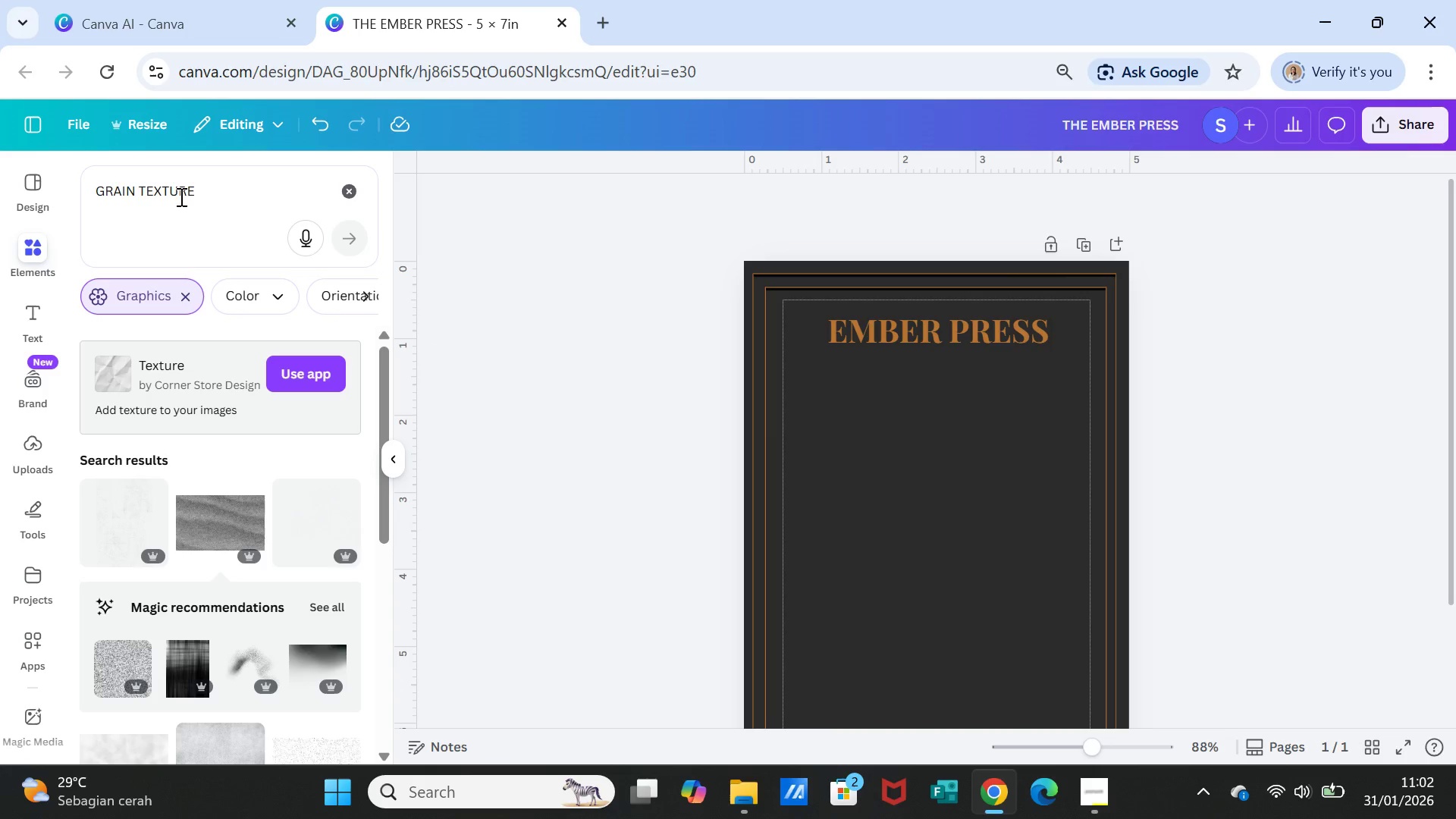 
left_click_drag(start_coordinate=[136, 191], to_coordinate=[77, 180])
 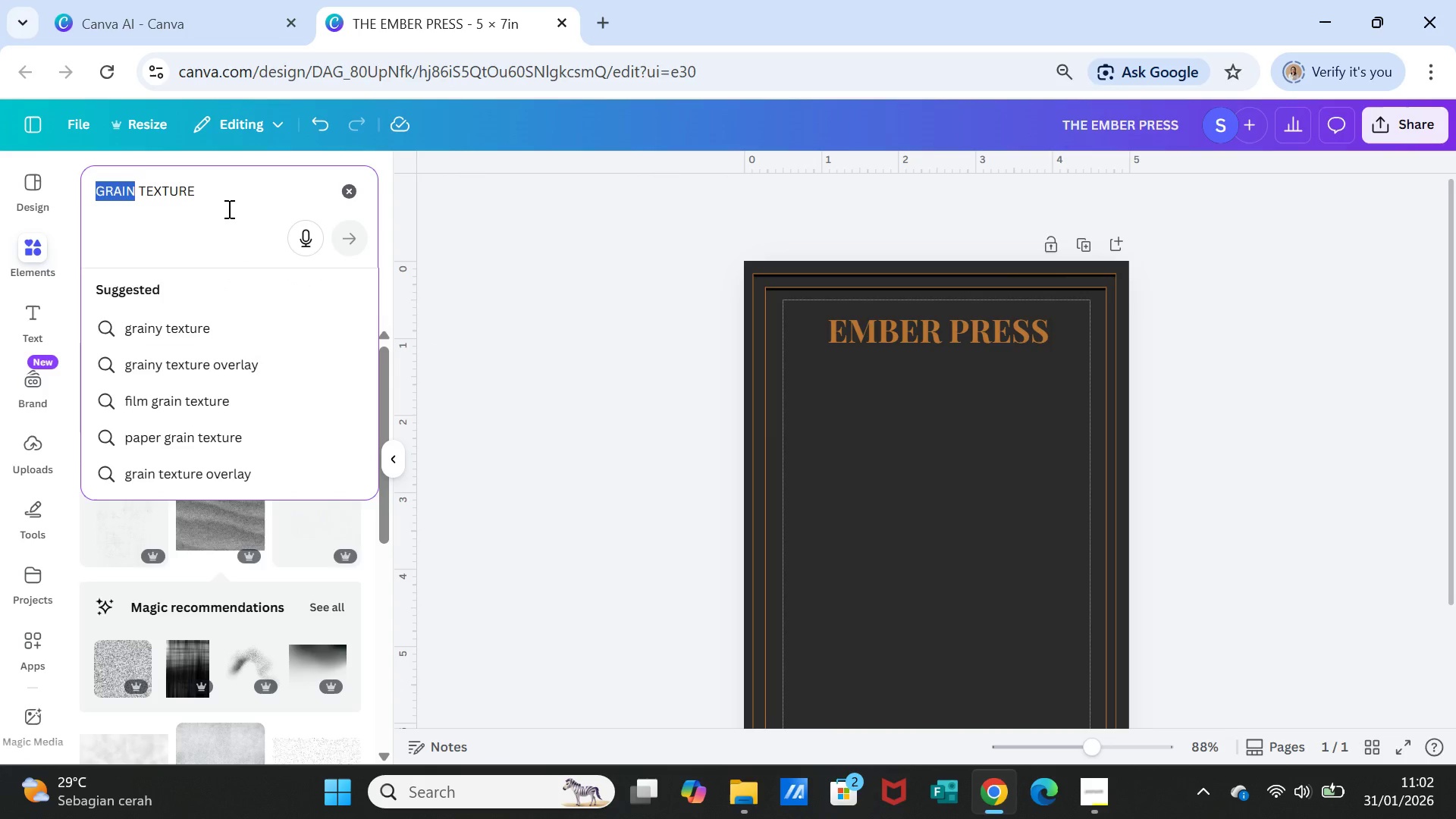 
type(paper)
 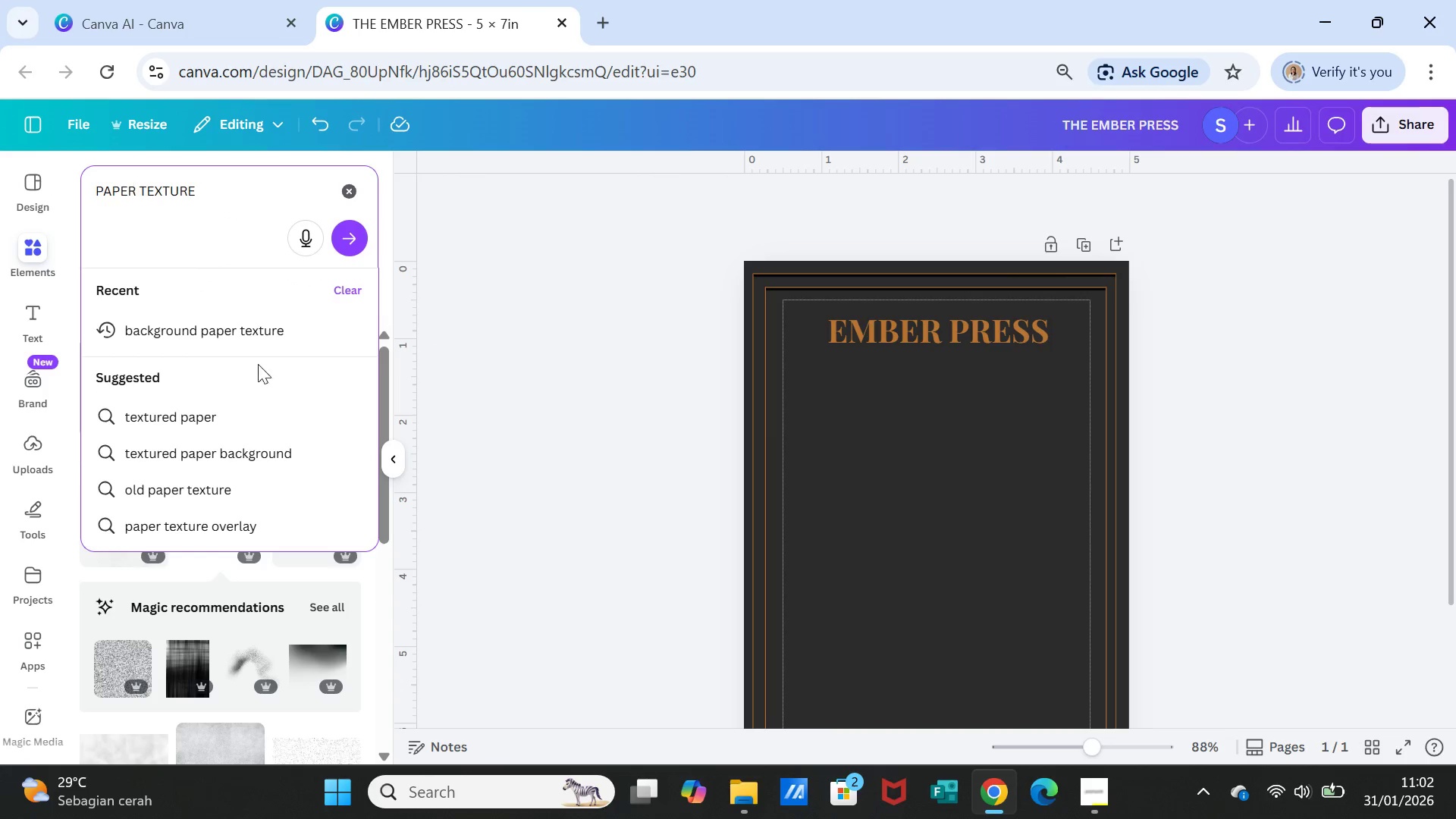 
left_click([234, 328])
 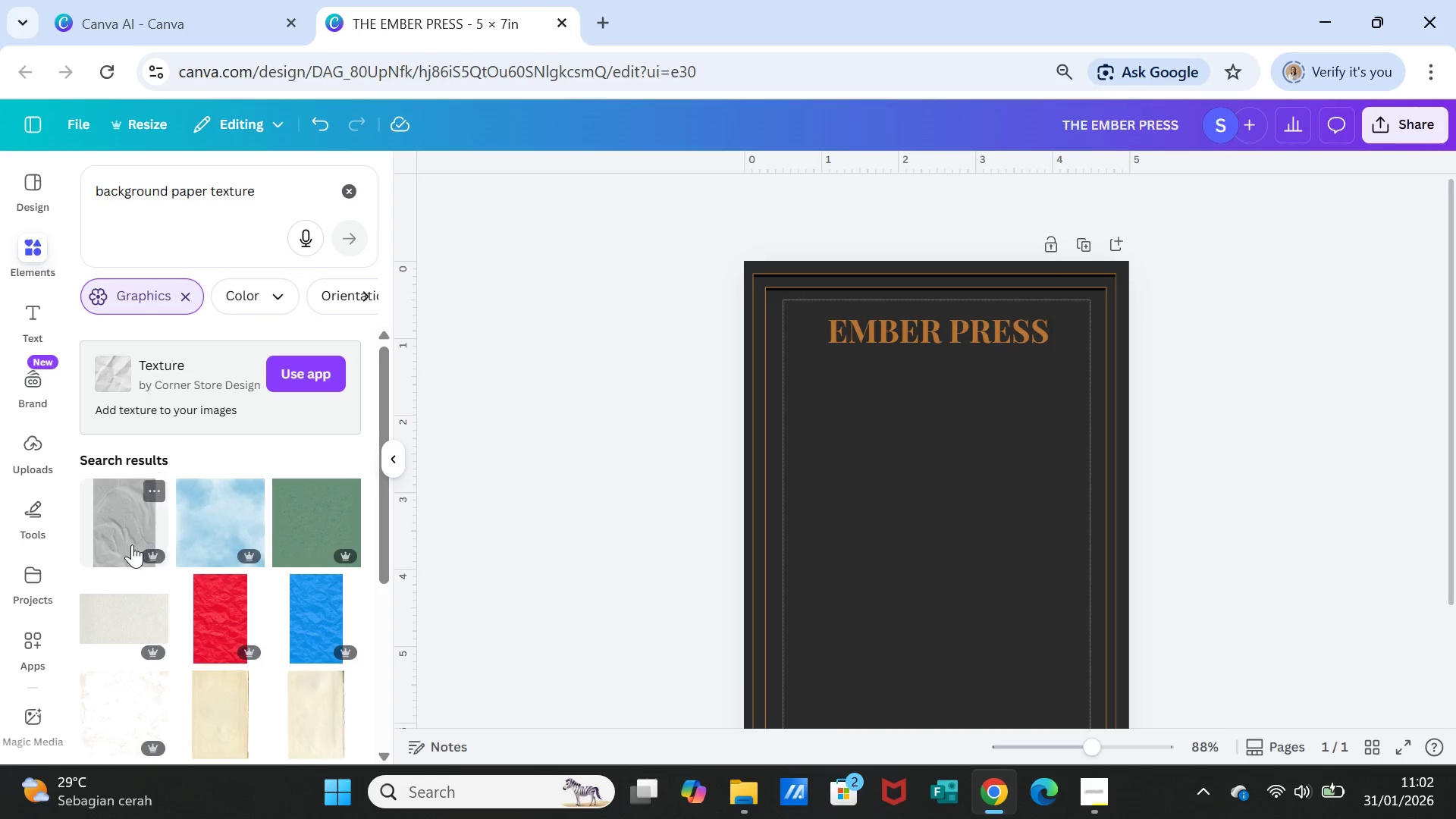 
left_click([119, 528])
 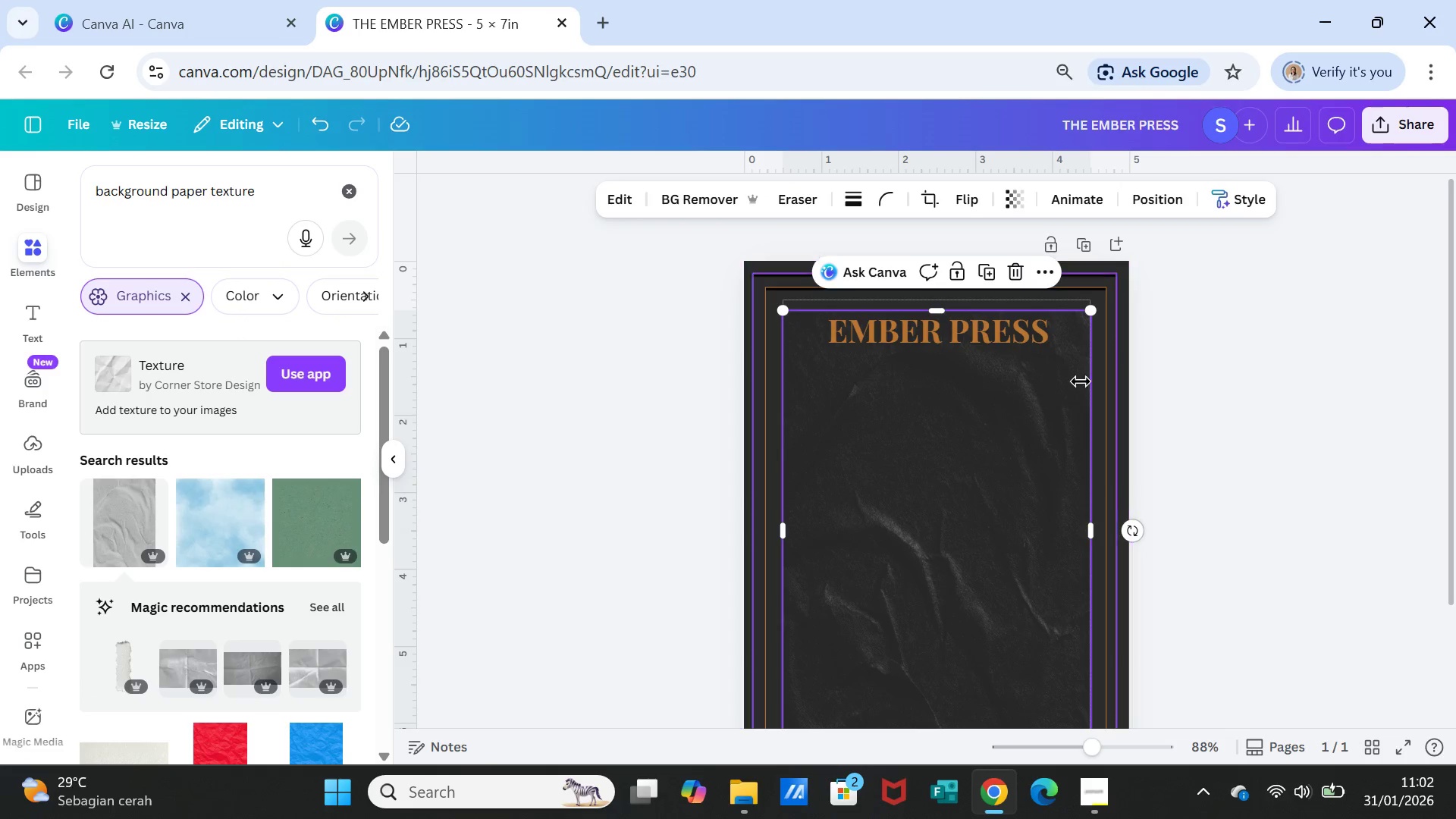 
wait(7.86)
 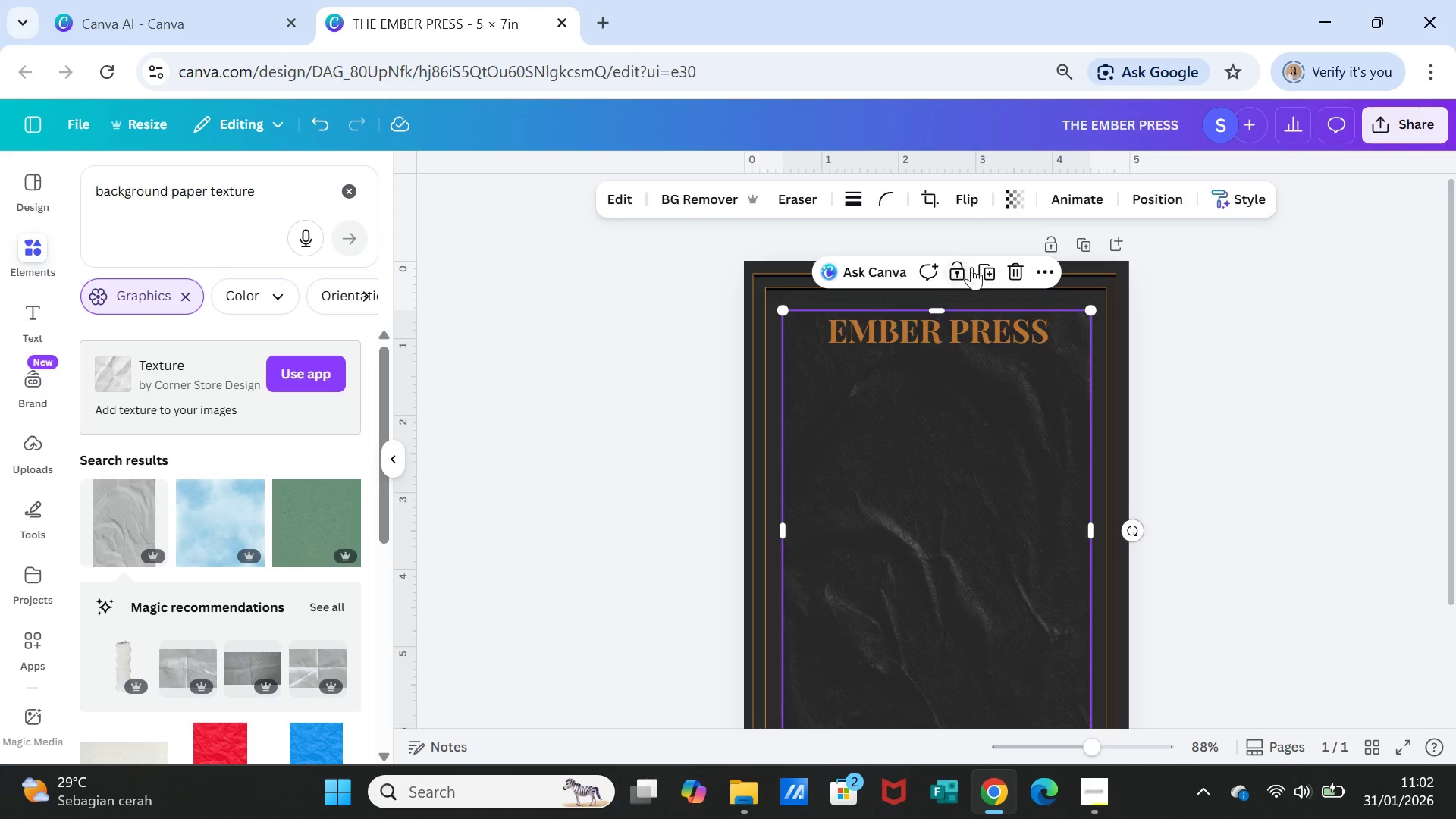 
left_click([1019, 191])
 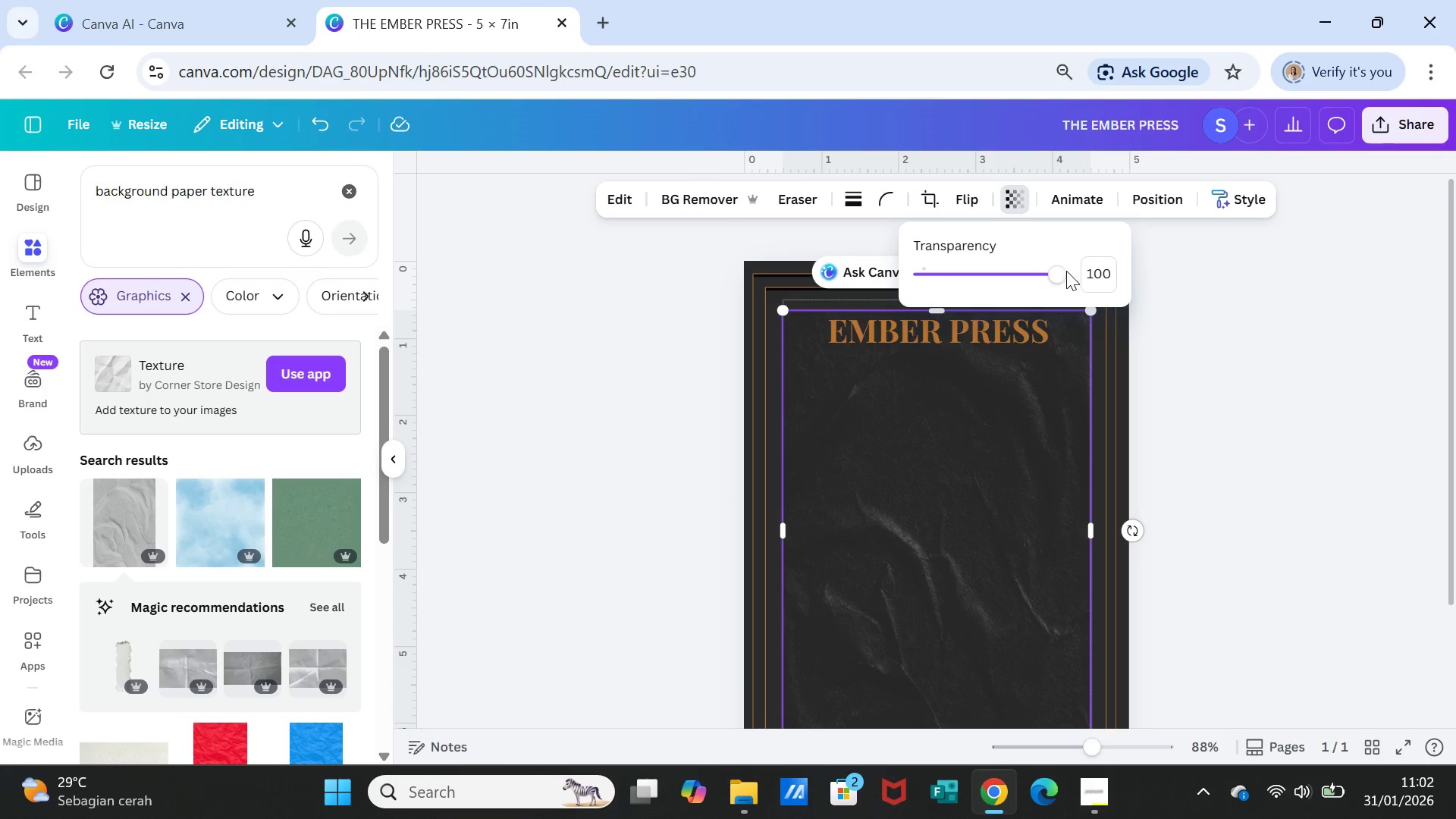 
left_click_drag(start_coordinate=[1059, 271], to_coordinate=[996, 266])
 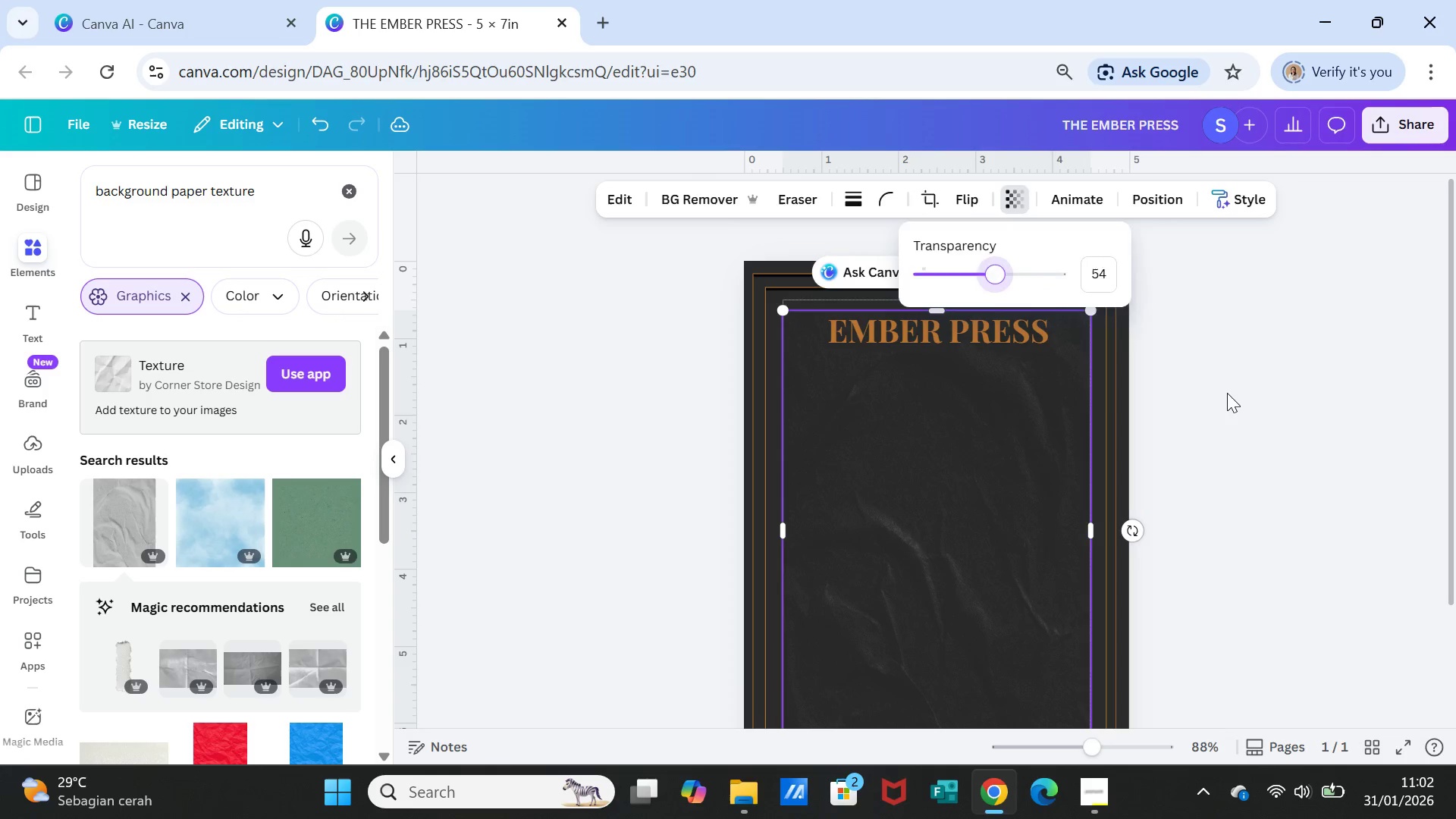 
left_click([1227, 393])
 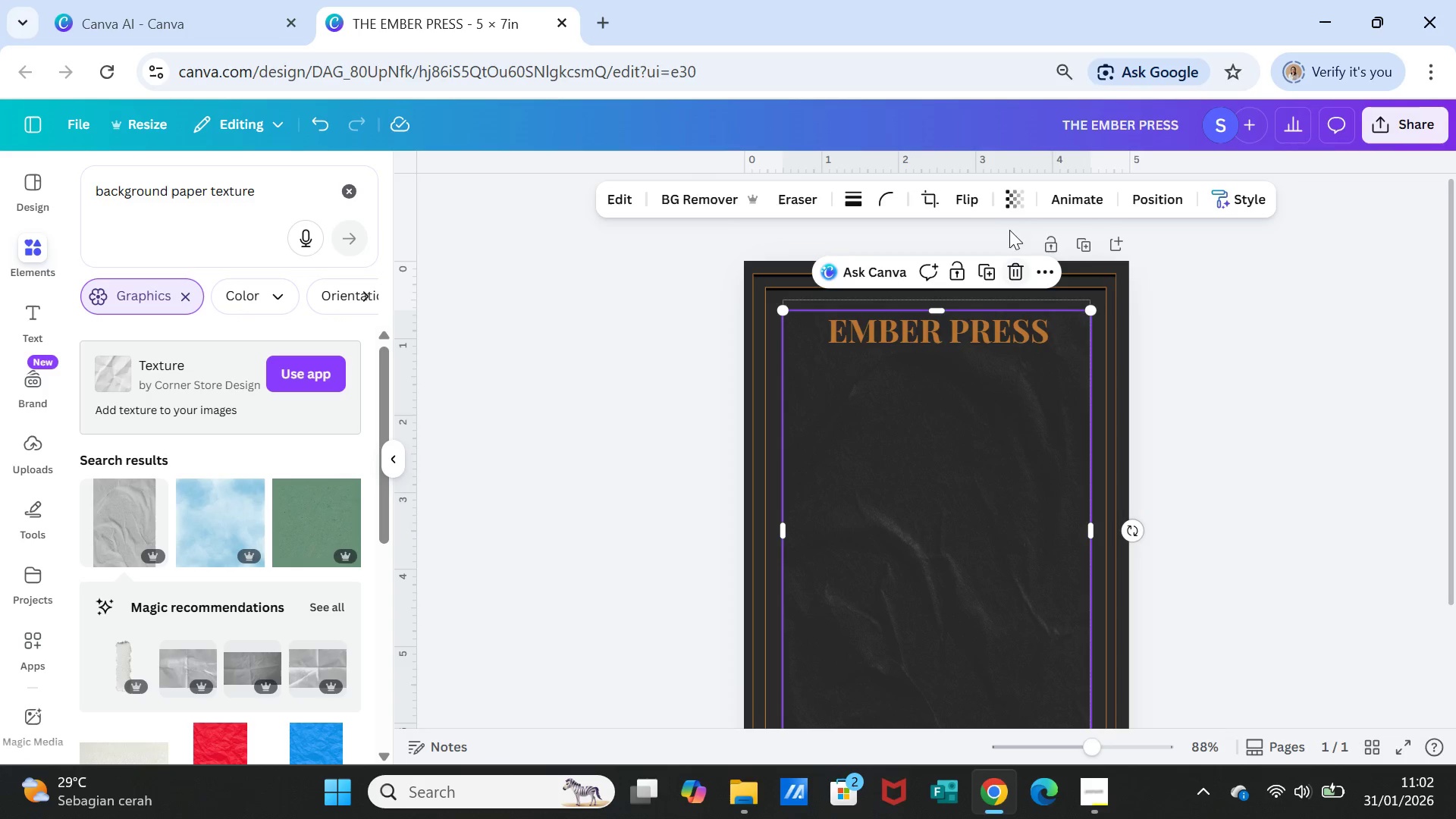 
left_click([1010, 195])
 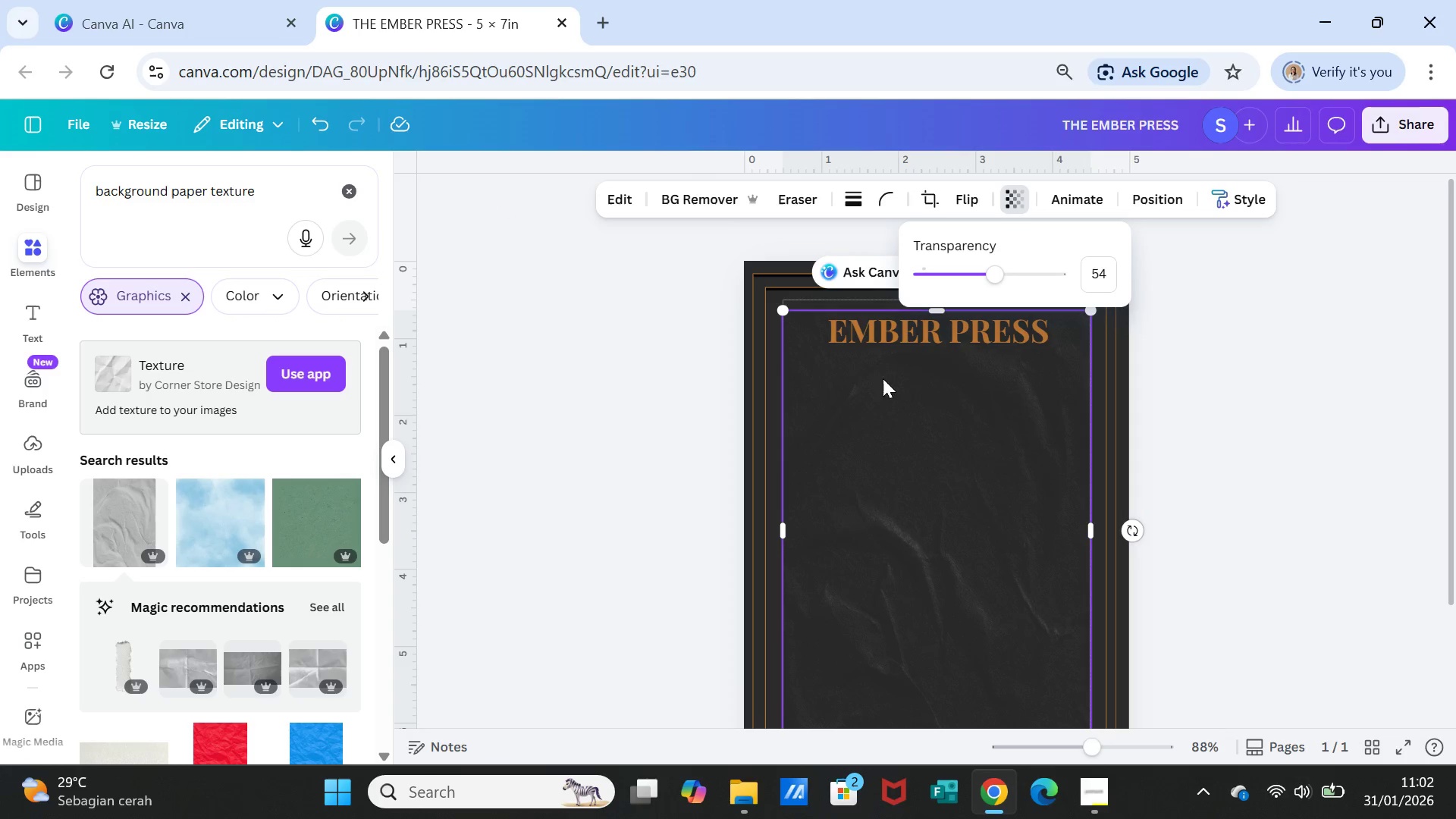 
left_click([974, 507])
 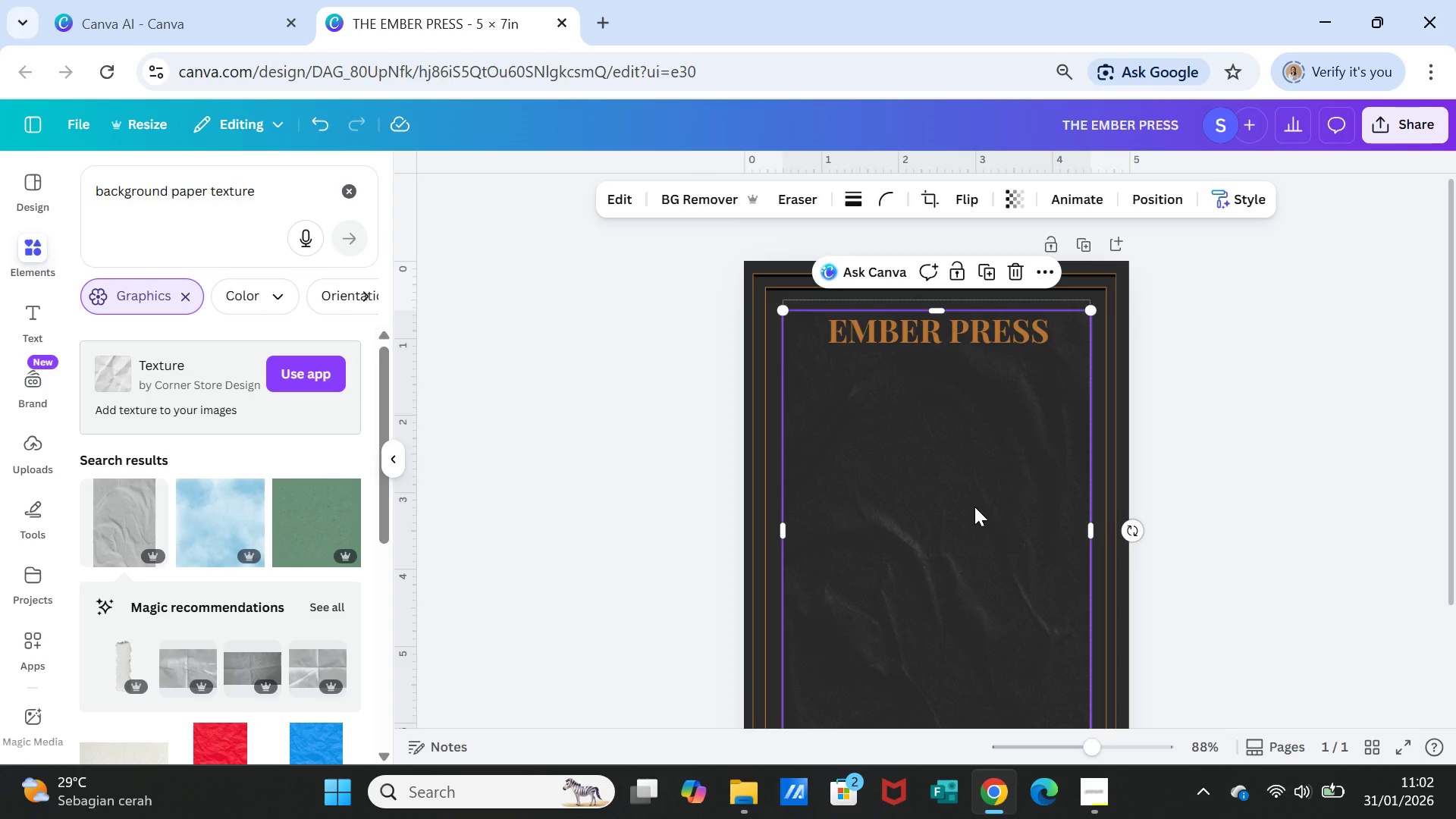 
key(Delete)
 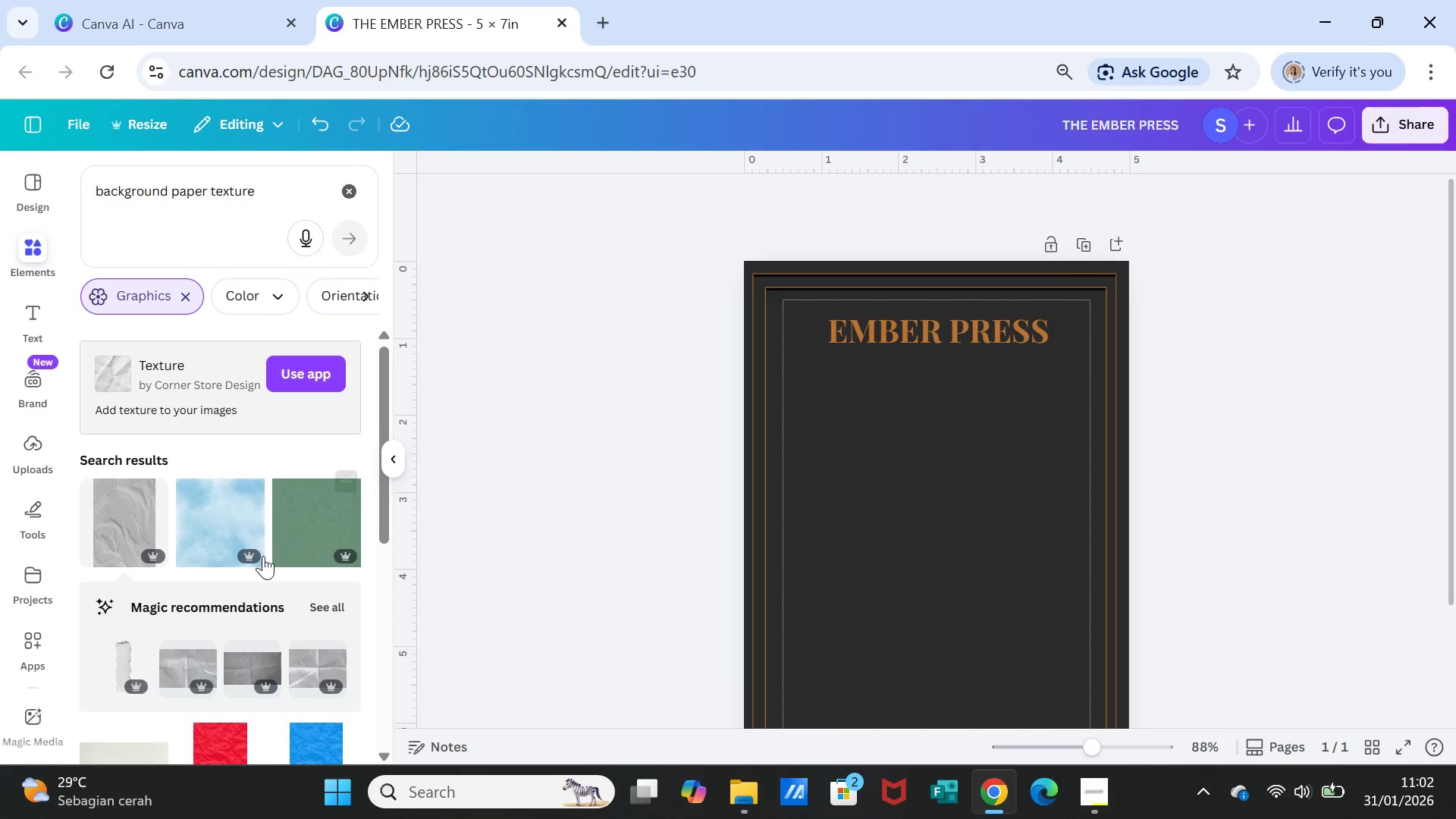 
scroll: coordinate [262, 559], scroll_direction: down, amount: 1.0
 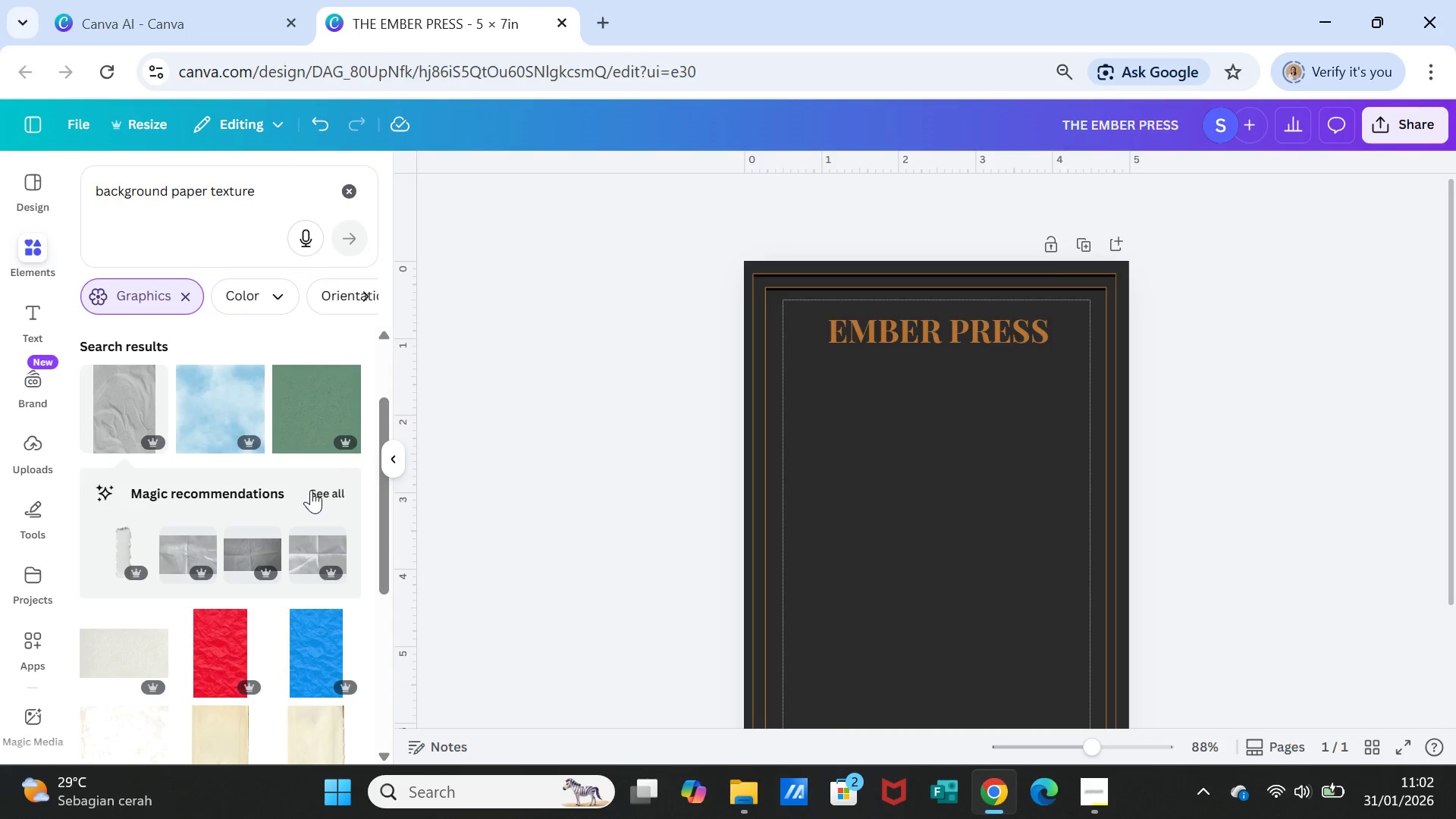 
left_click([311, 490])
 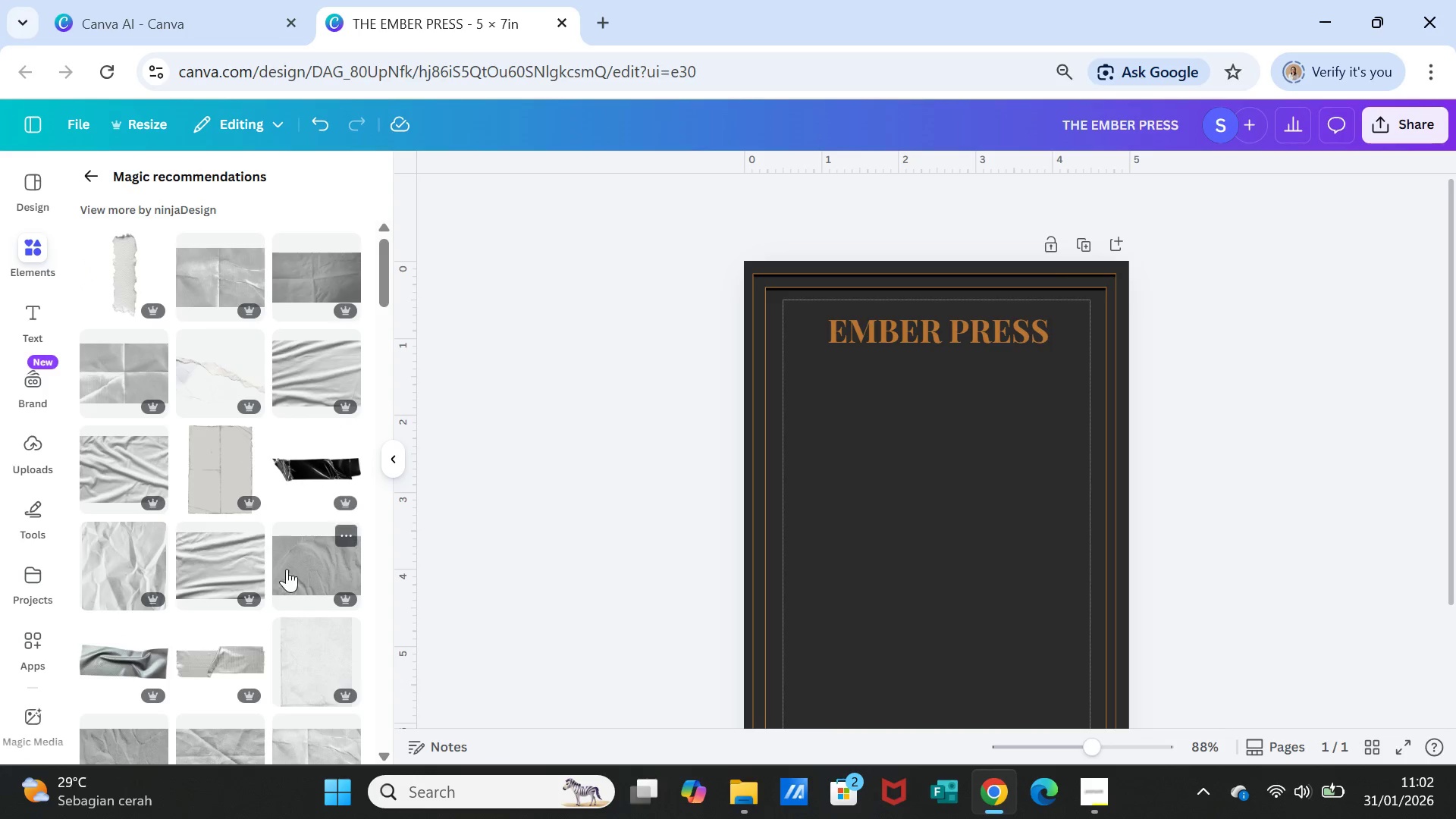 
scroll: coordinate [237, 548], scroll_direction: down, amount: 6.0
 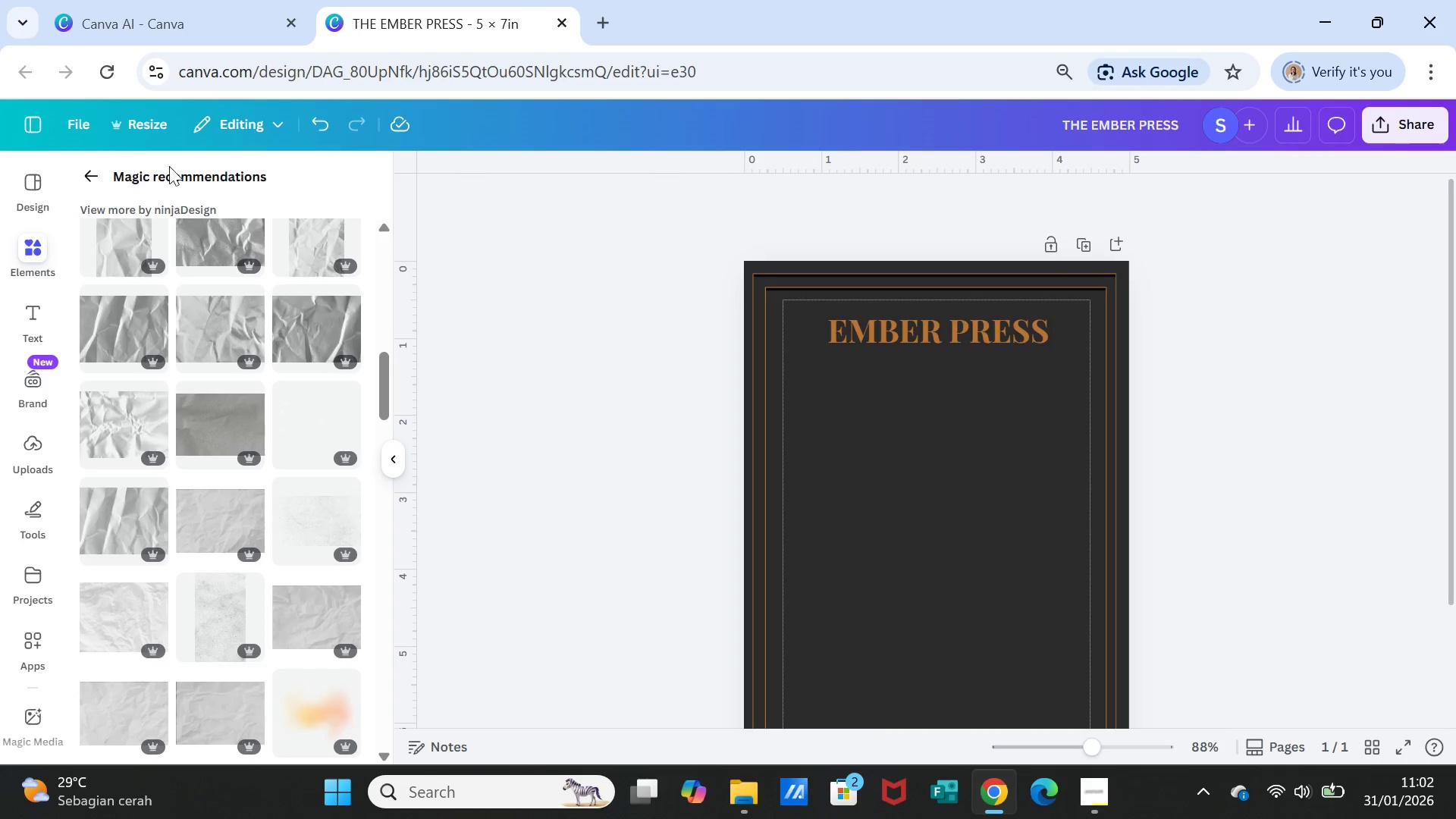 
left_click([86, 172])
 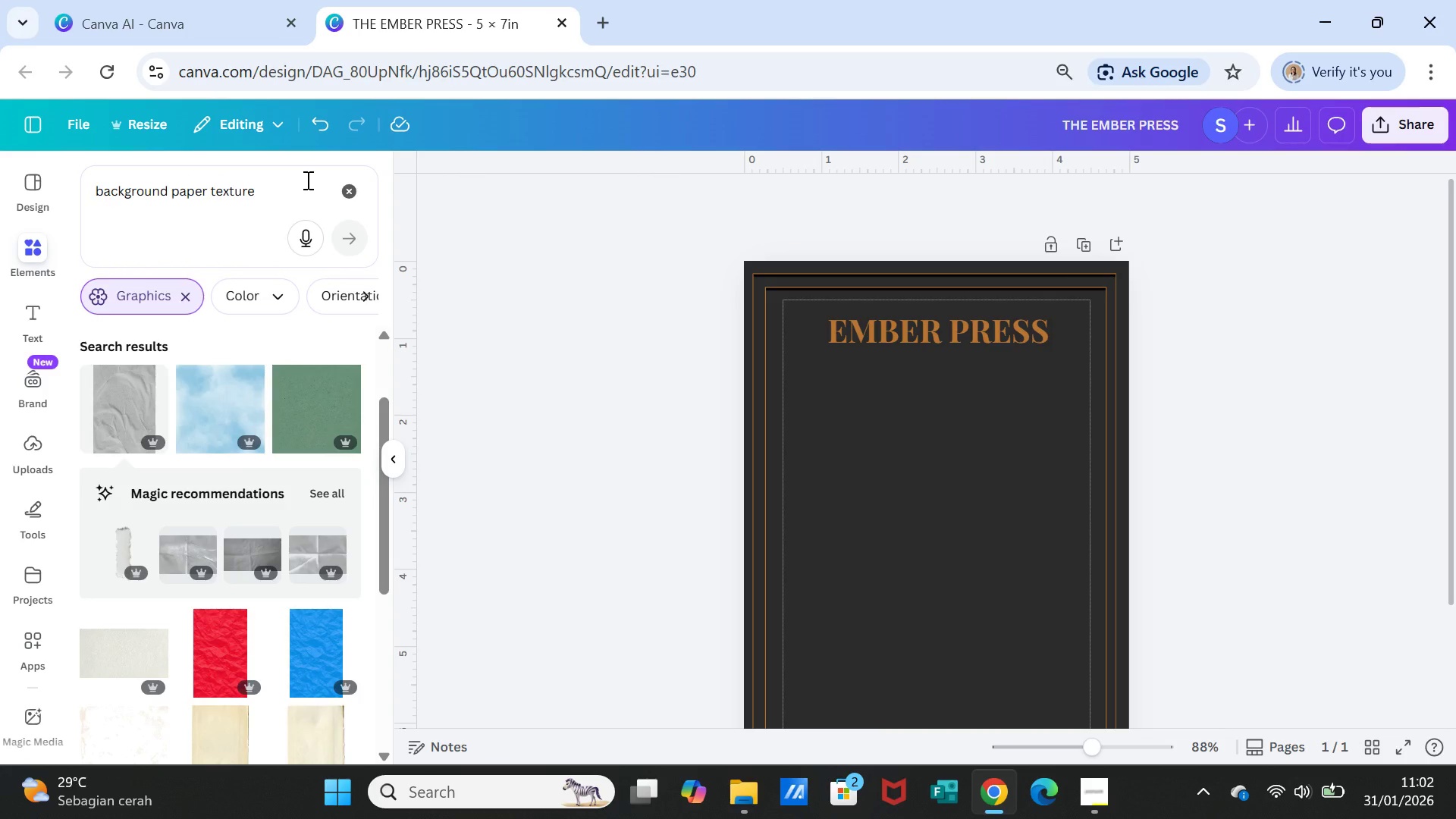 
left_click_drag(start_coordinate=[306, 180], to_coordinate=[24, 177])
 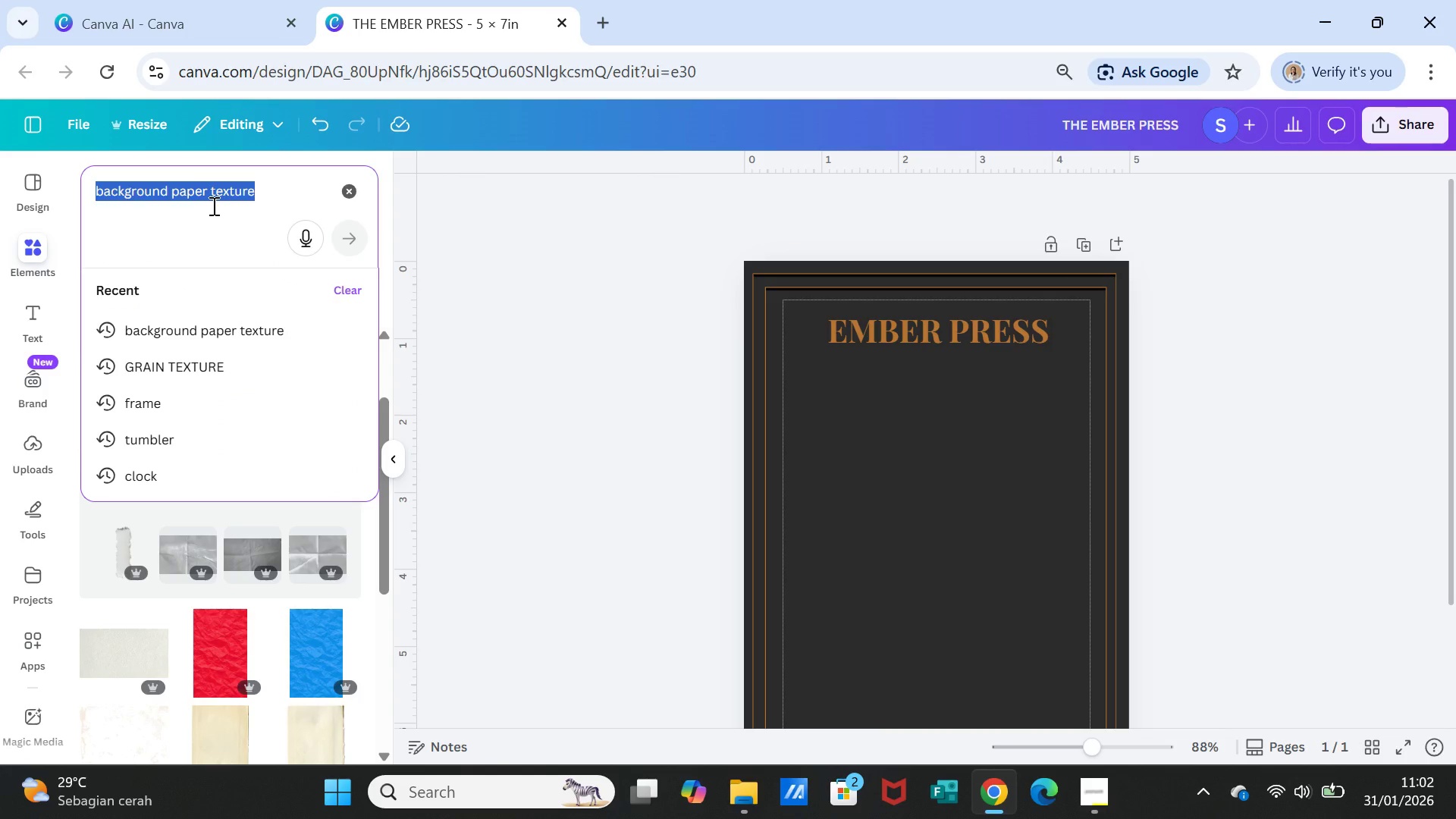 
type(cobn)
 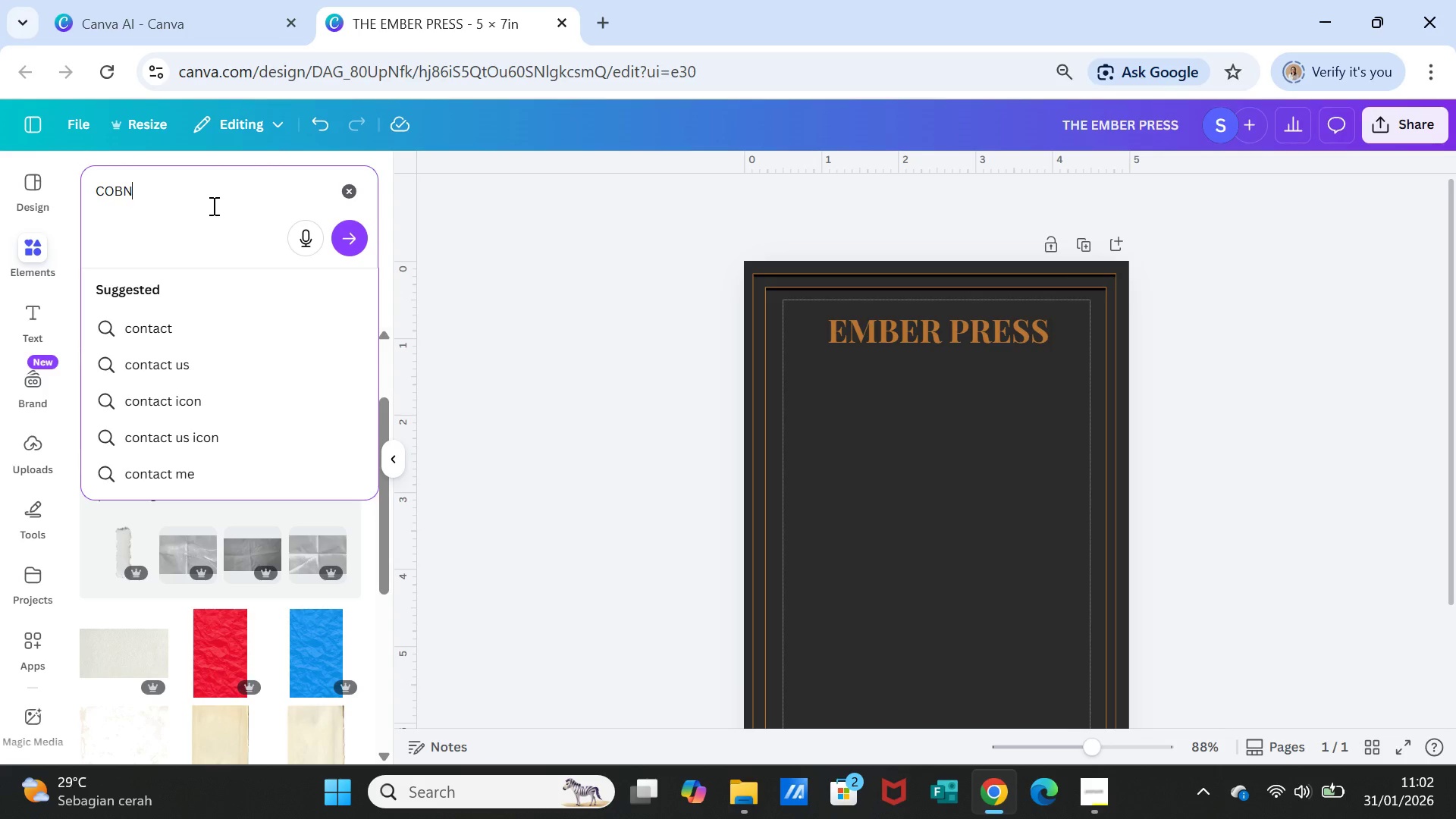 
wait(9.58)
 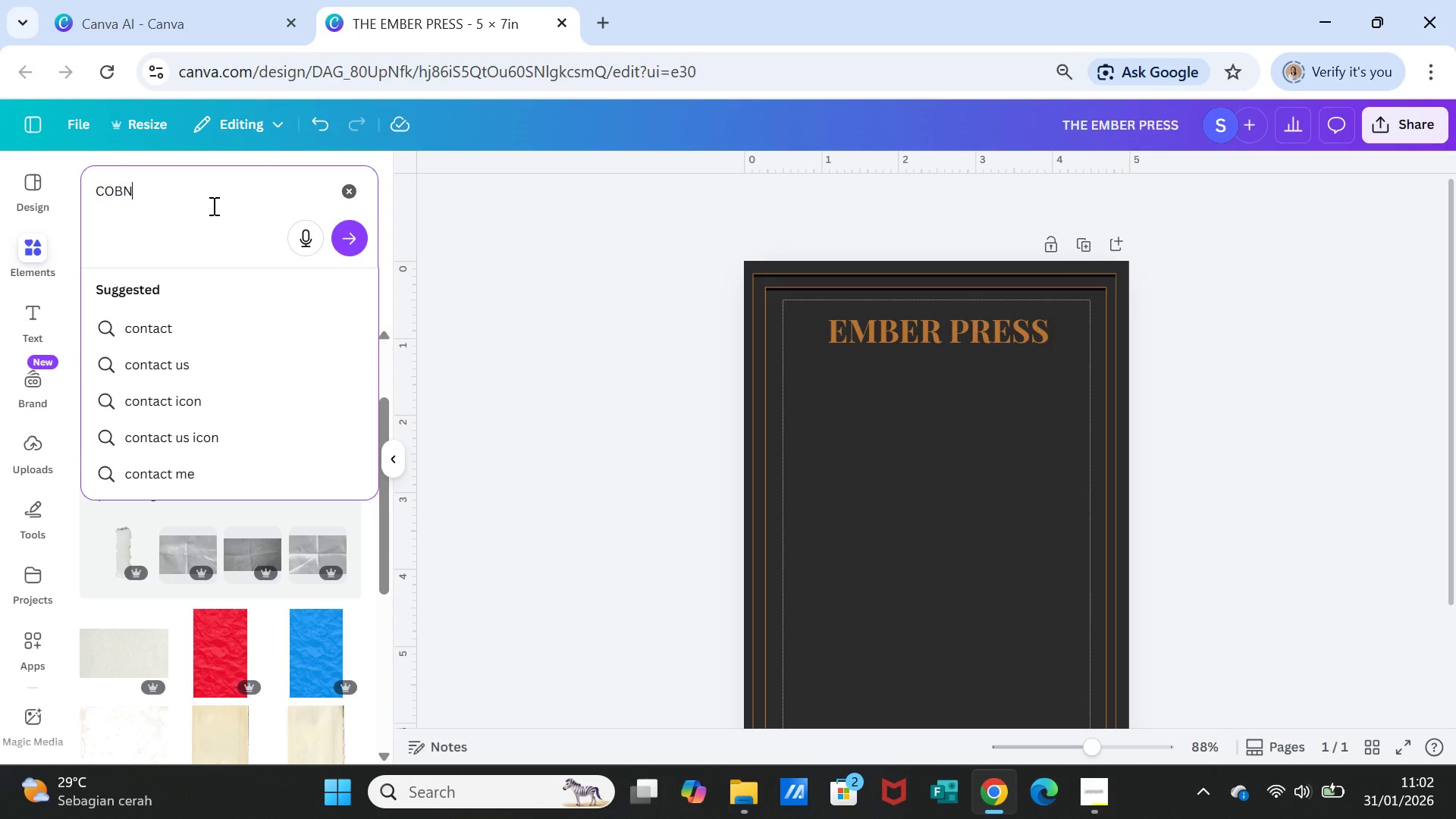 
key(Backspace)
key(Backspace)
type(ncetrate)
 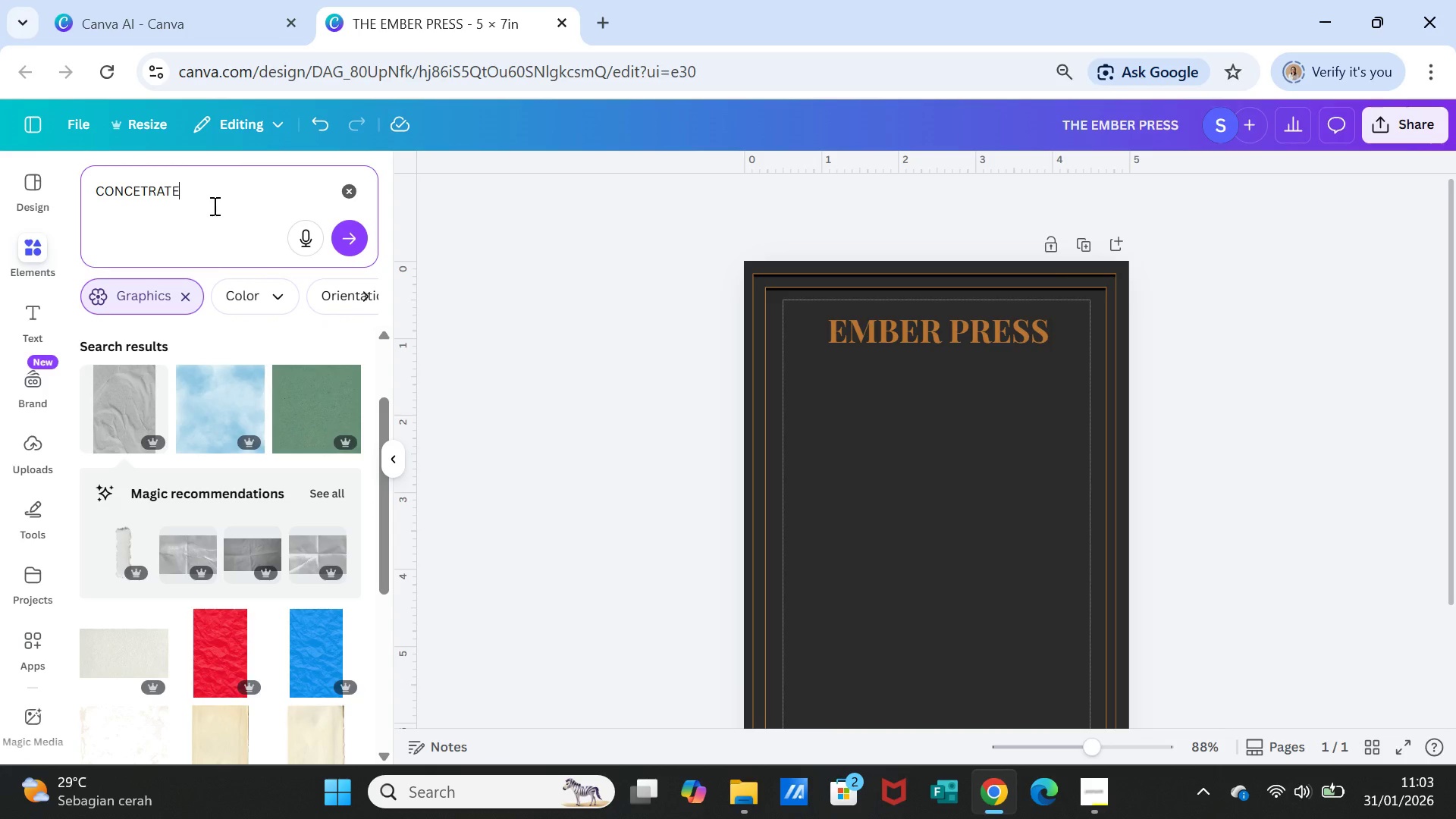 
wait(7.52)
 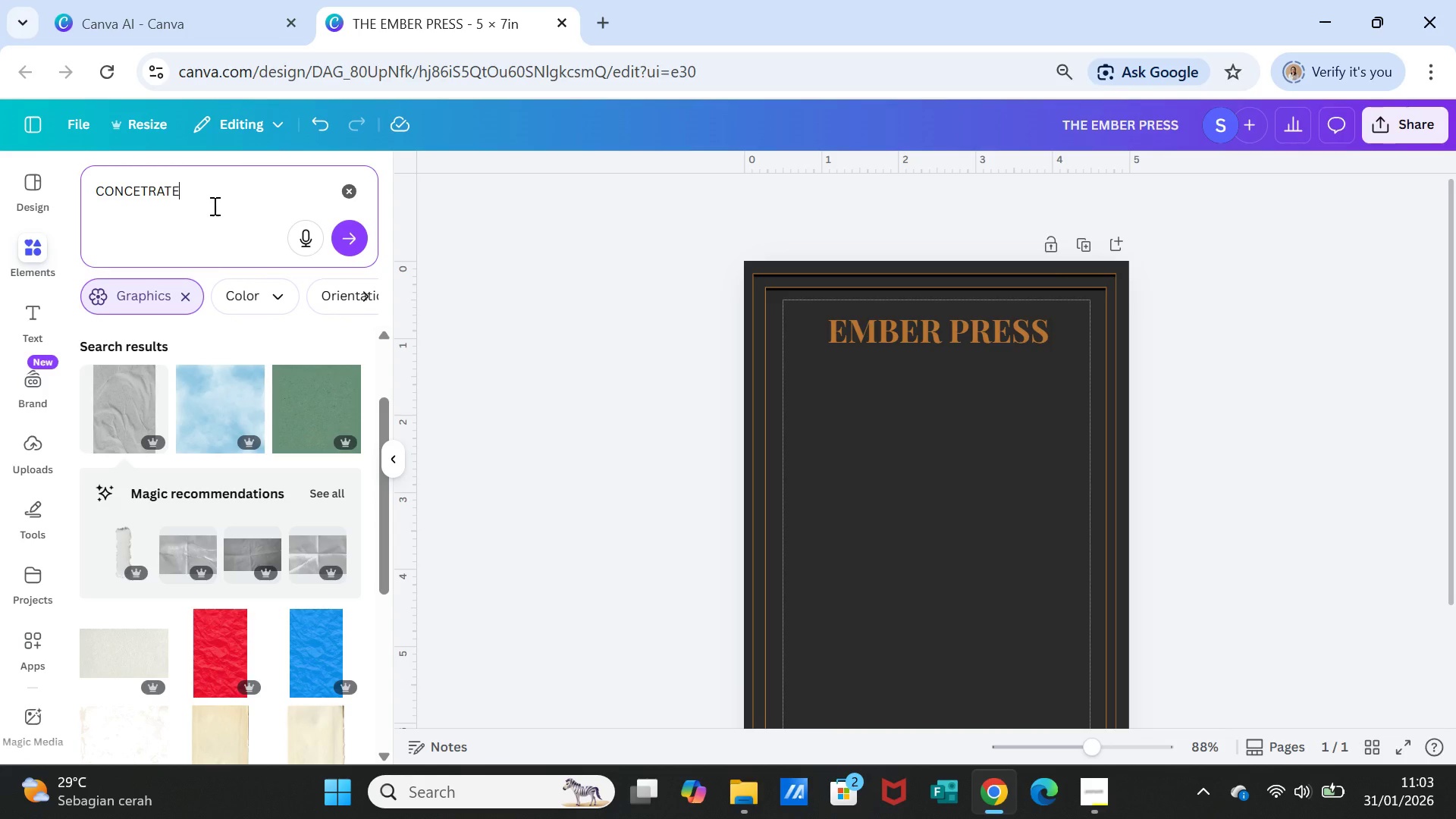 
key(Backspace)
key(Backspace)
key(Backspace)
key(Backspace)
key(Backspace)
key(Backspace)
key(Backspace)
type(crete grain)
 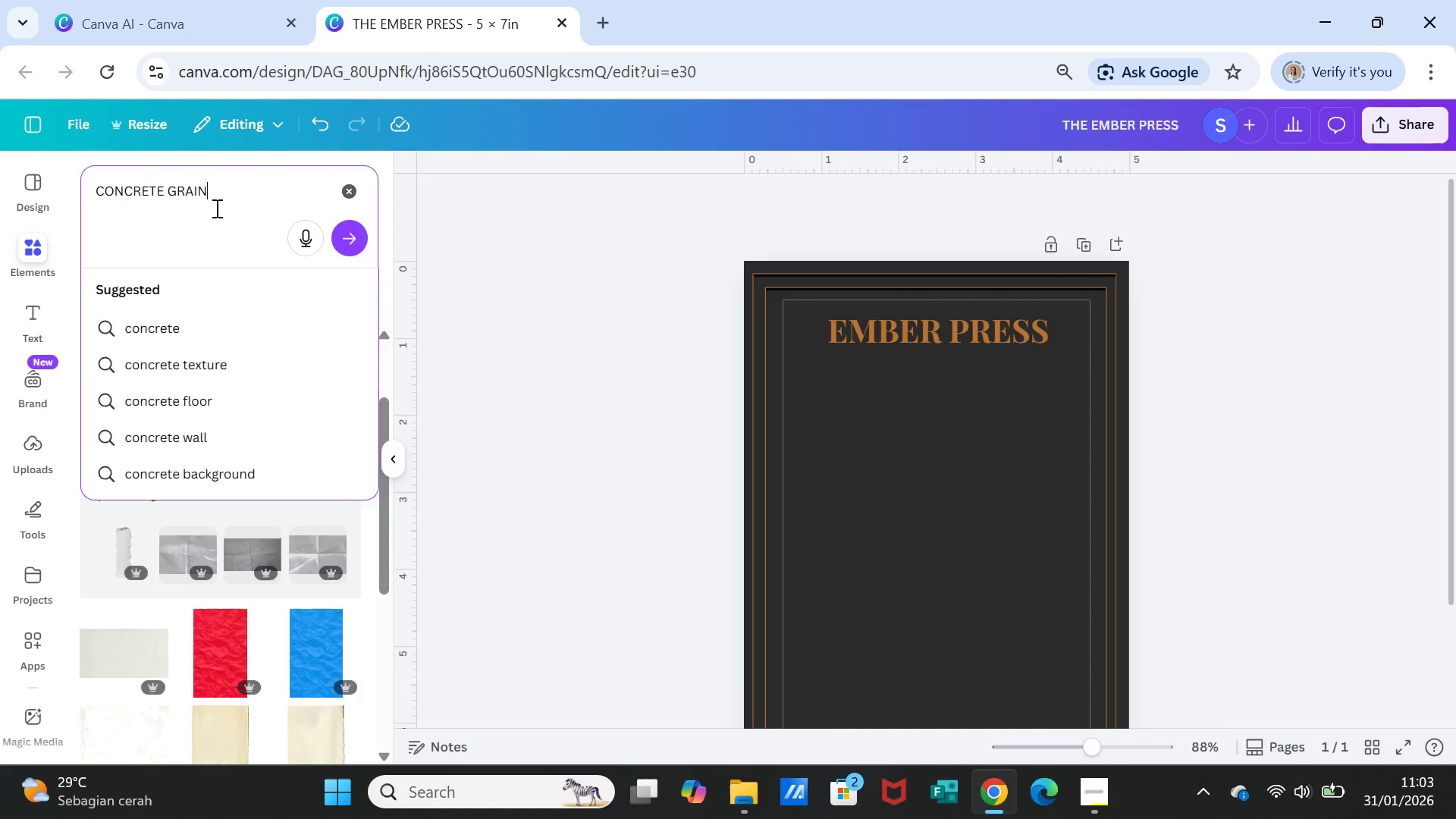 
key(Enter)
 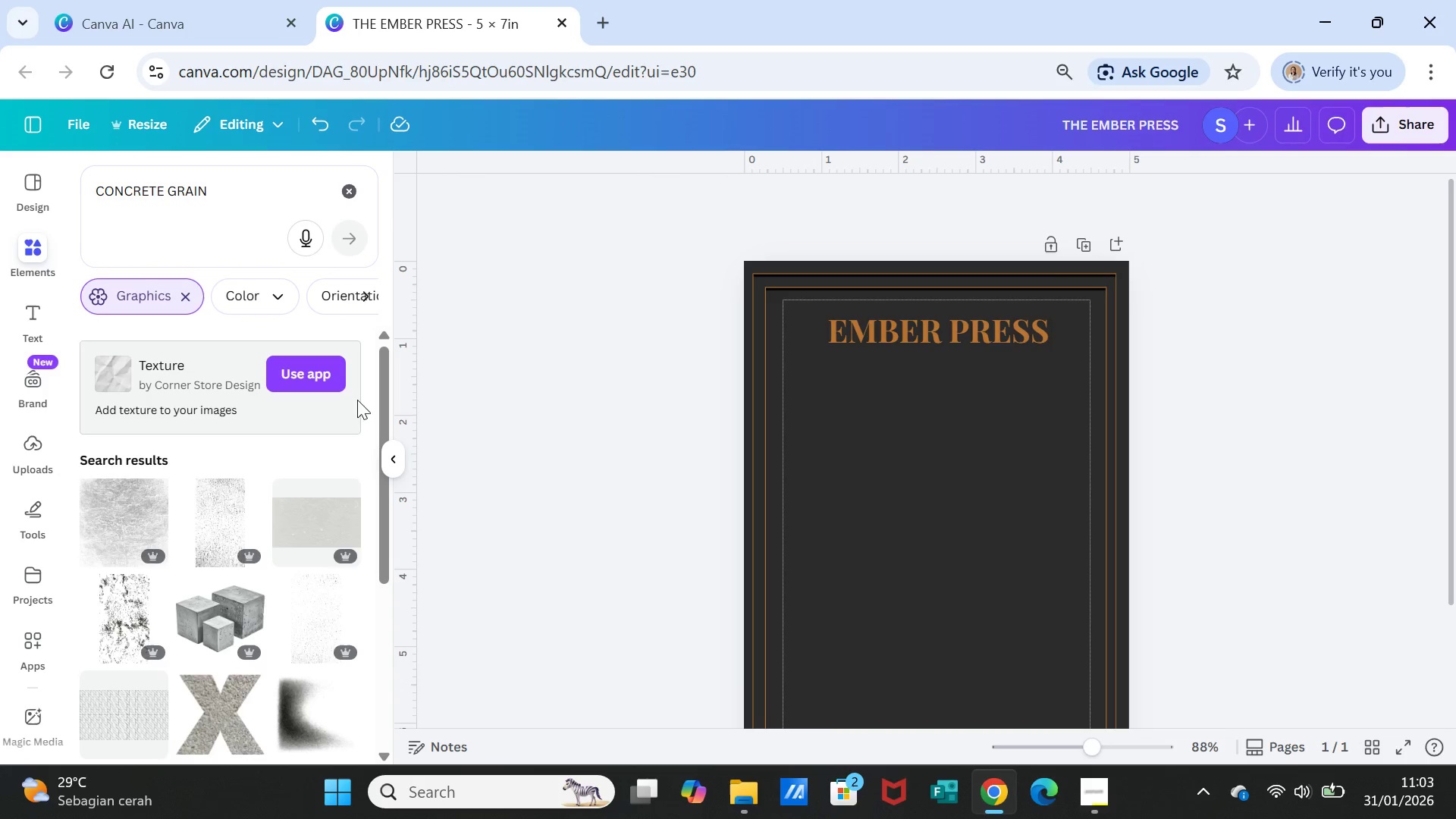 
wait(5.02)
 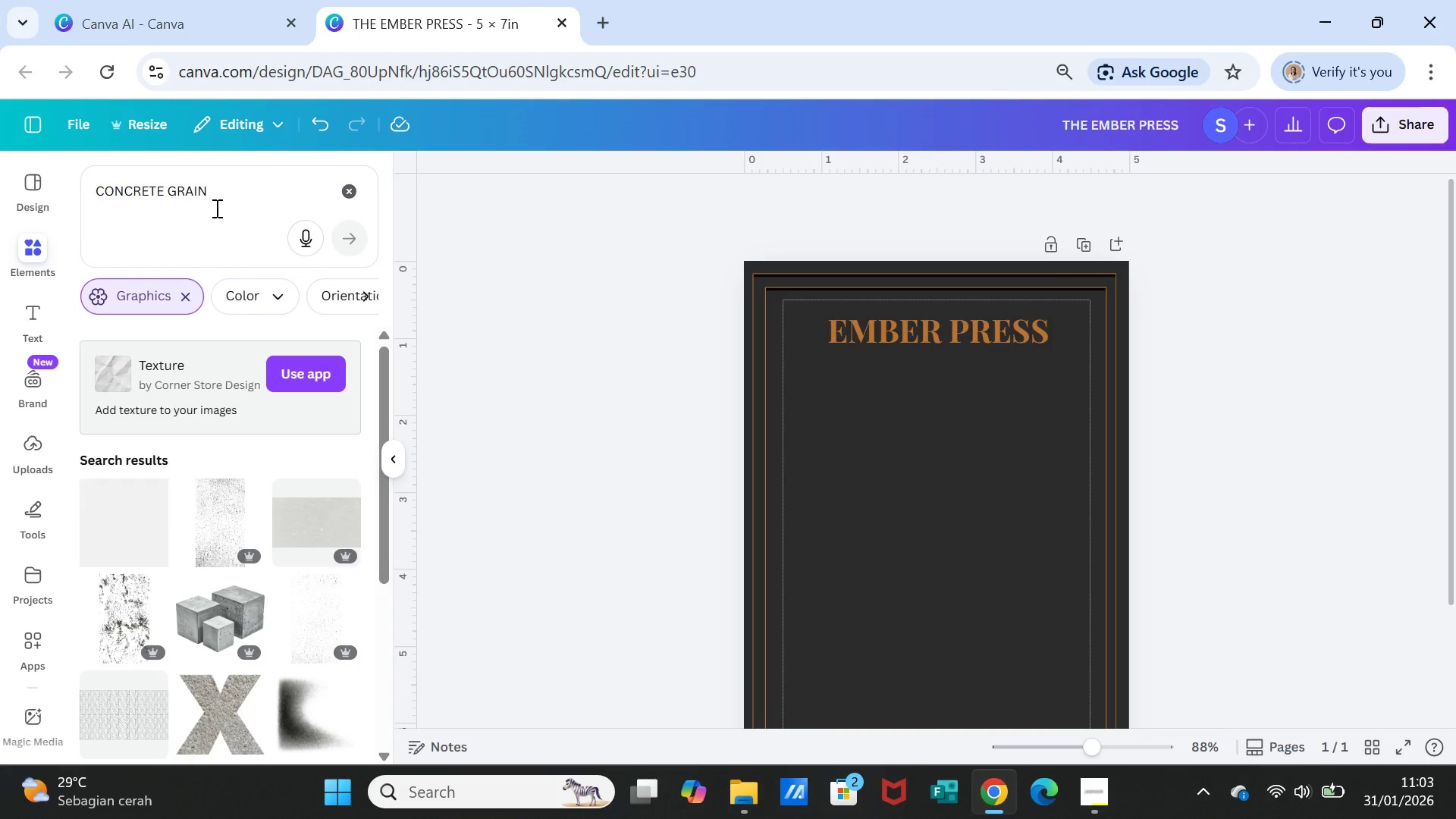 
left_click([315, 510])
 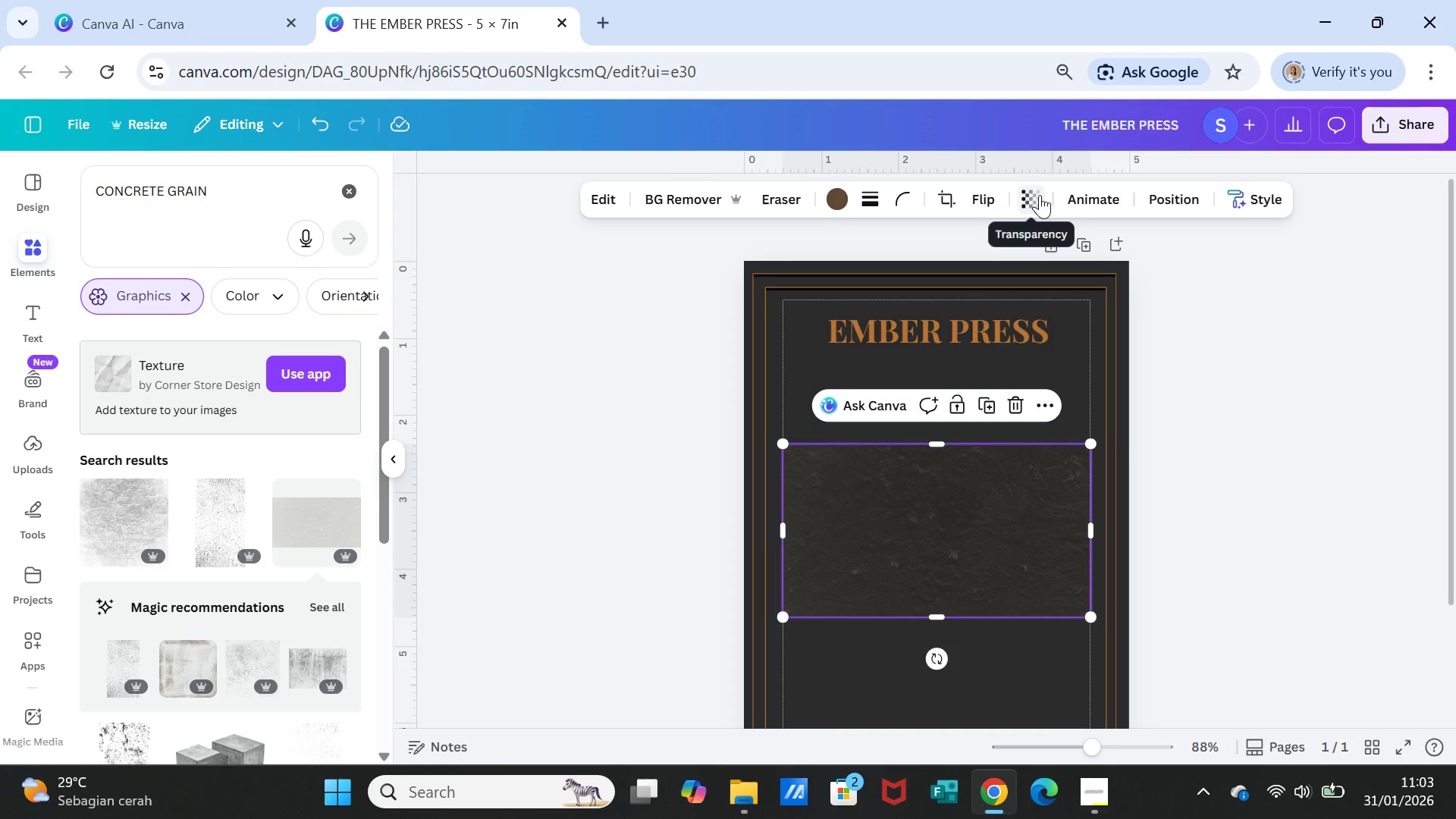 
left_click([1035, 193])
 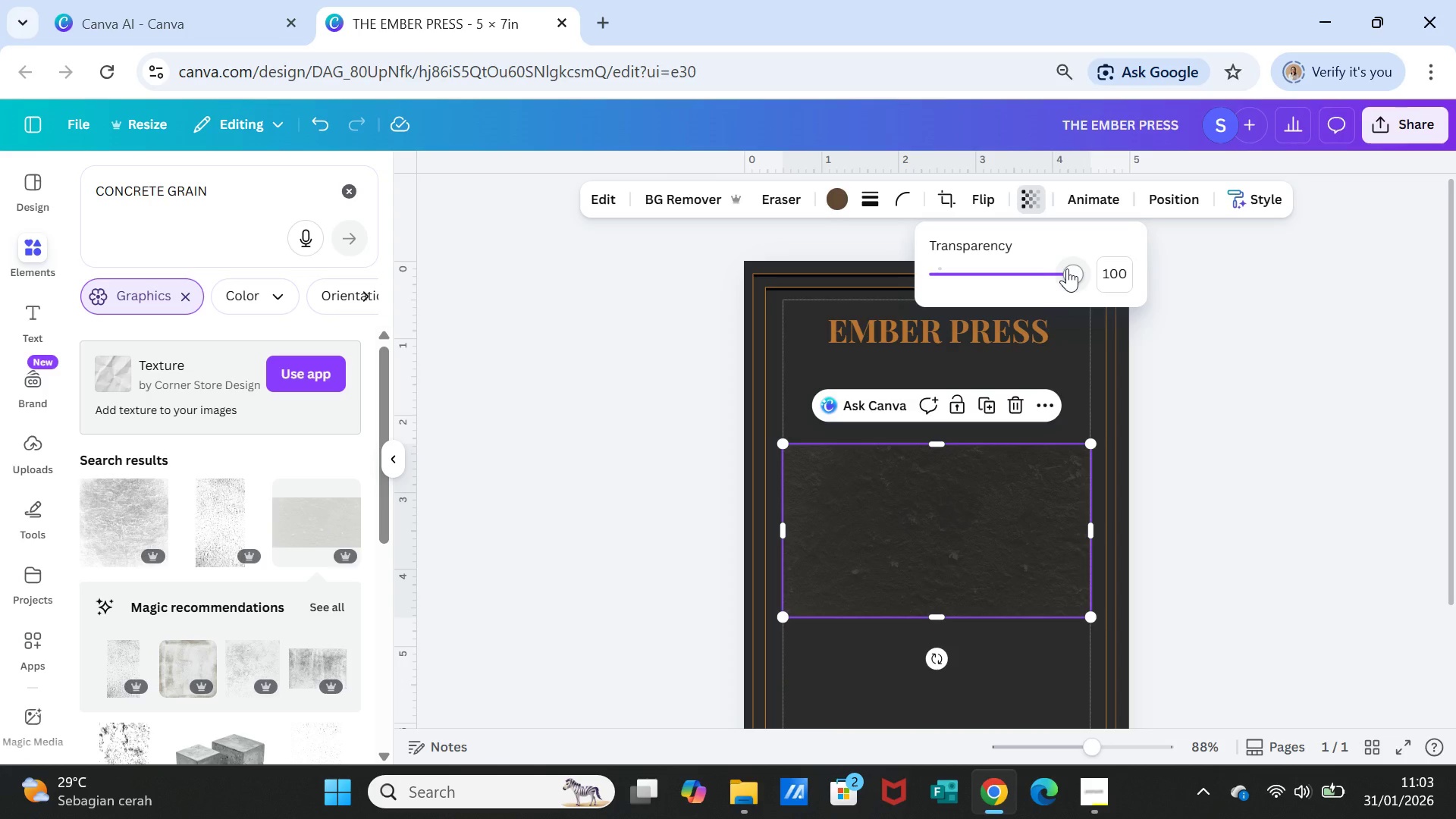 
left_click_drag(start_coordinate=[1067, 268], to_coordinate=[1062, 265])
 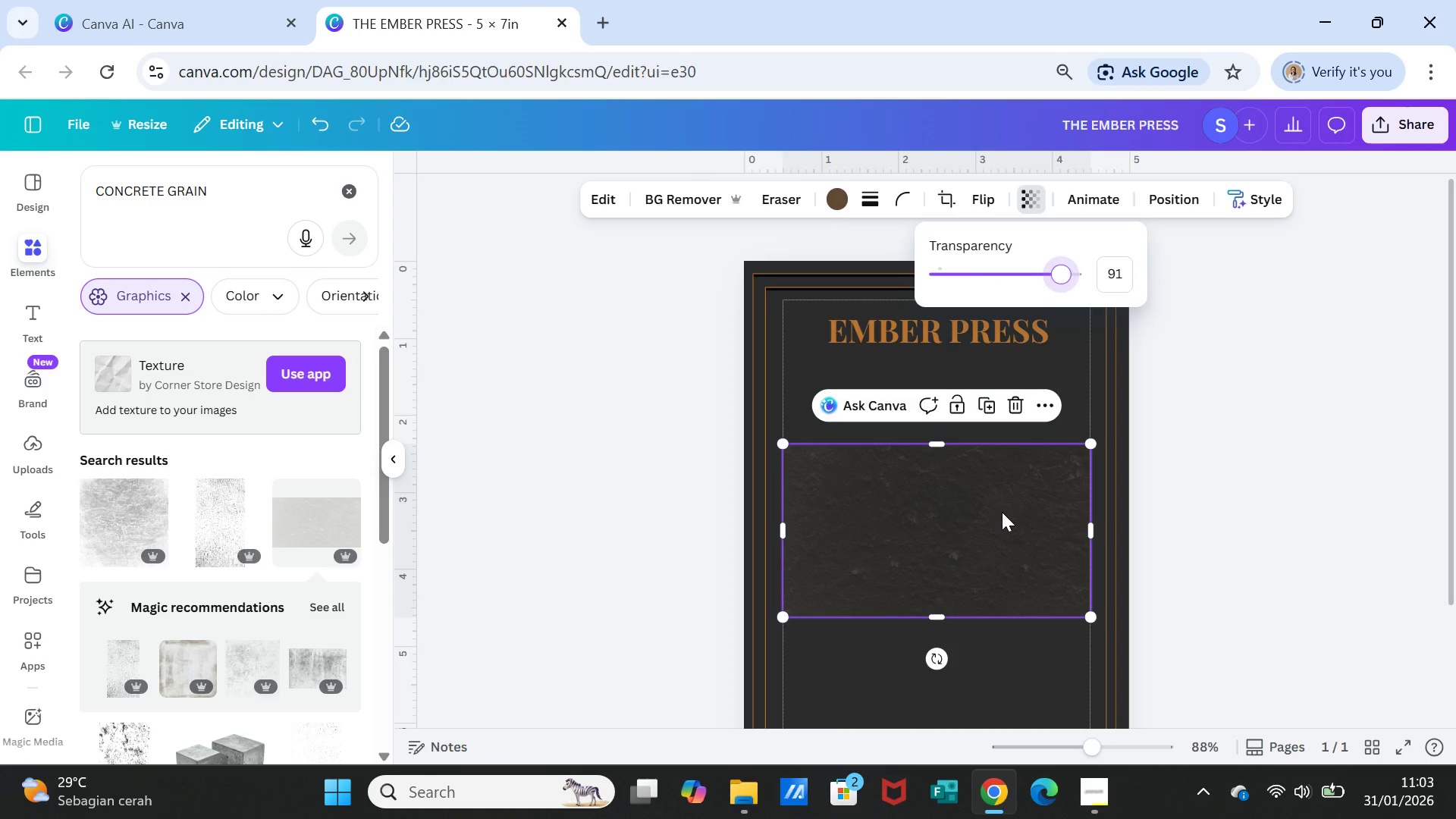 
key(Delete)
 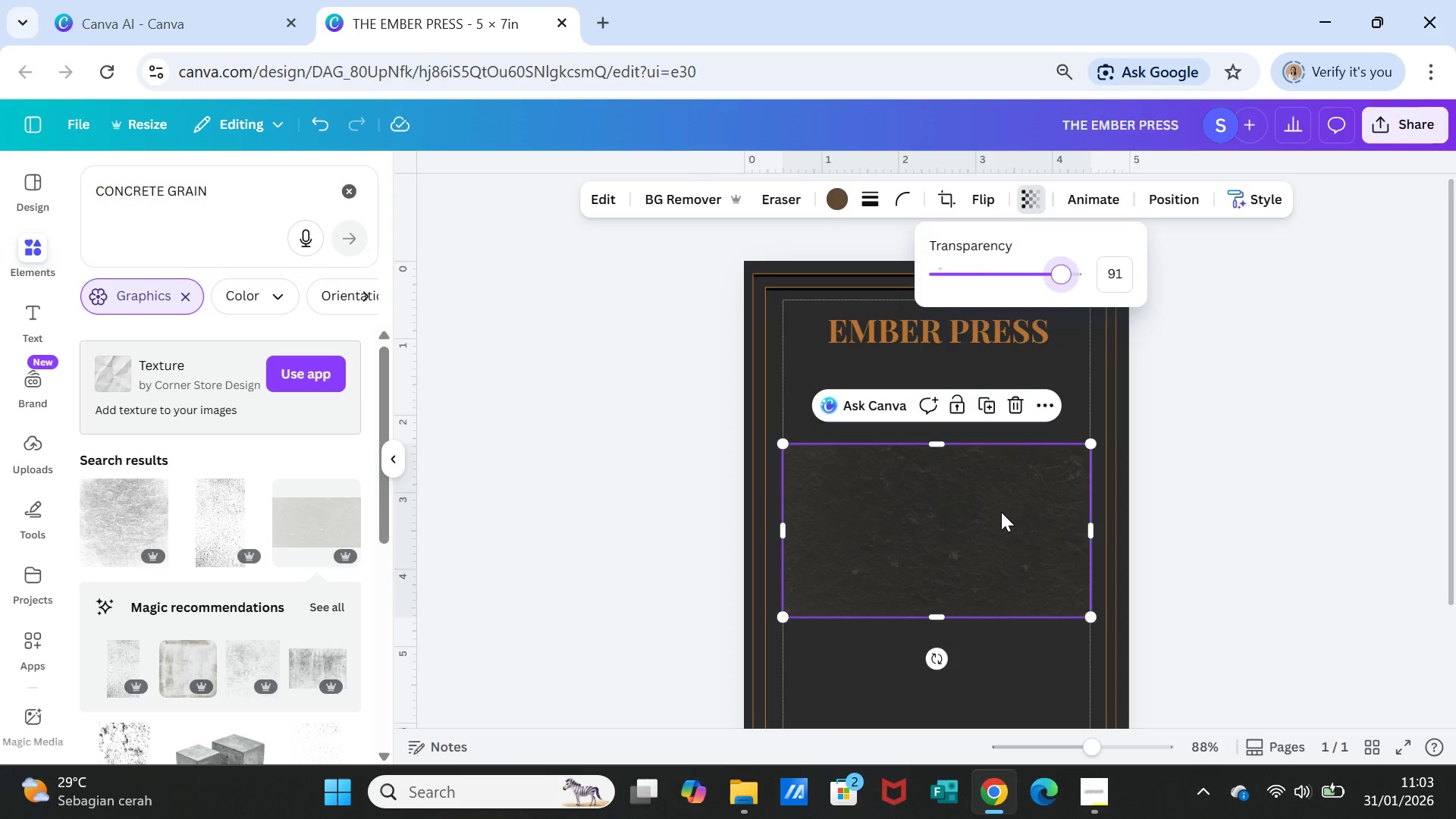 
left_click([1001, 512])
 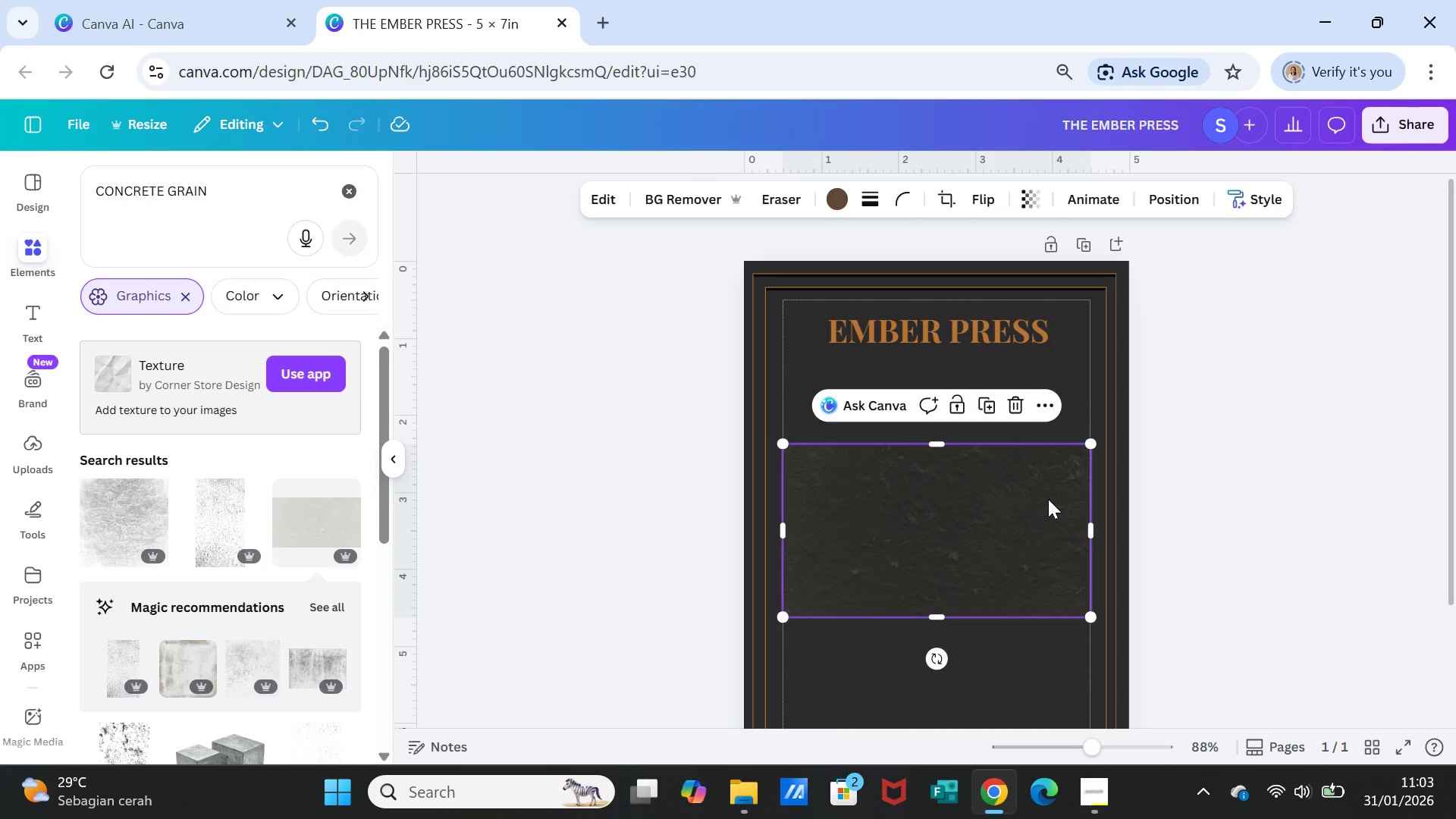 
key(Delete)
 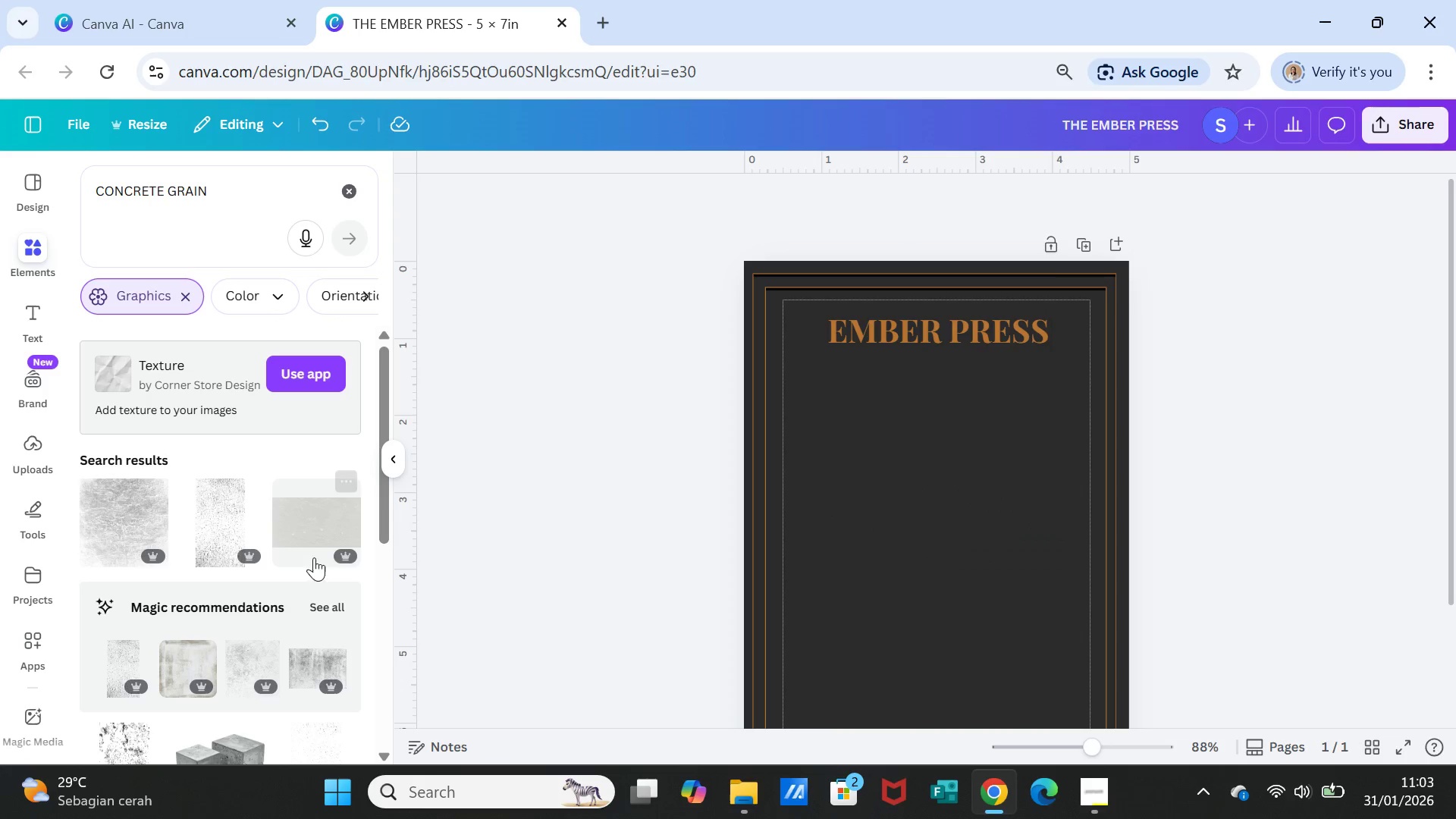 
scroll: coordinate [262, 626], scroll_direction: down, amount: 8.0
 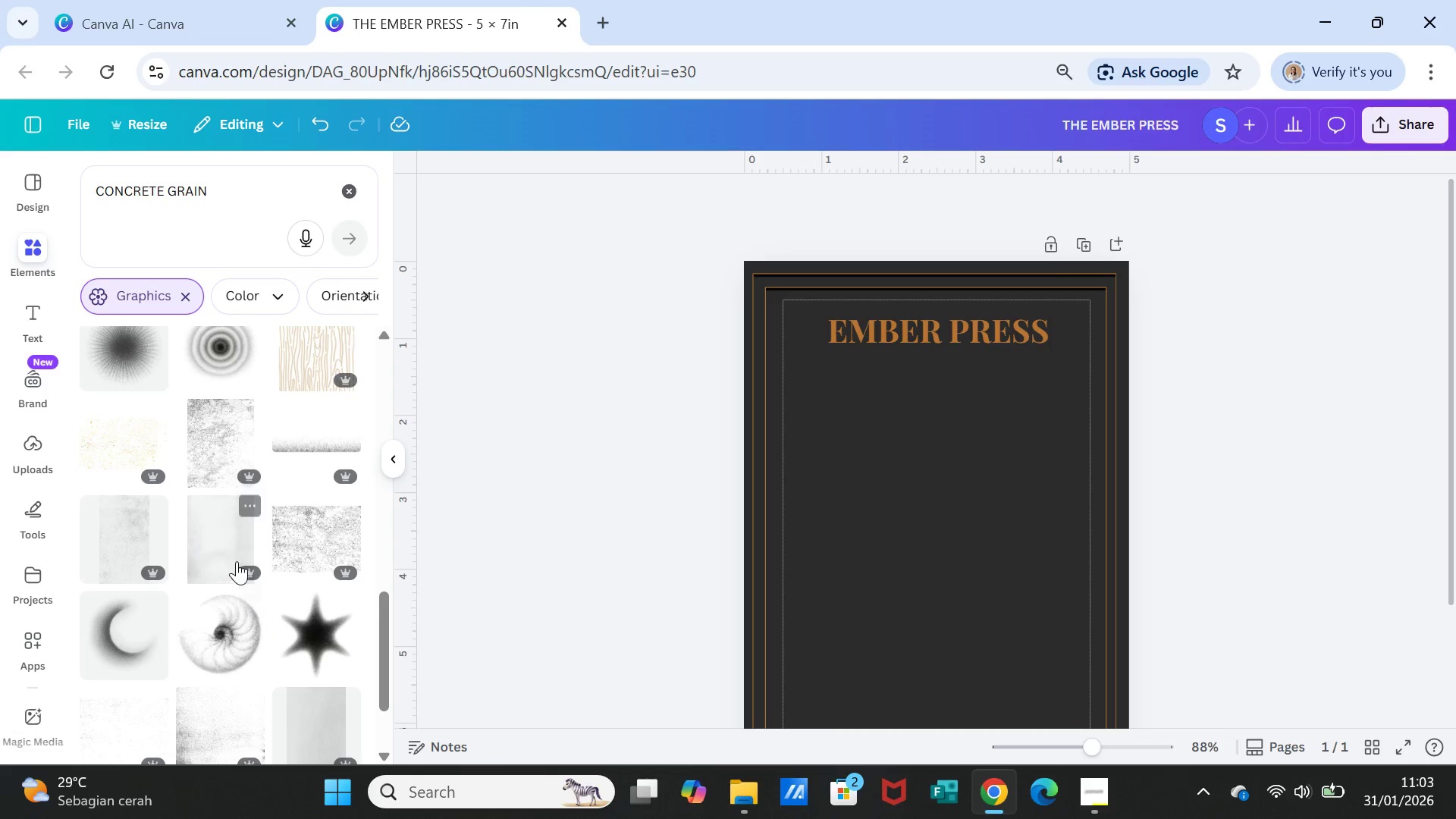 
left_click([227, 543])
 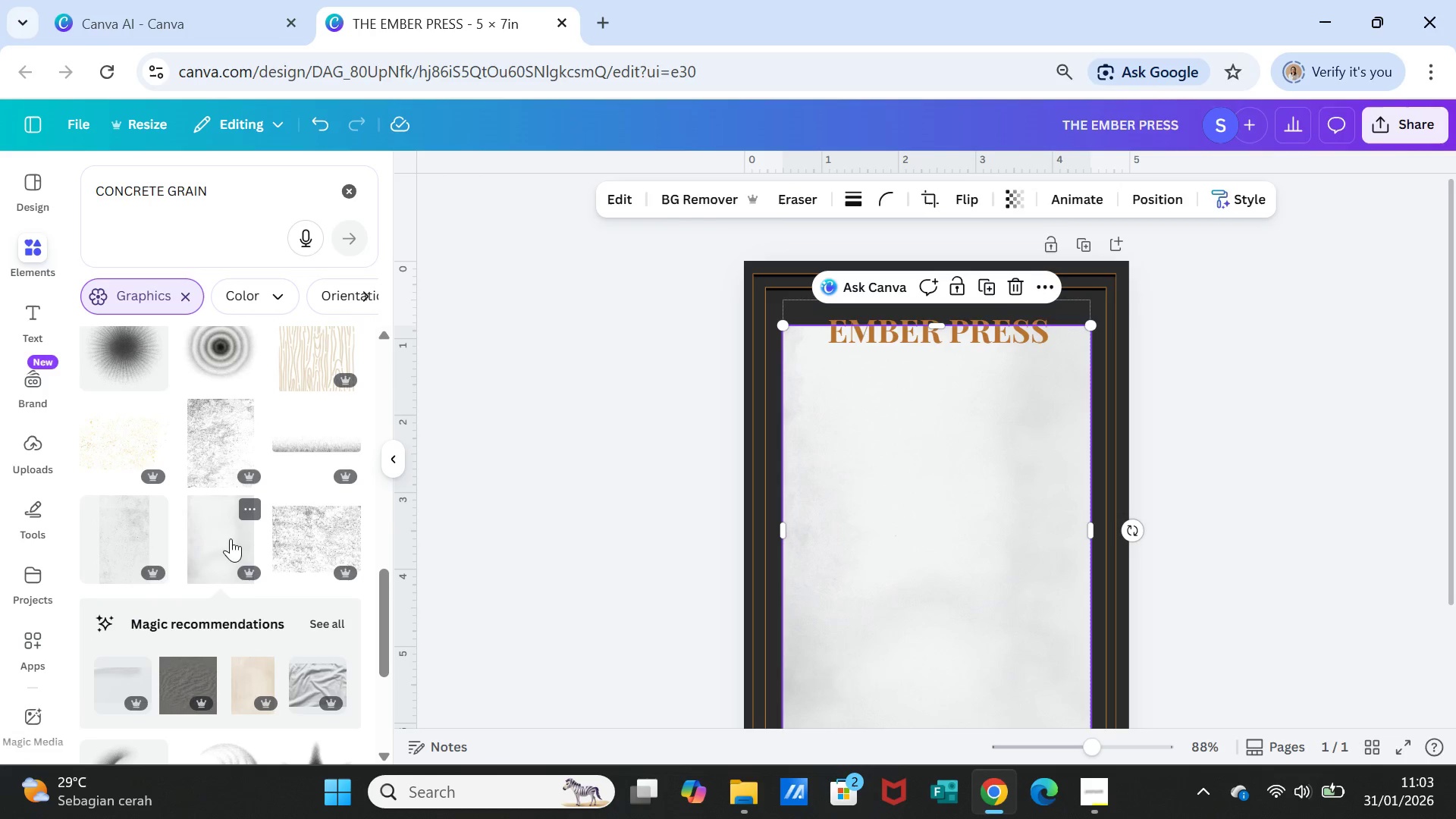 
key(Delete)
 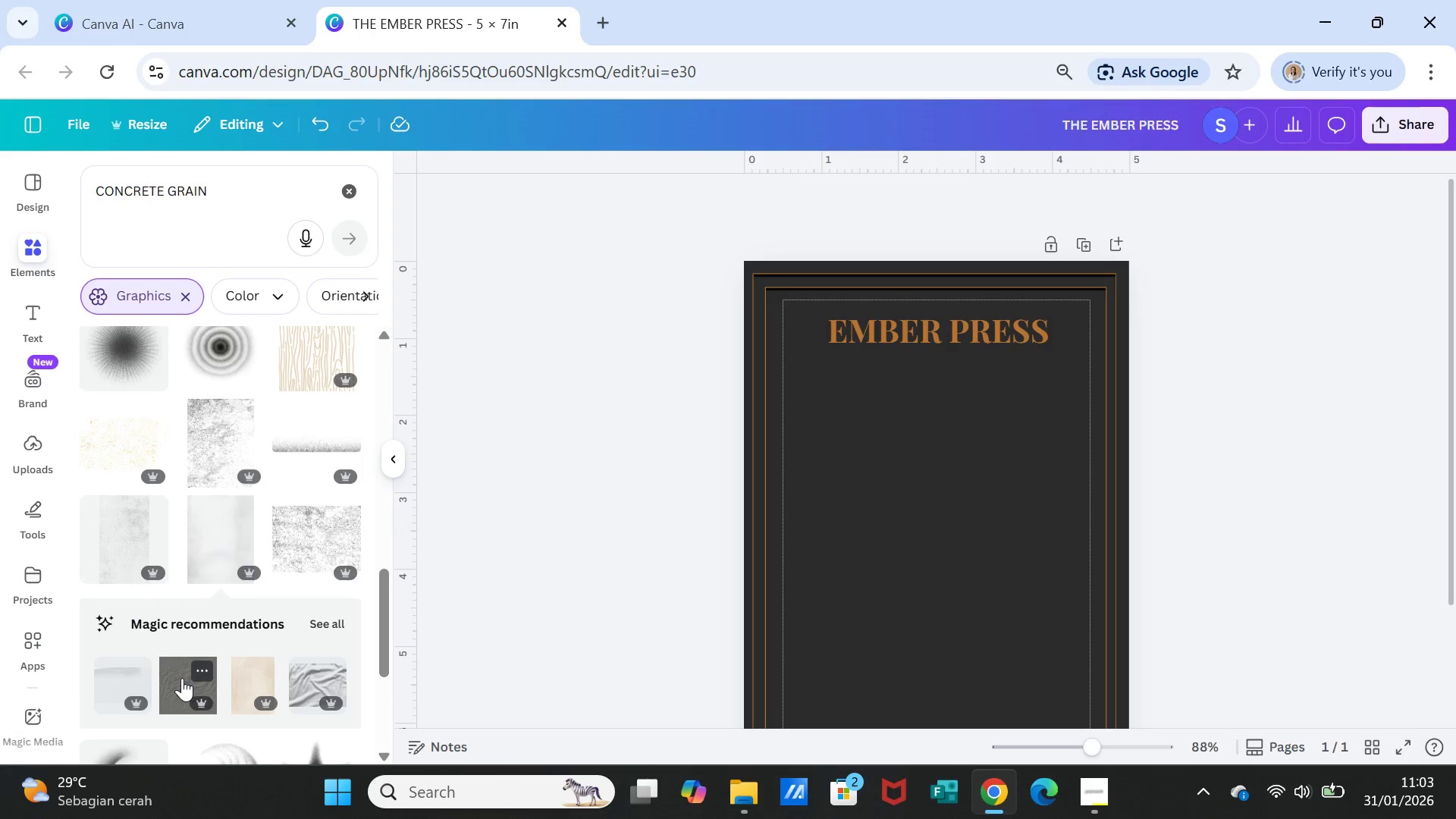 
left_click([182, 678])
 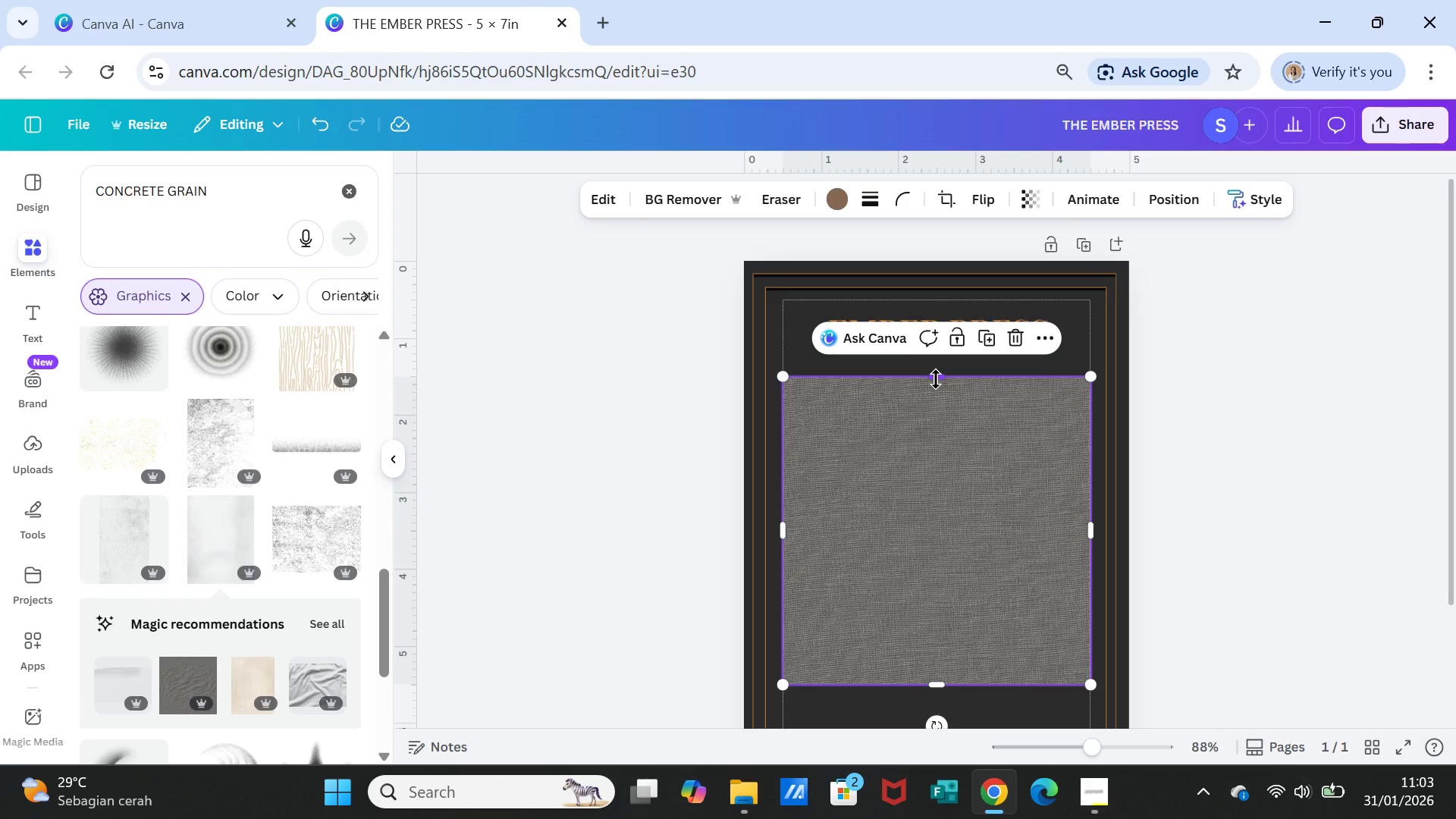 
left_click_drag(start_coordinate=[936, 379], to_coordinate=[935, 263])
 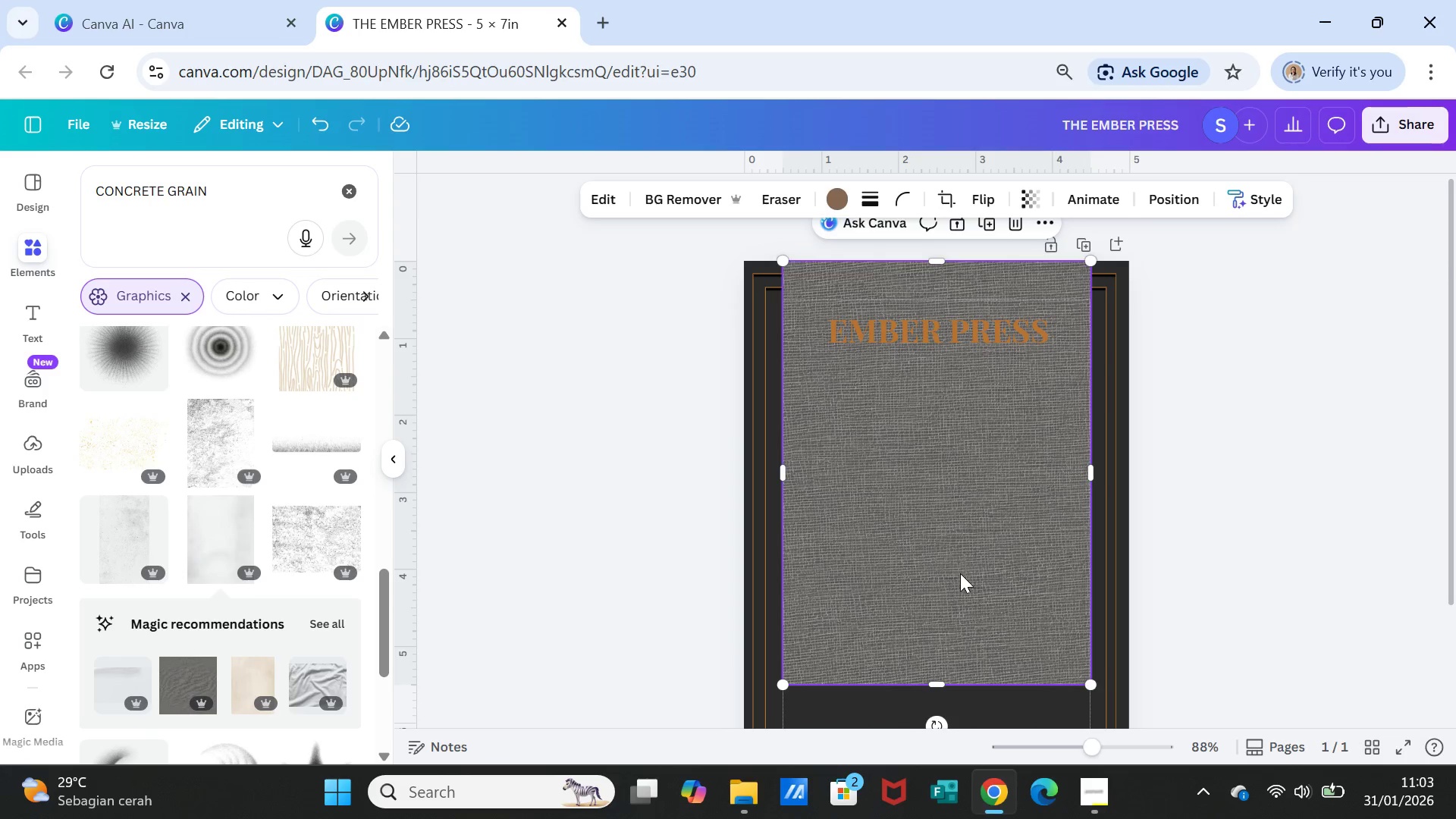 
scroll: coordinate [960, 575], scroll_direction: down, amount: 2.0
 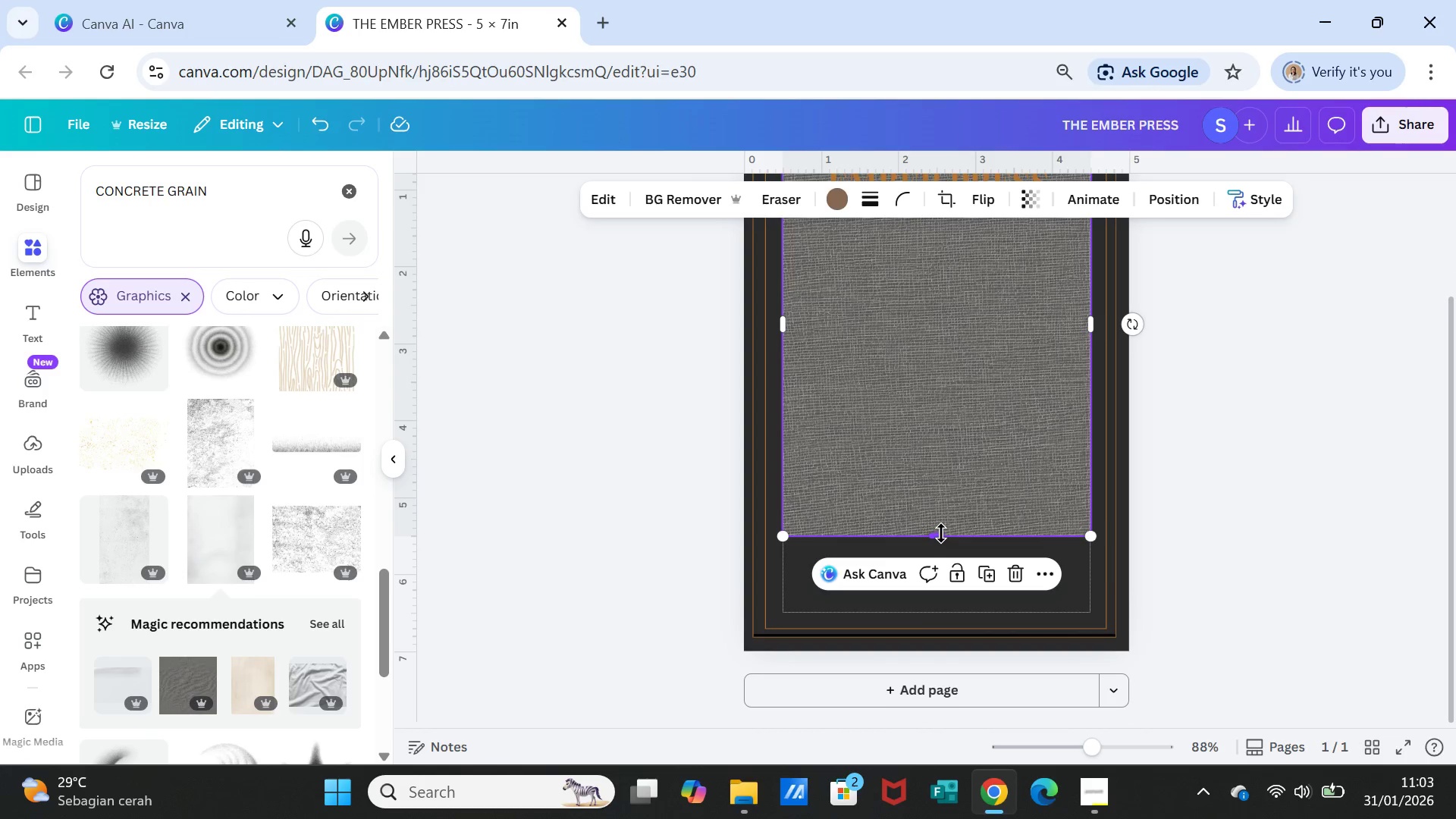 
left_click_drag(start_coordinate=[941, 533], to_coordinate=[936, 648])
 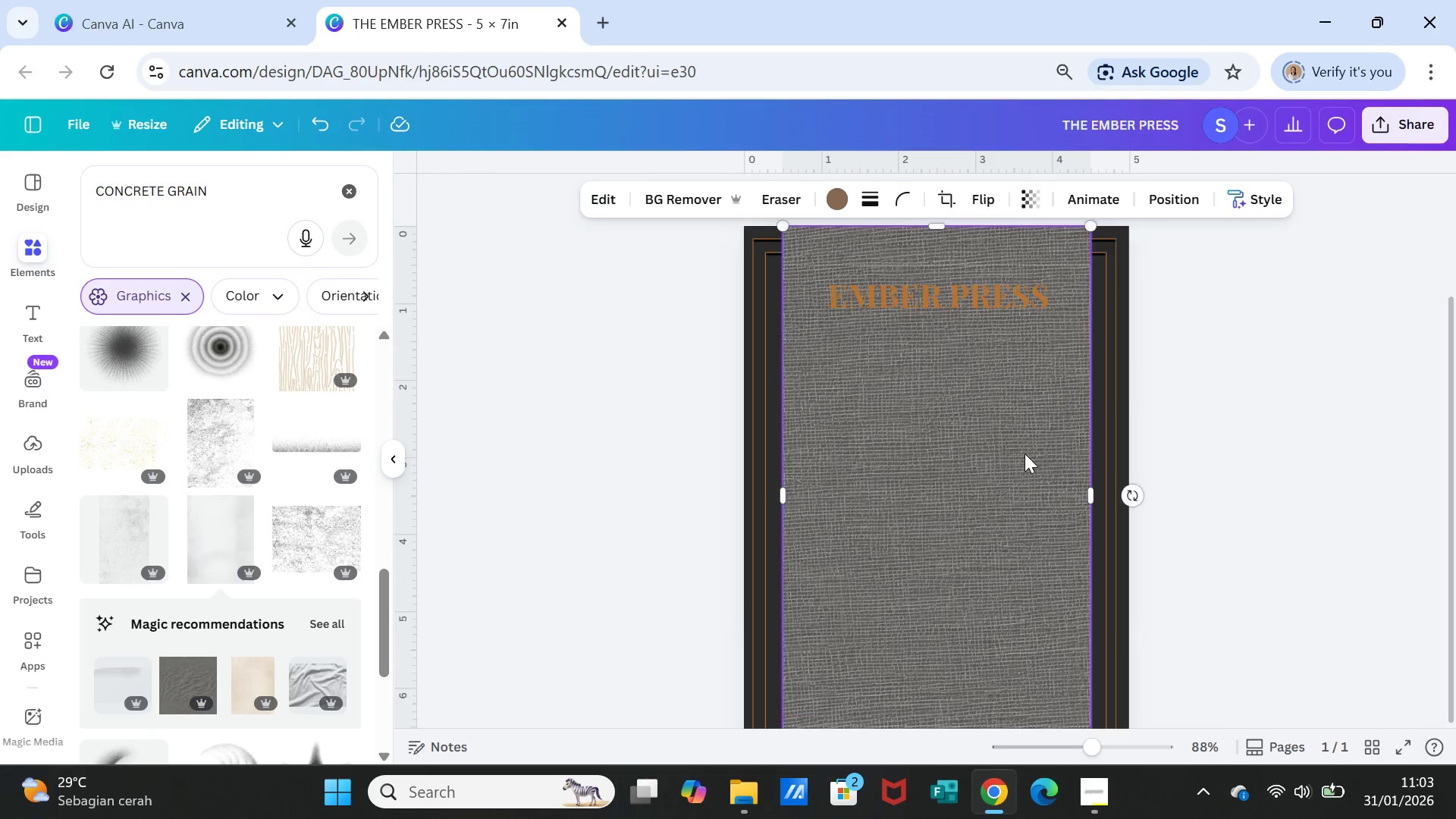 
scroll: coordinate [1025, 453], scroll_direction: up, amount: 1.0
 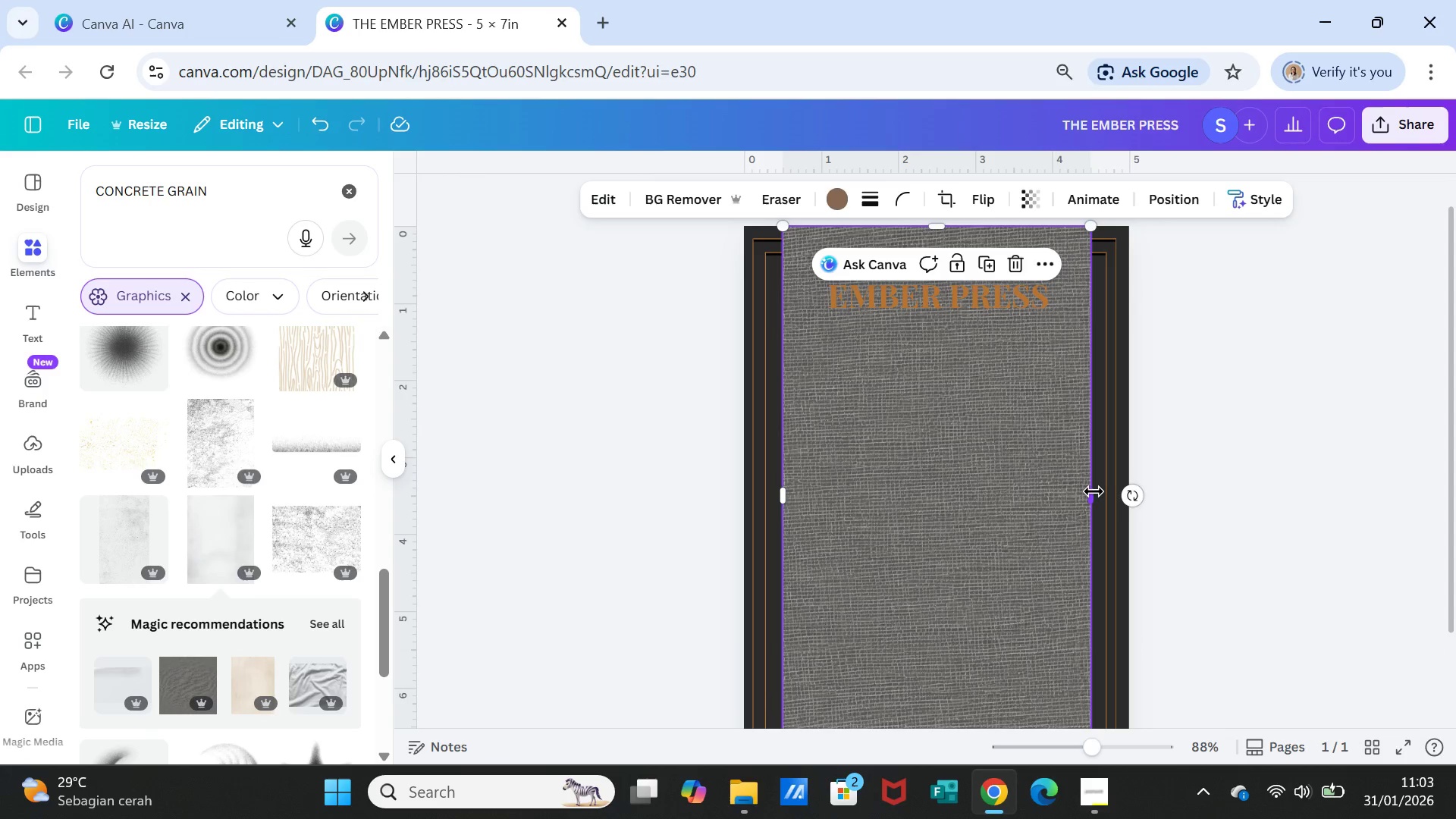 
left_click_drag(start_coordinate=[1094, 491], to_coordinate=[1127, 492])
 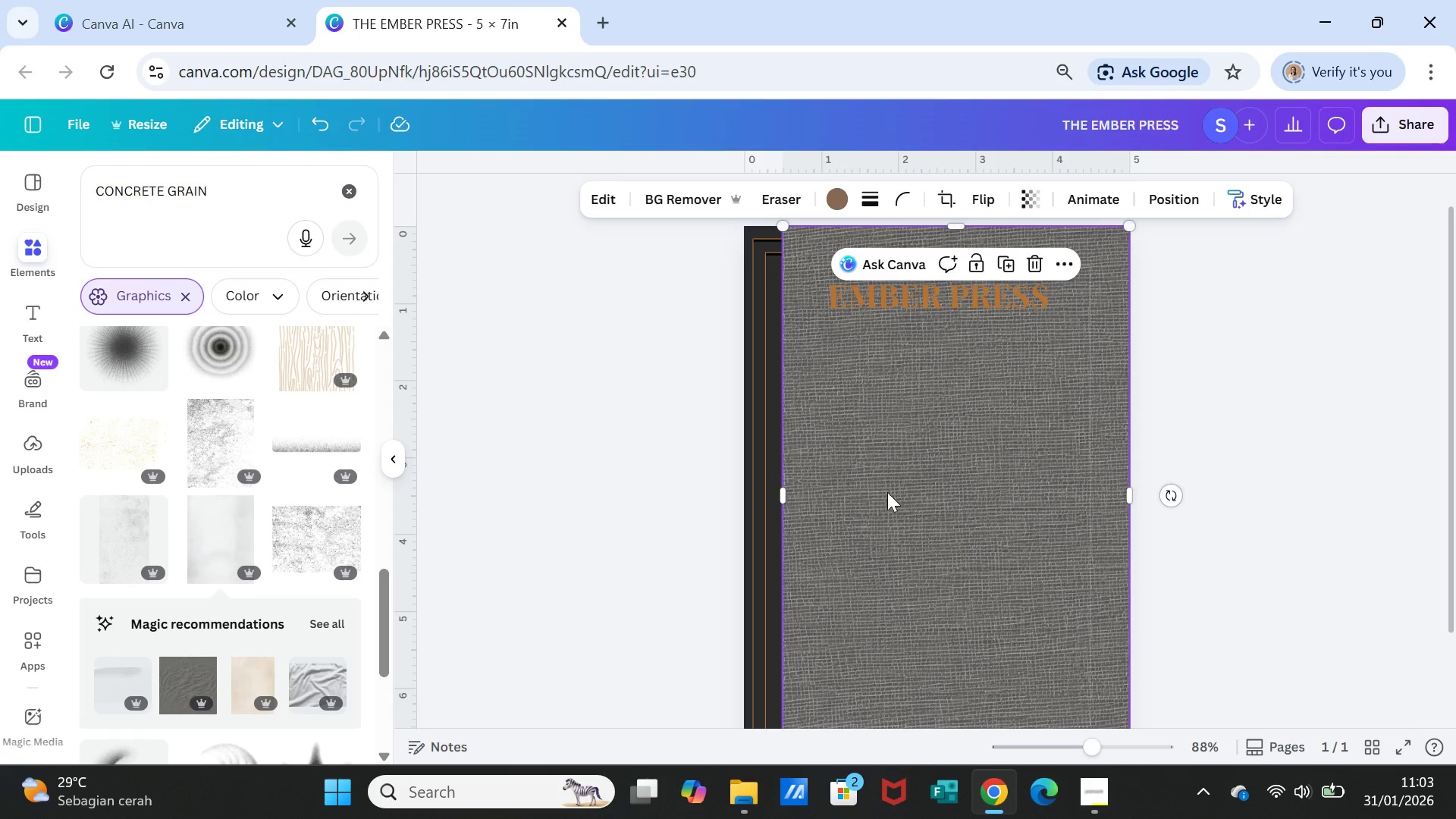 
left_click_drag(start_coordinate=[783, 494], to_coordinate=[745, 491])
 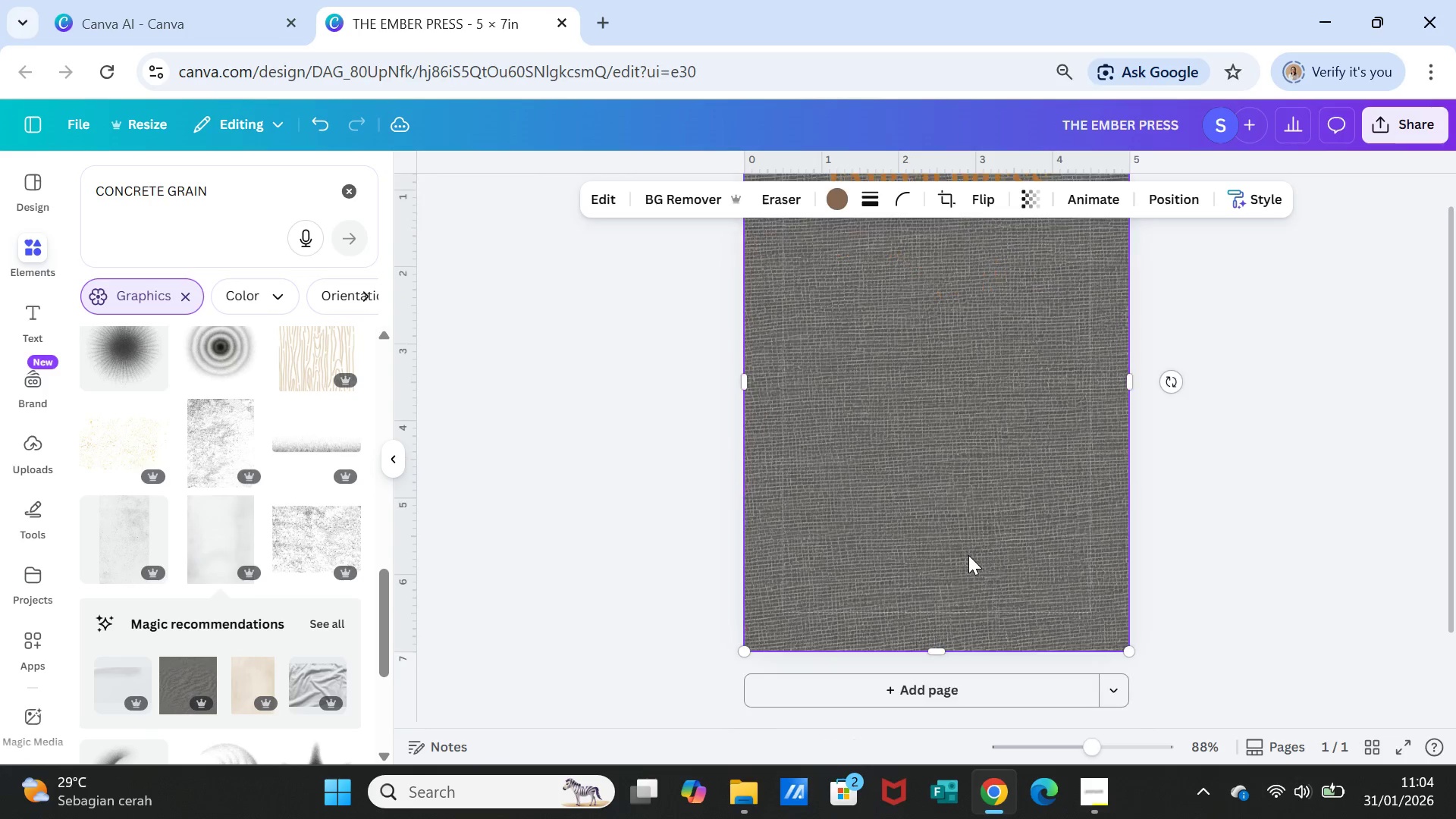 
scroll: coordinate [968, 555], scroll_direction: down, amount: 2.0
 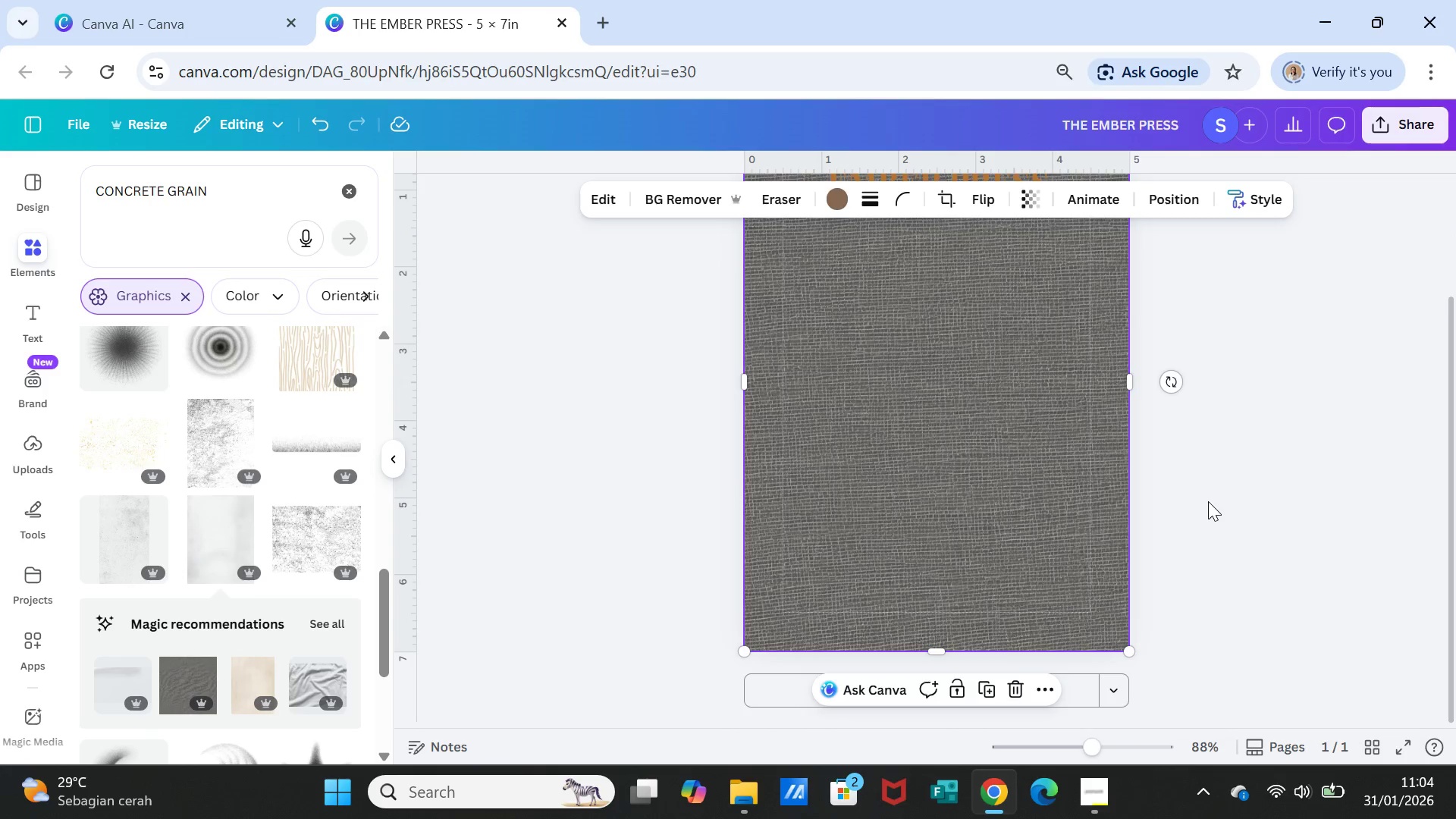 
scroll: coordinate [1208, 501], scroll_direction: up, amount: 2.0
 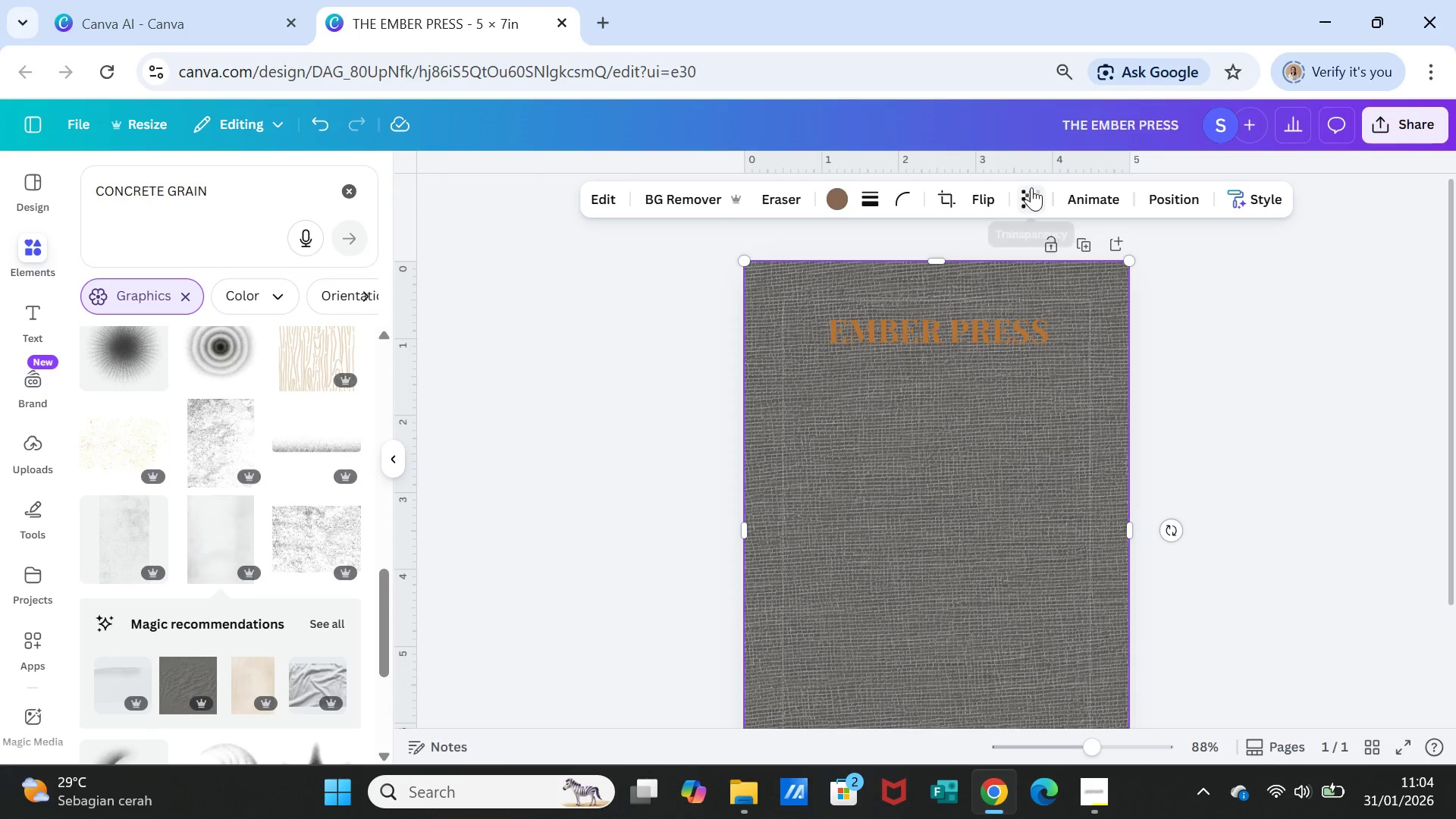 
left_click([1031, 190])
 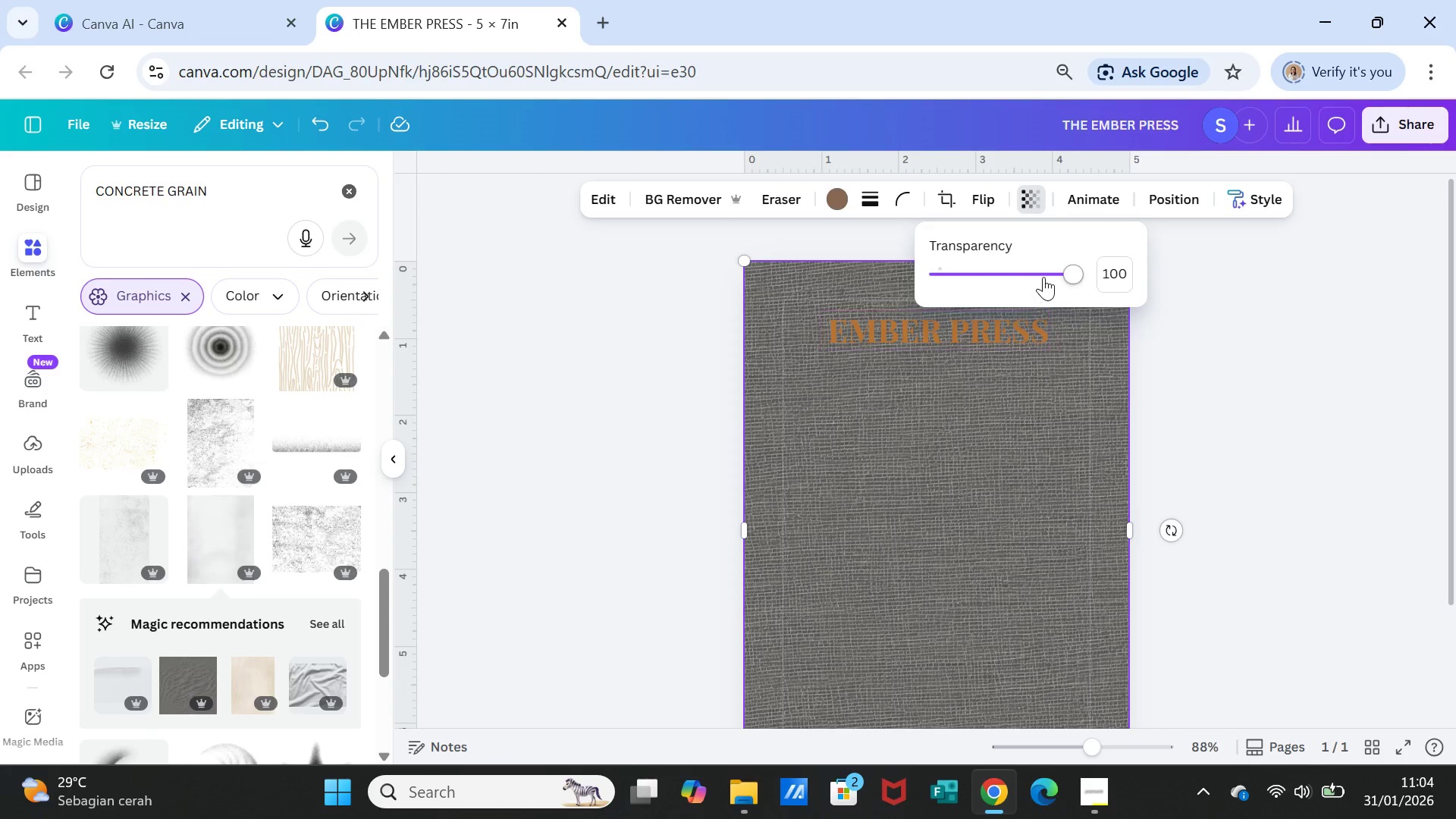 
left_click_drag(start_coordinate=[1073, 271], to_coordinate=[978, 271])
 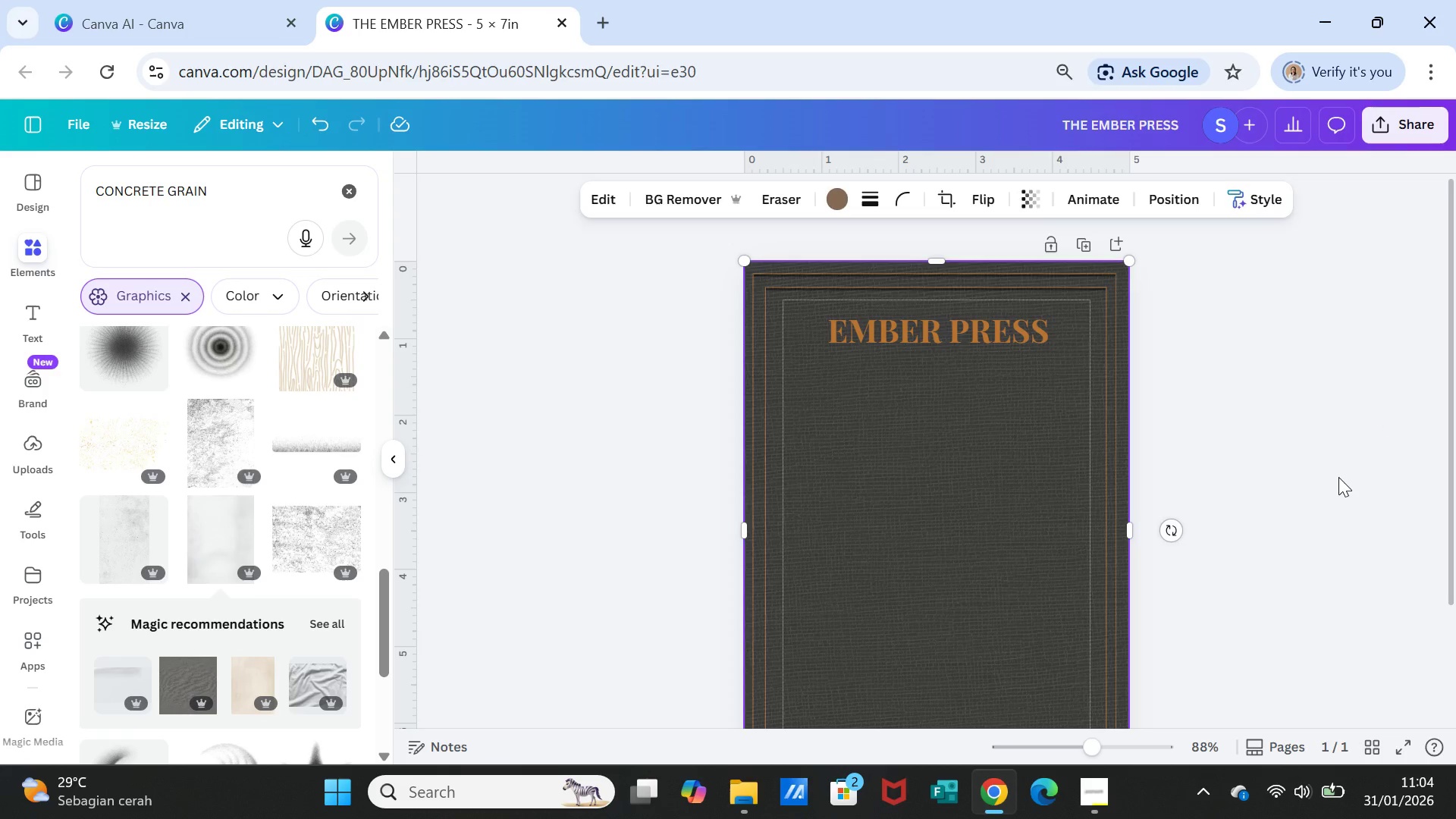 
double_click([1338, 477])
 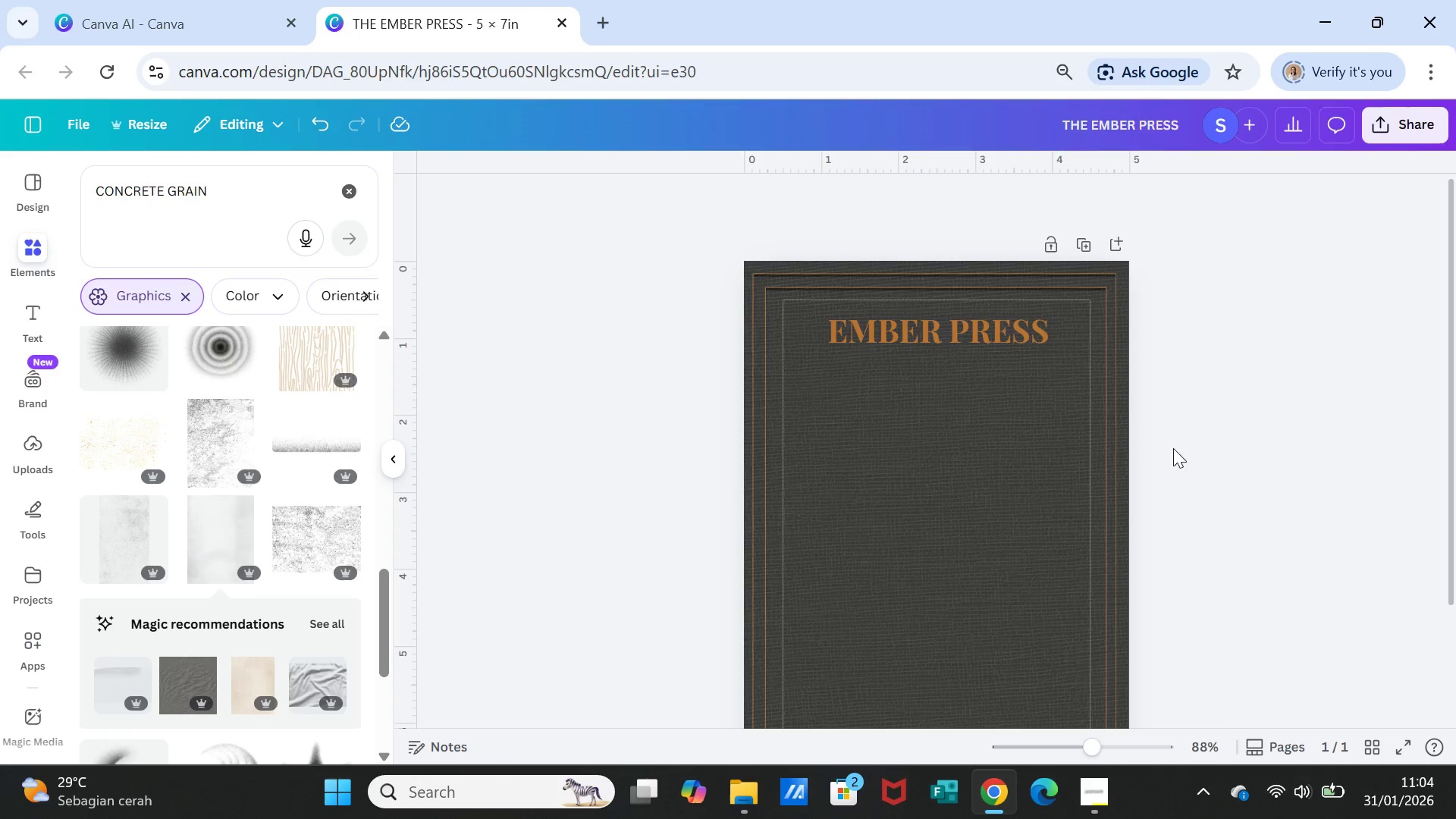 
left_click([1190, 438])
 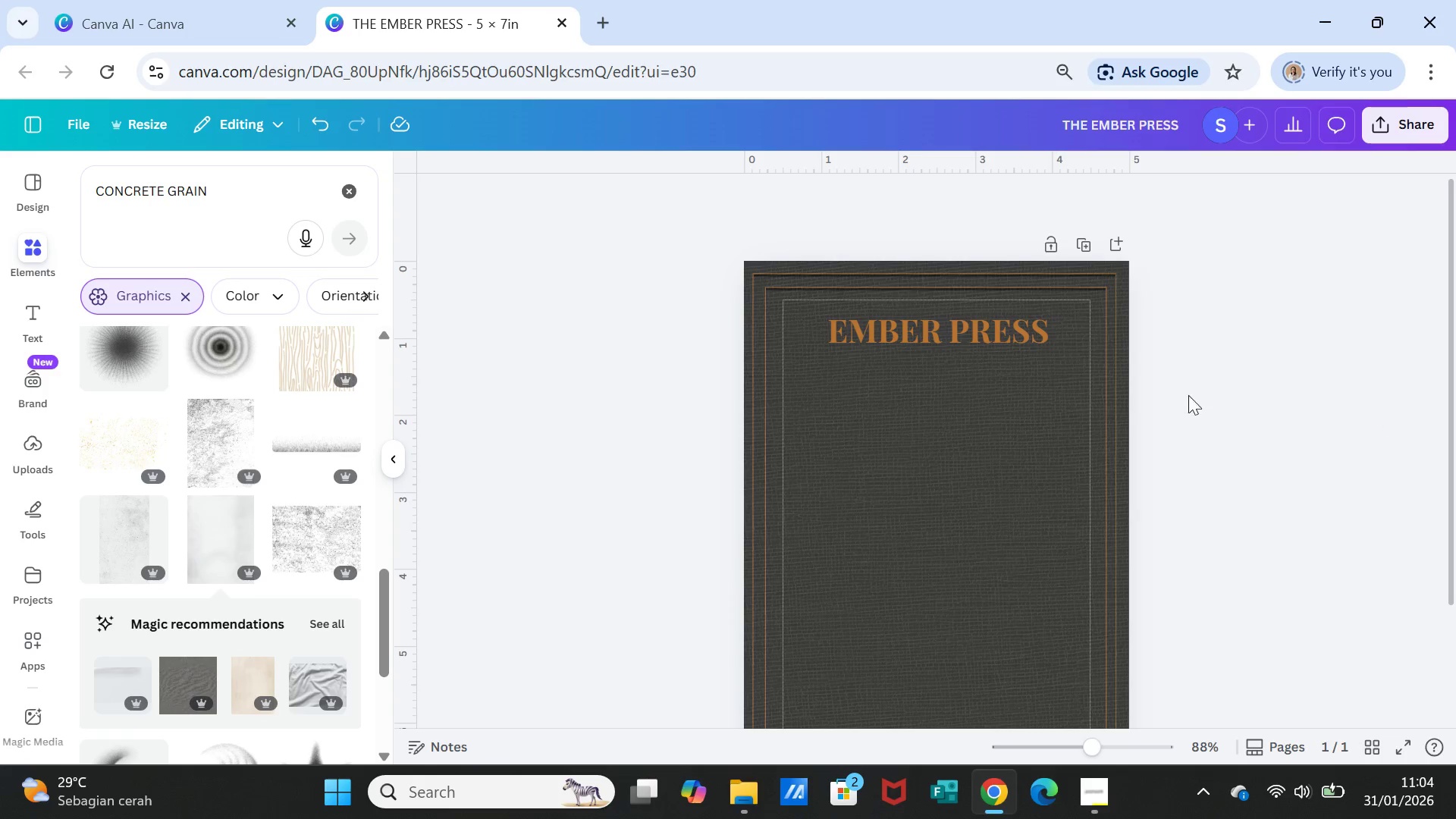 
left_click([1200, 399])
 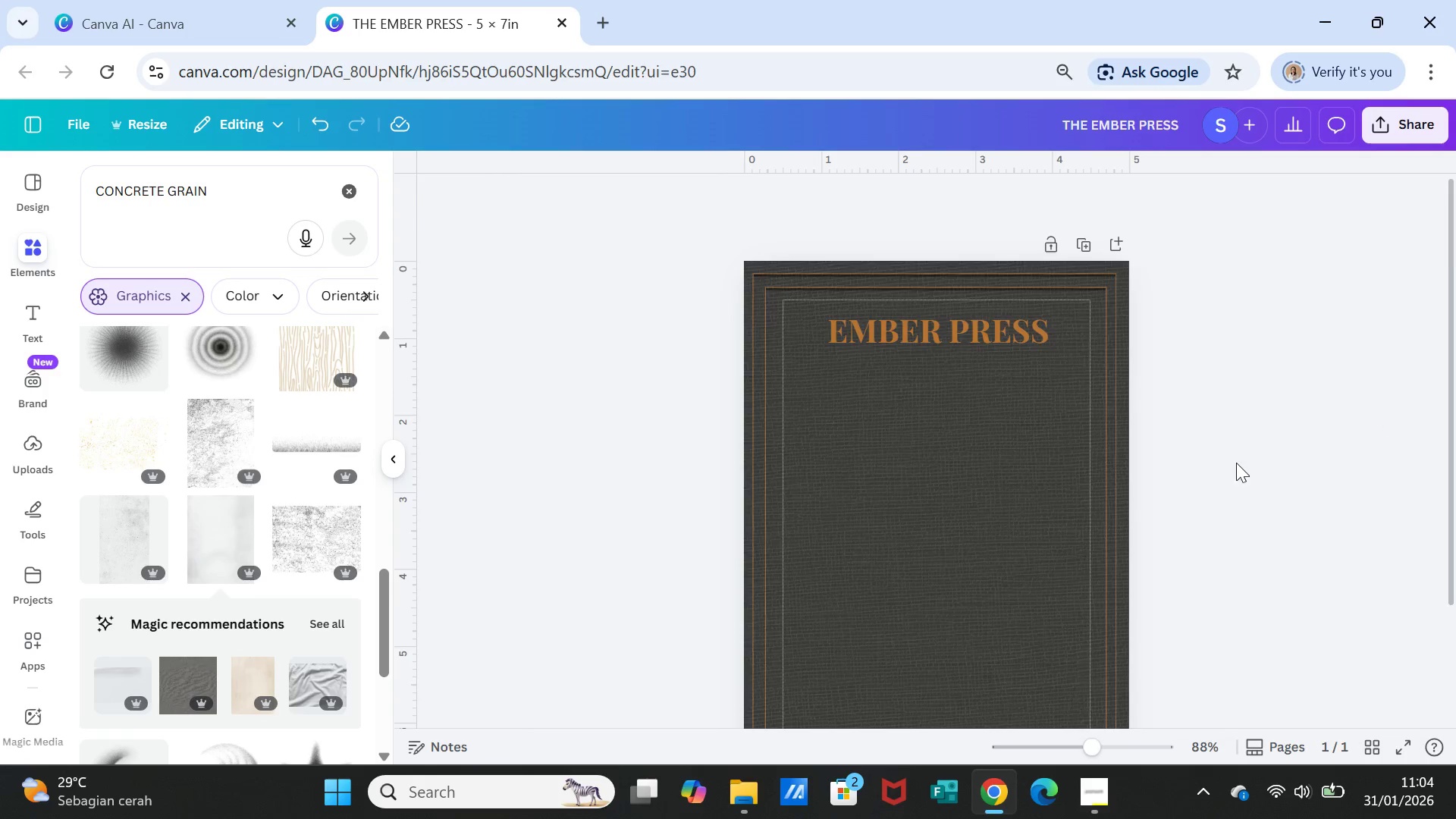 
scroll: coordinate [1237, 468], scroll_direction: down, amount: 2.0
 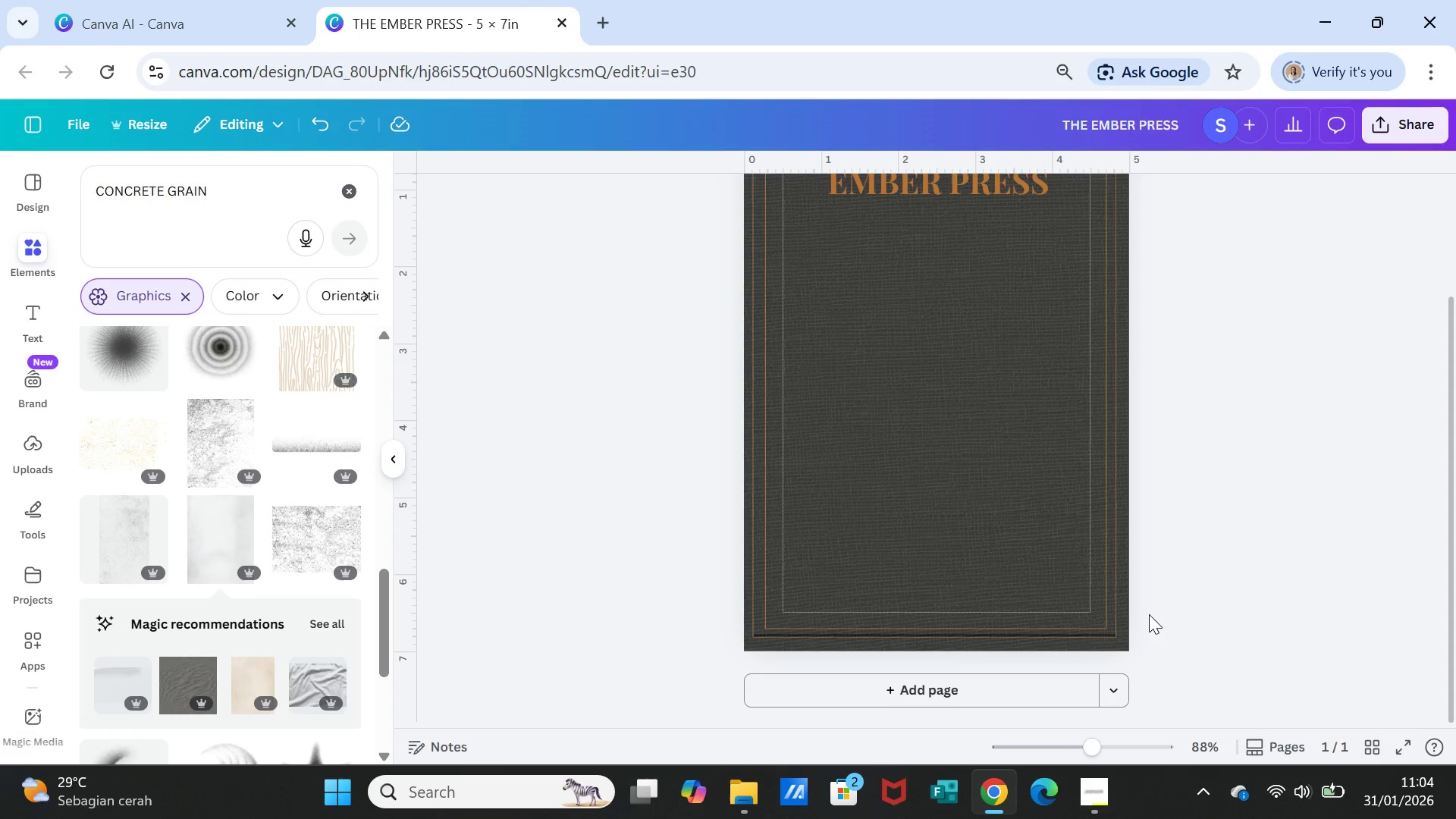 
left_click([1102, 635])
 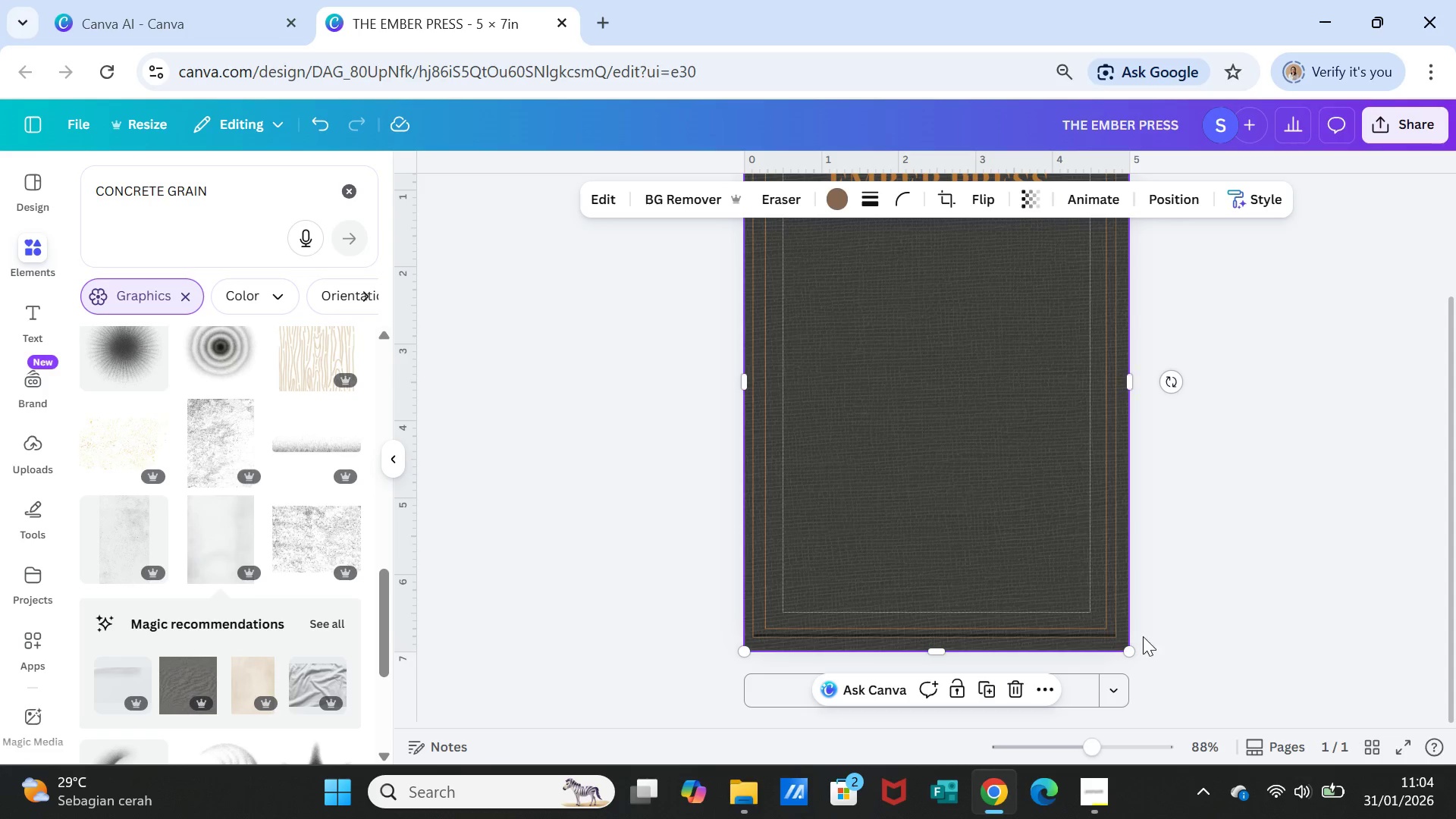 
left_click([1173, 603])
 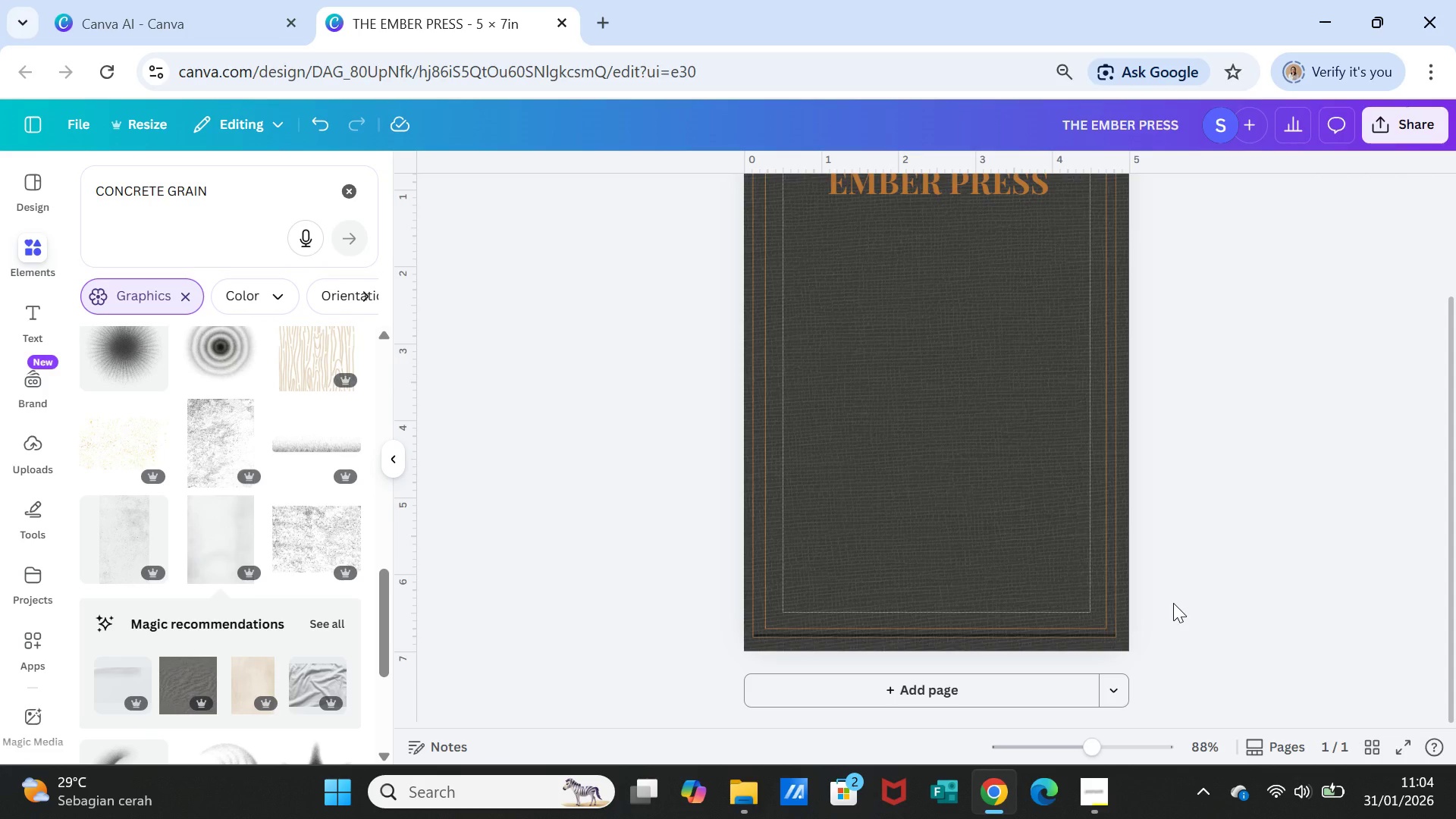 
scroll: coordinate [1173, 603], scroll_direction: up, amount: 2.0
 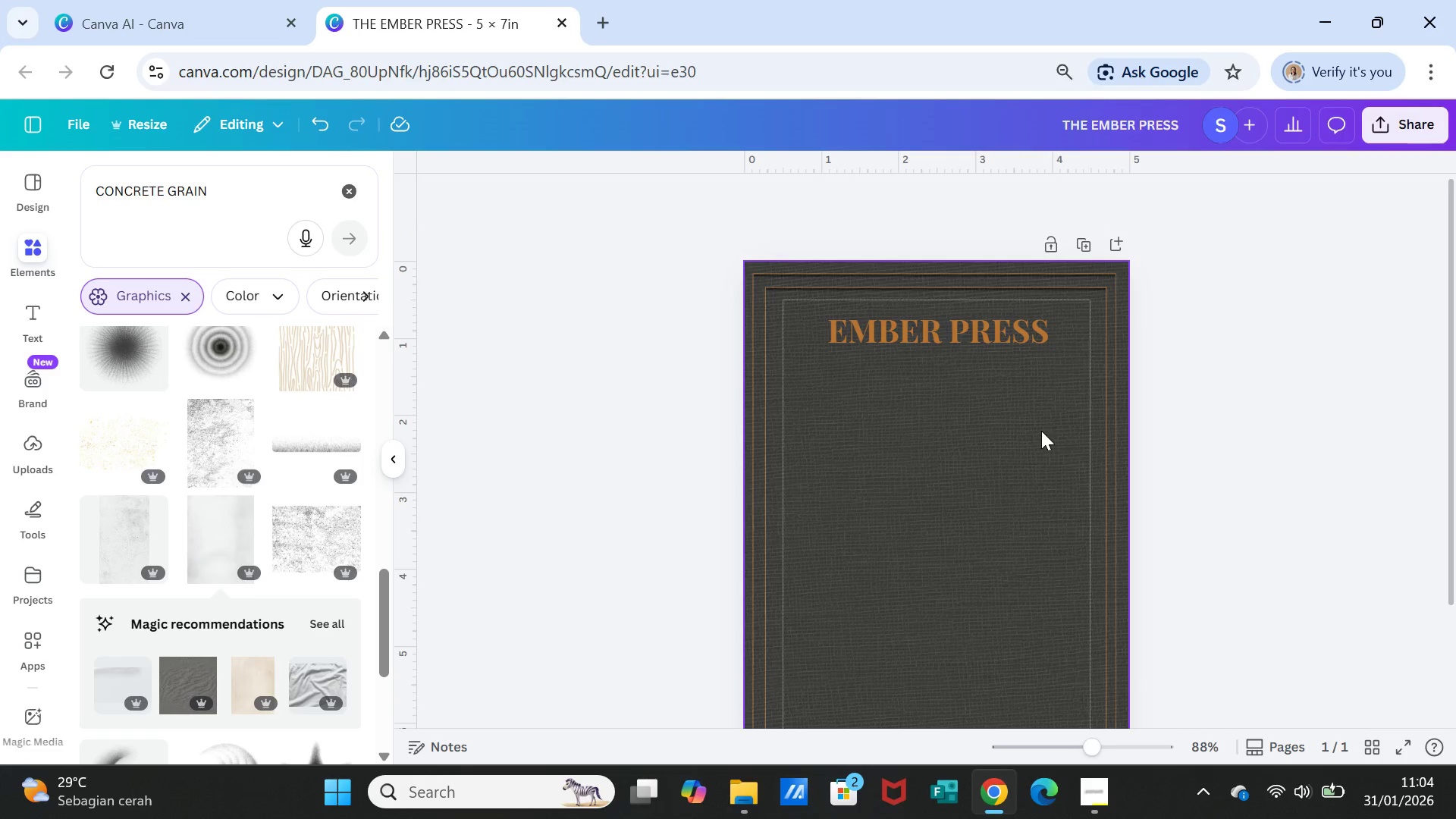 
right_click([1041, 431])
 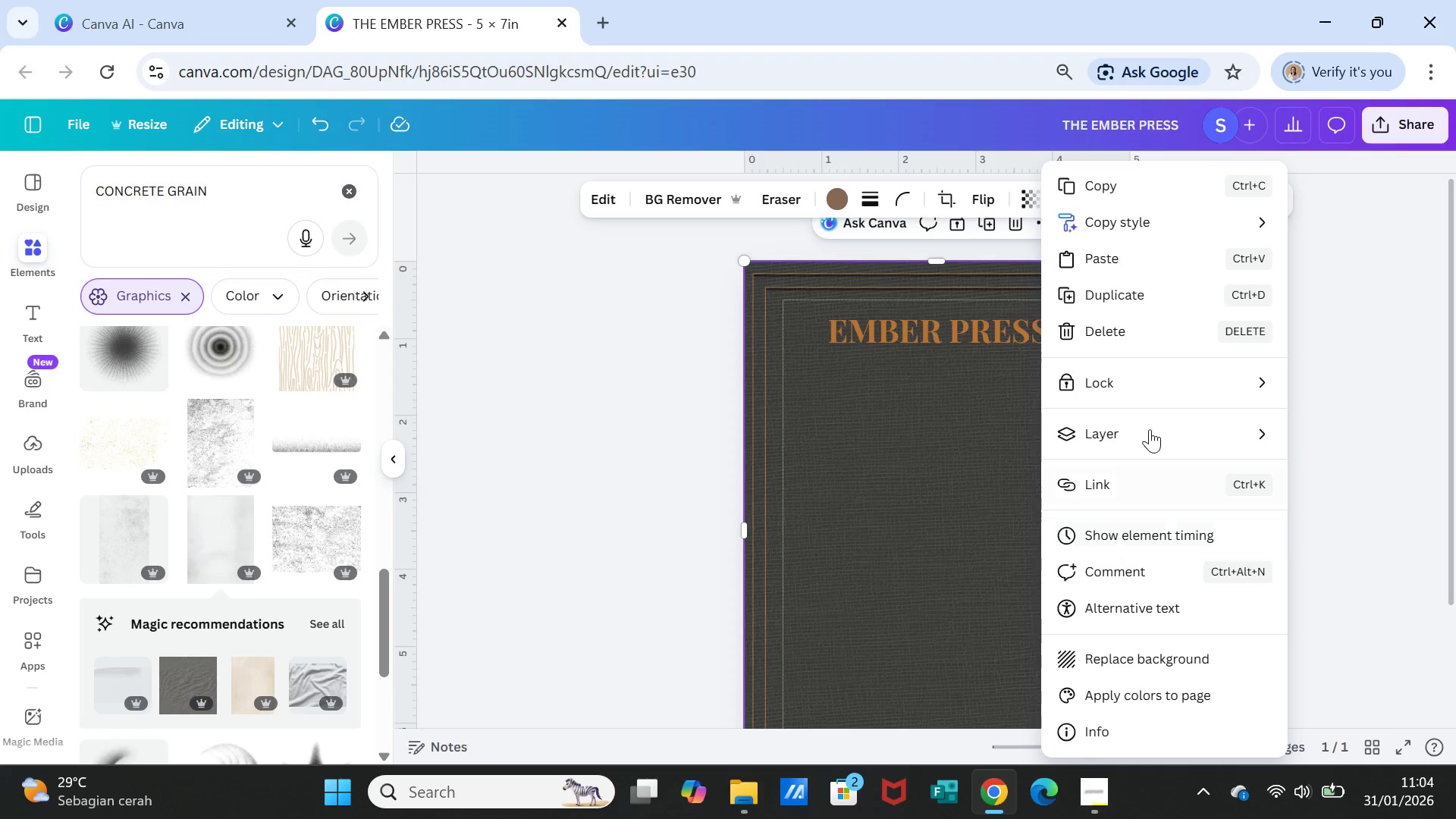 
left_click([1152, 425])
 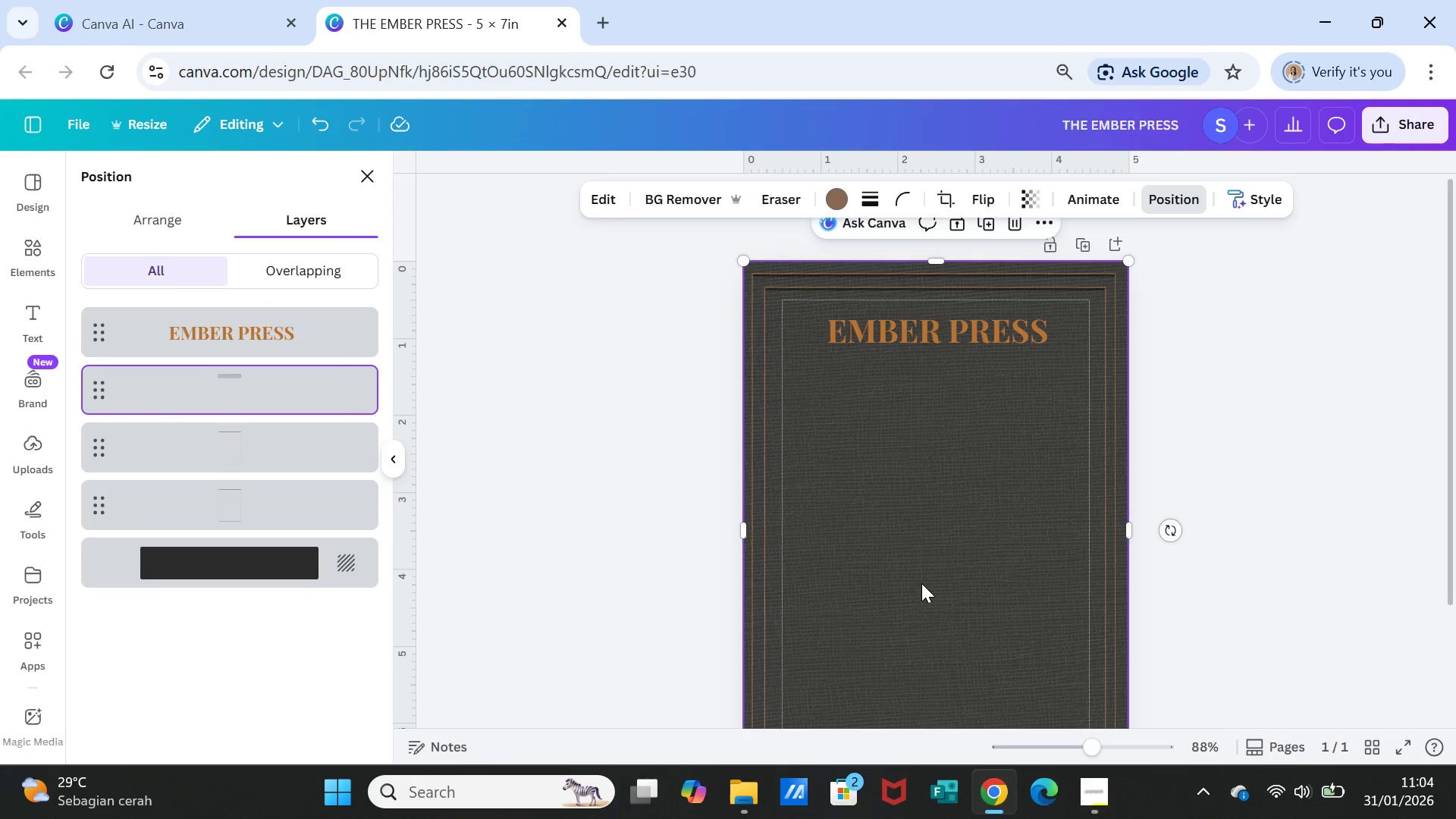 
wait(6.67)
 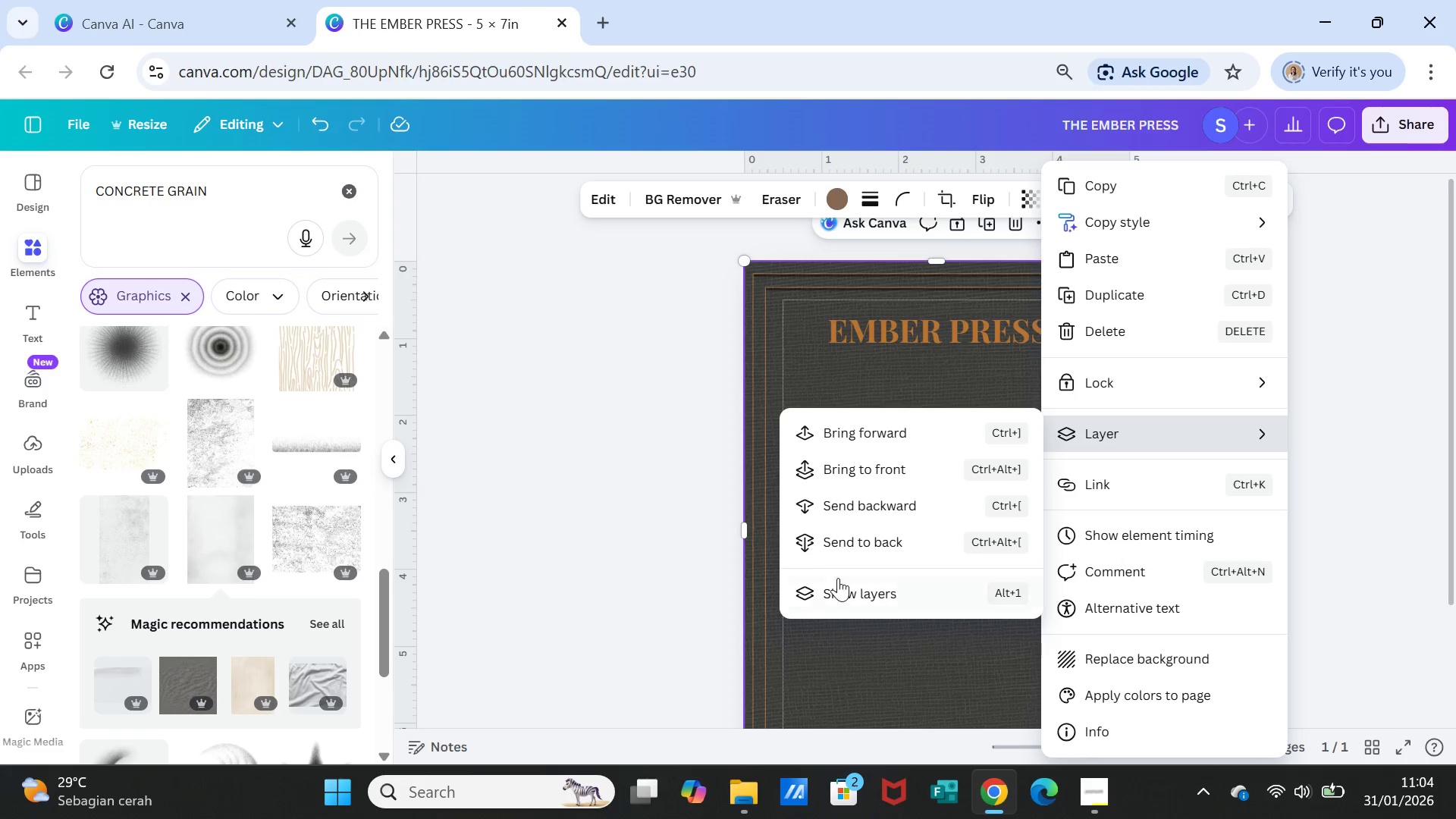 
left_click_drag(start_coordinate=[231, 381], to_coordinate=[230, 510])
 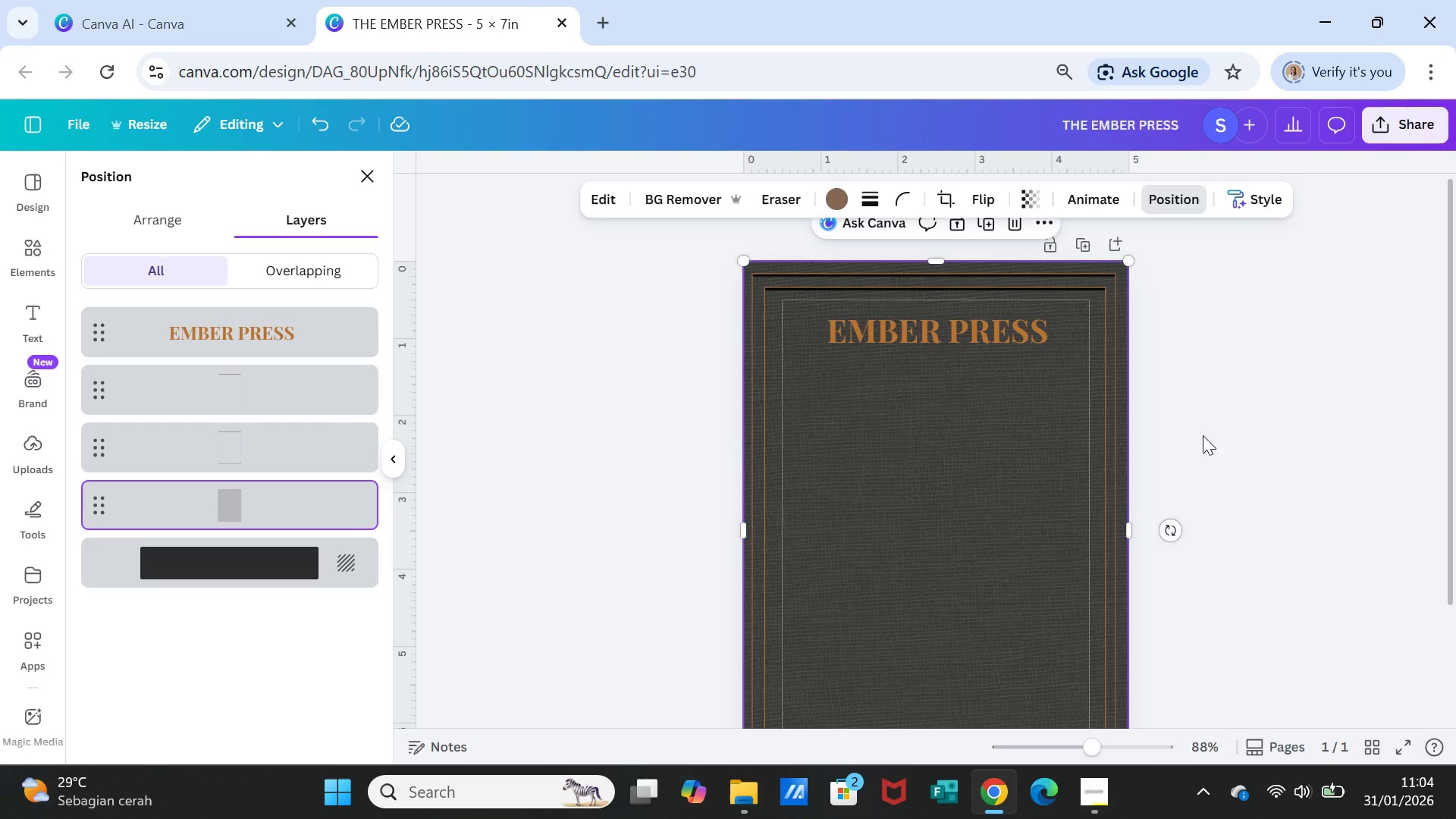 
left_click([1219, 441])
 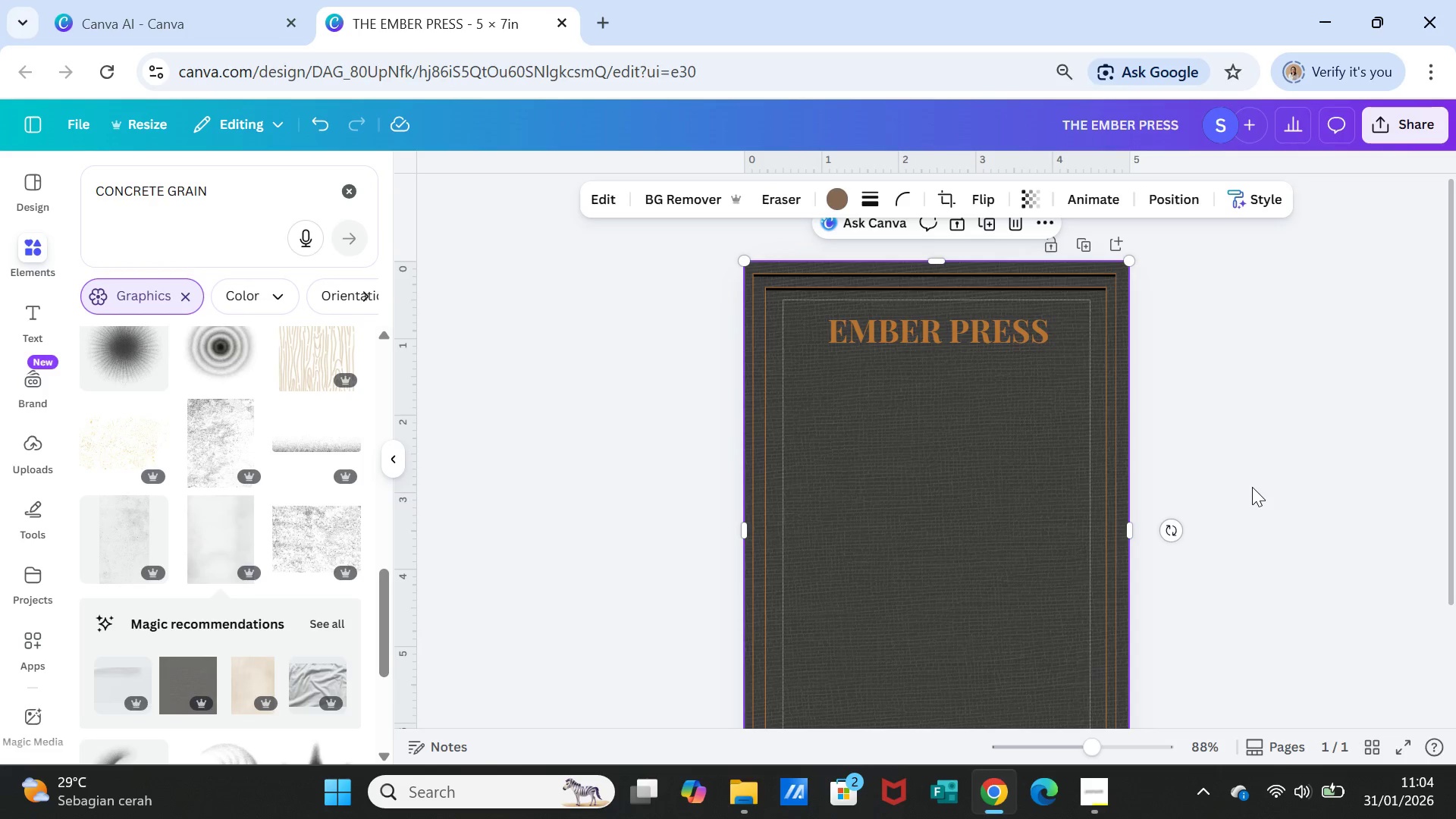 
left_click([1252, 487])
 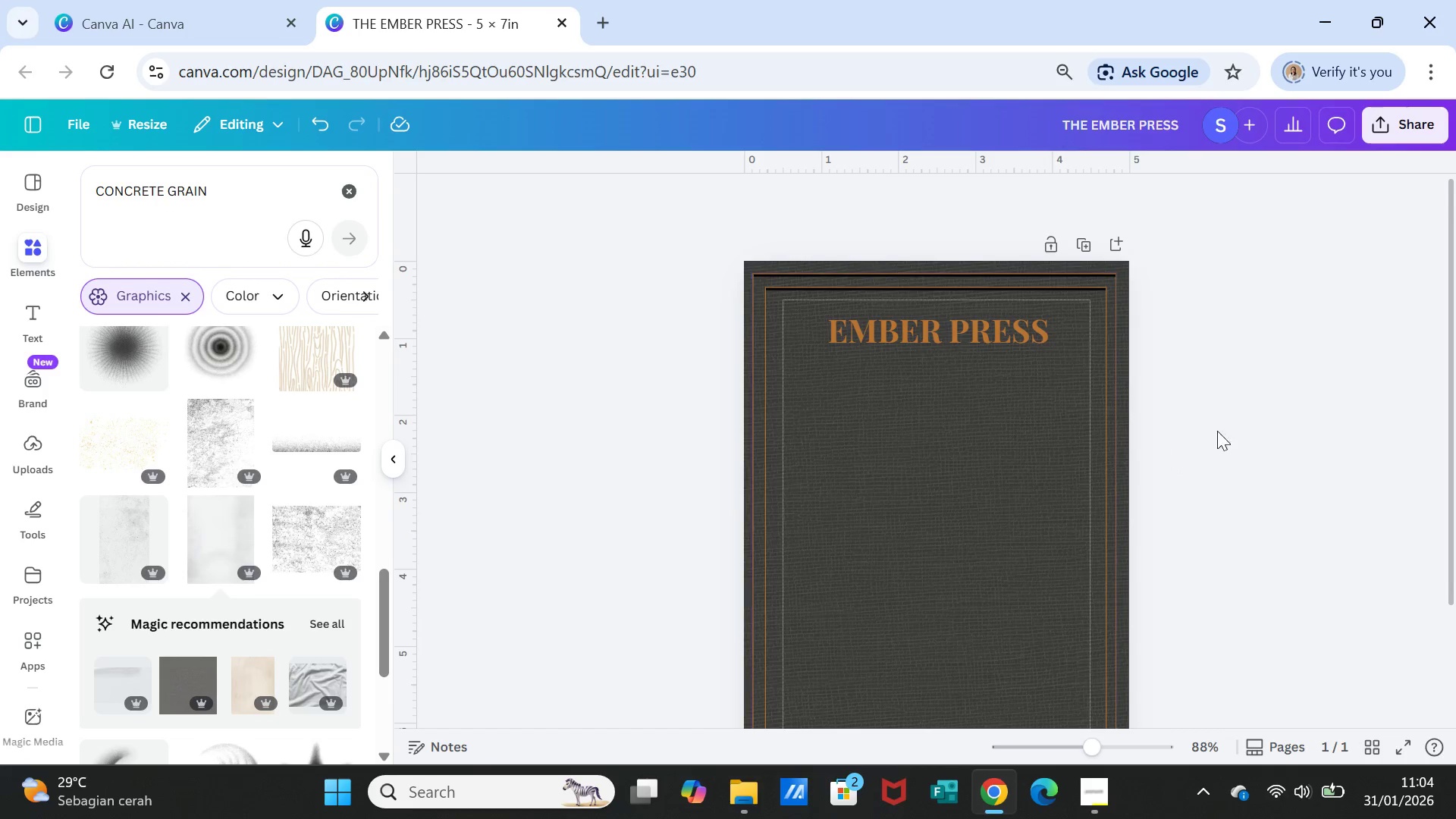 
left_click([1264, 431])
 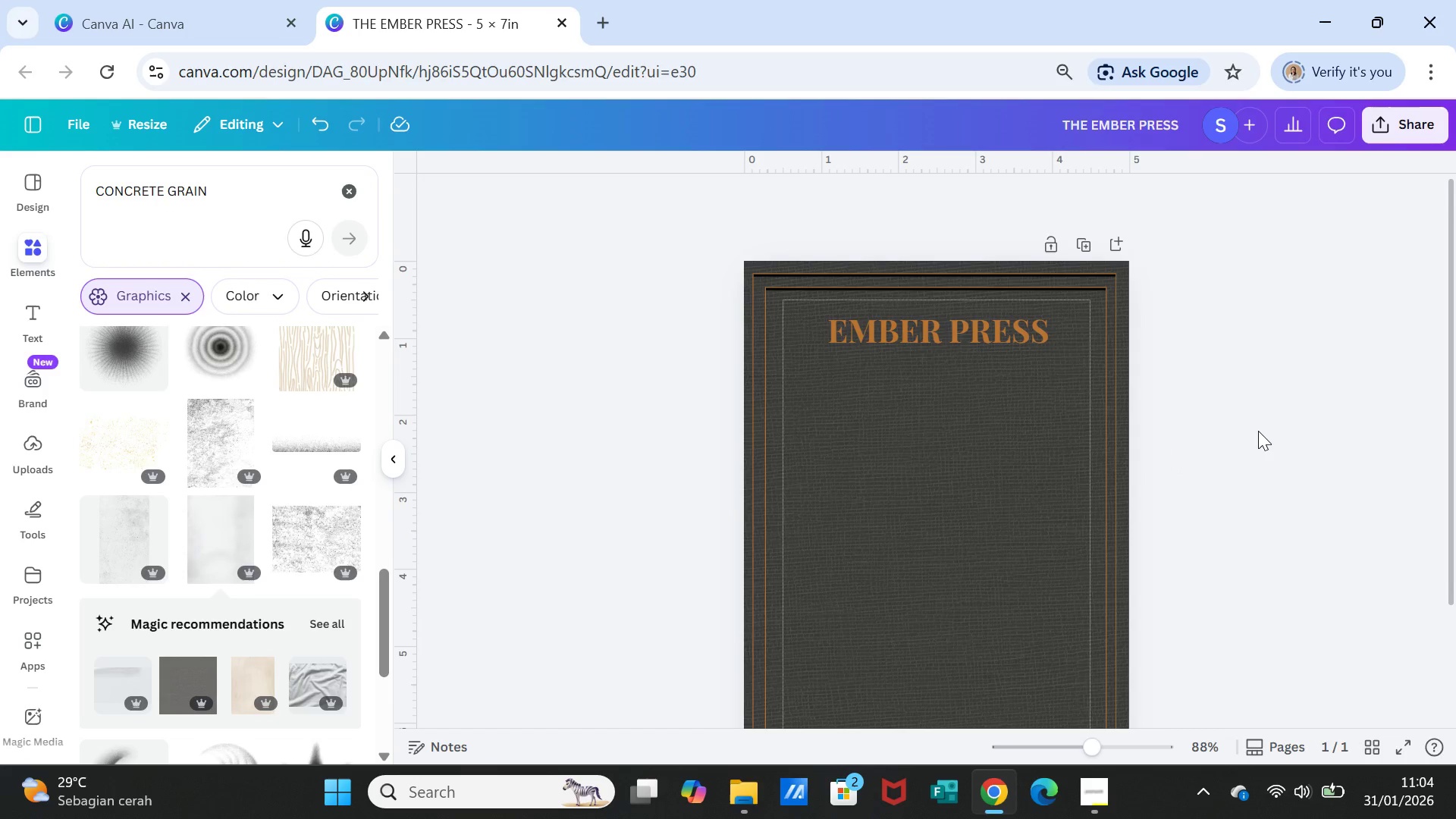 
scroll: coordinate [1235, 462], scroll_direction: down, amount: 3.0
 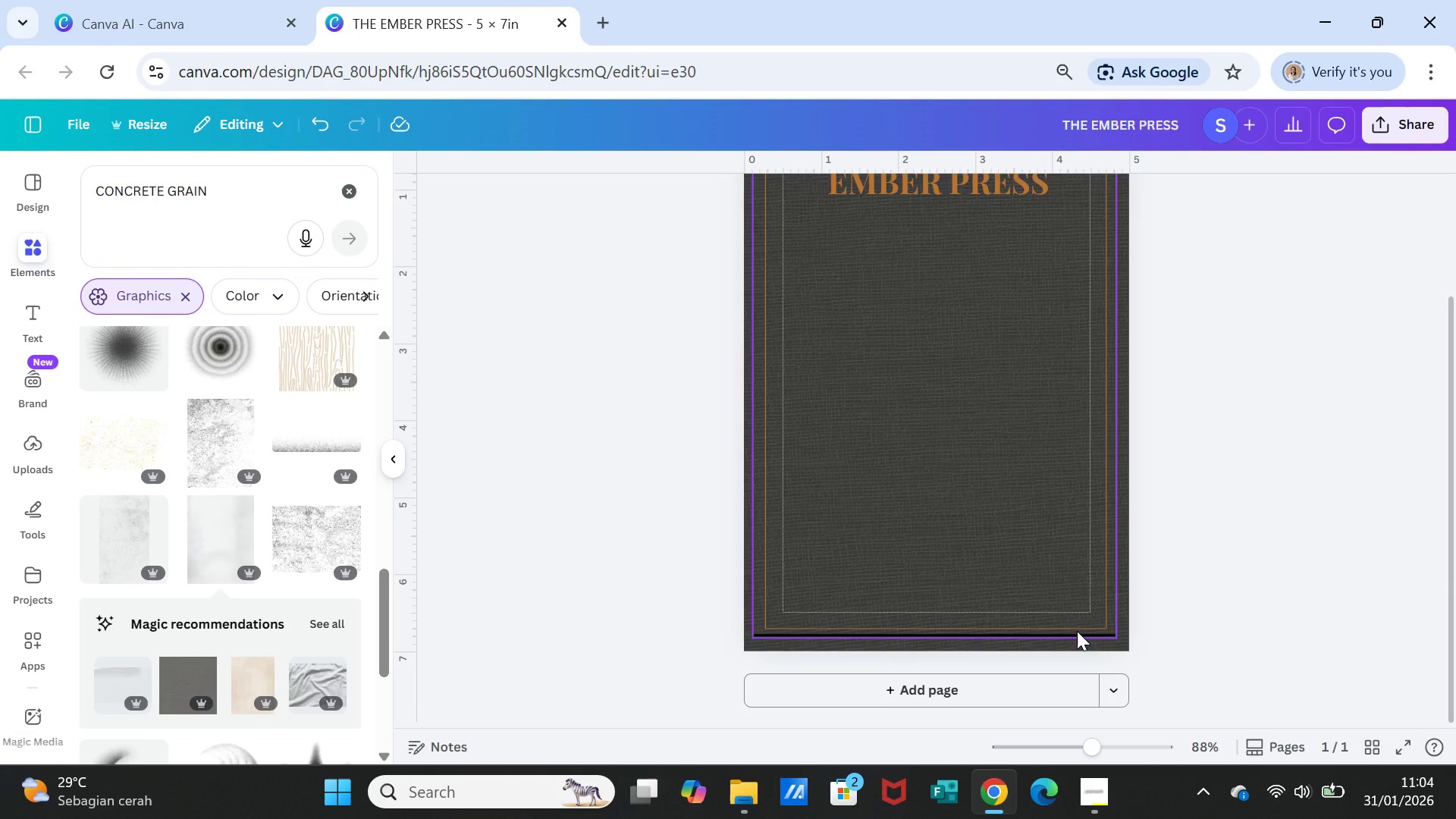 
left_click([1077, 631])
 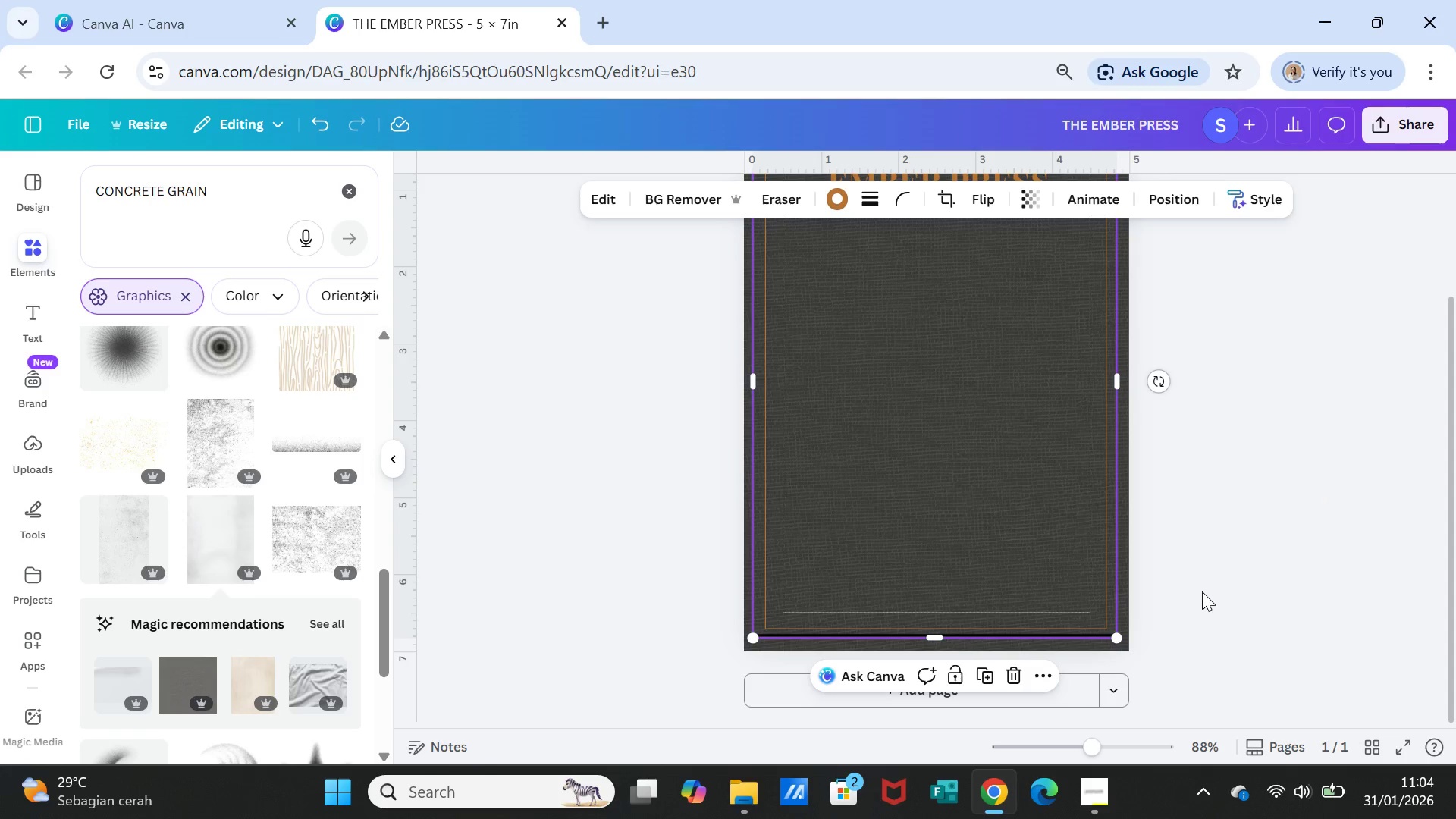 
left_click([1087, 625])
 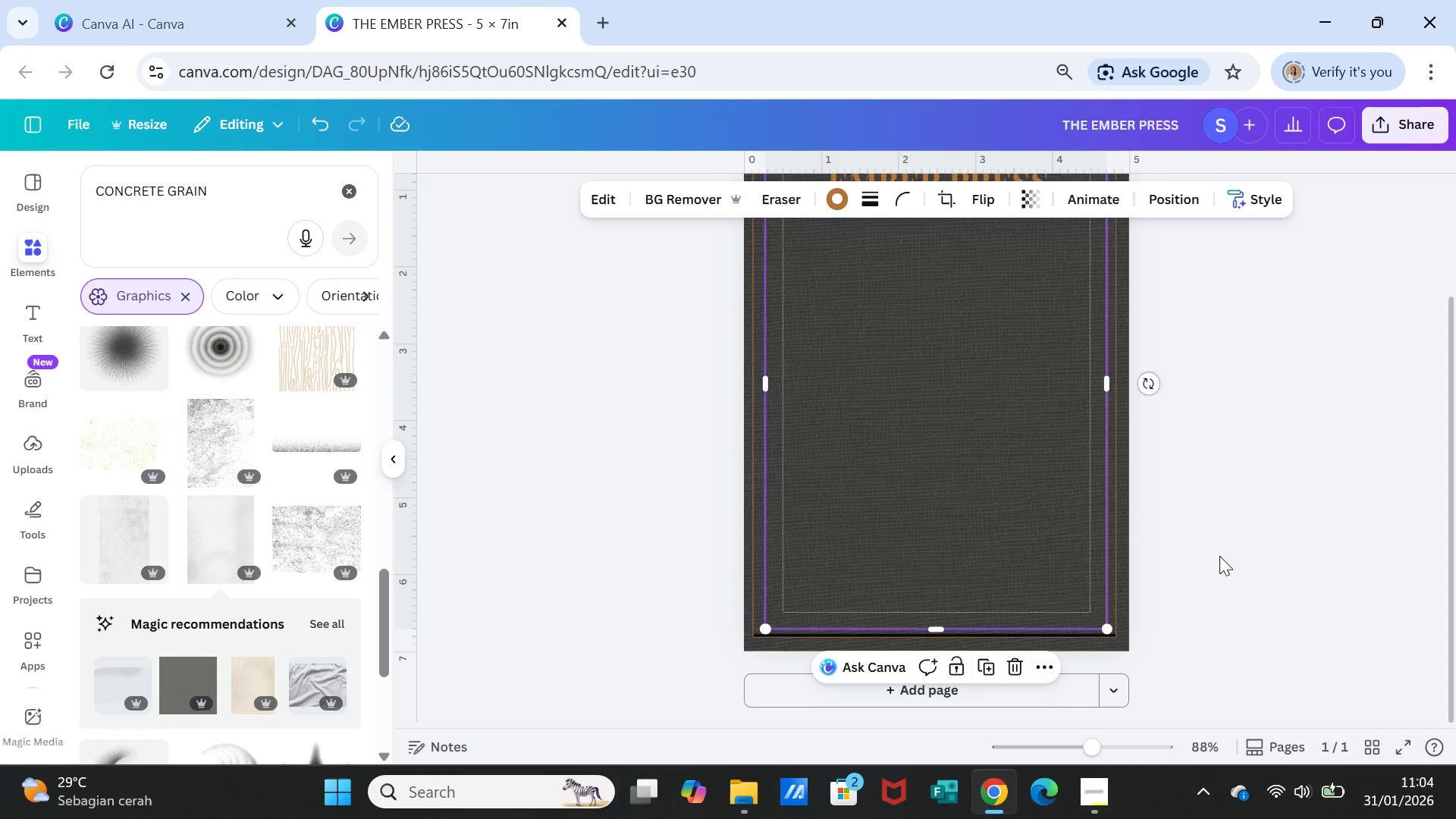 
left_click([1219, 556])
 